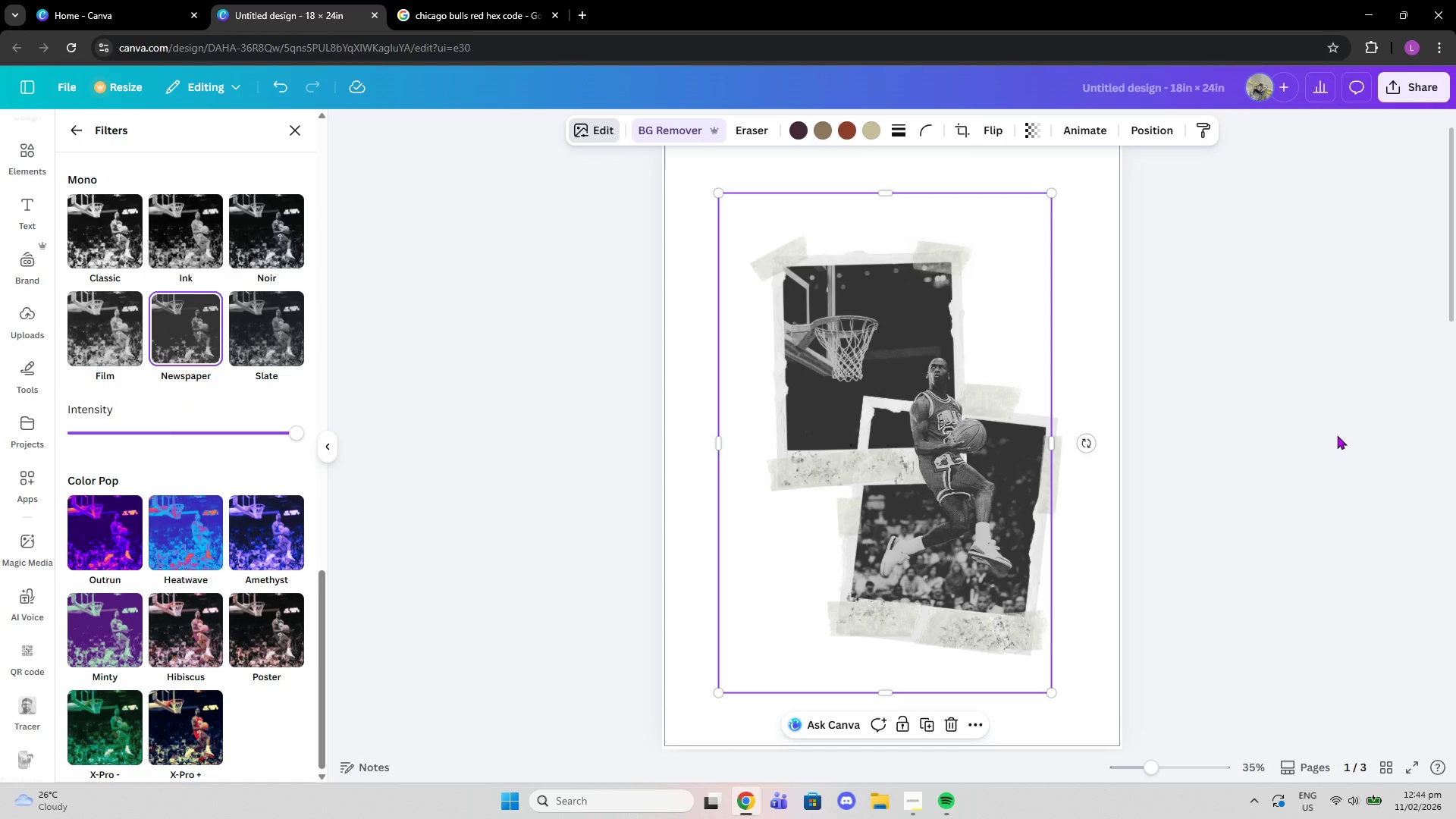 
double_click([1272, 428])
 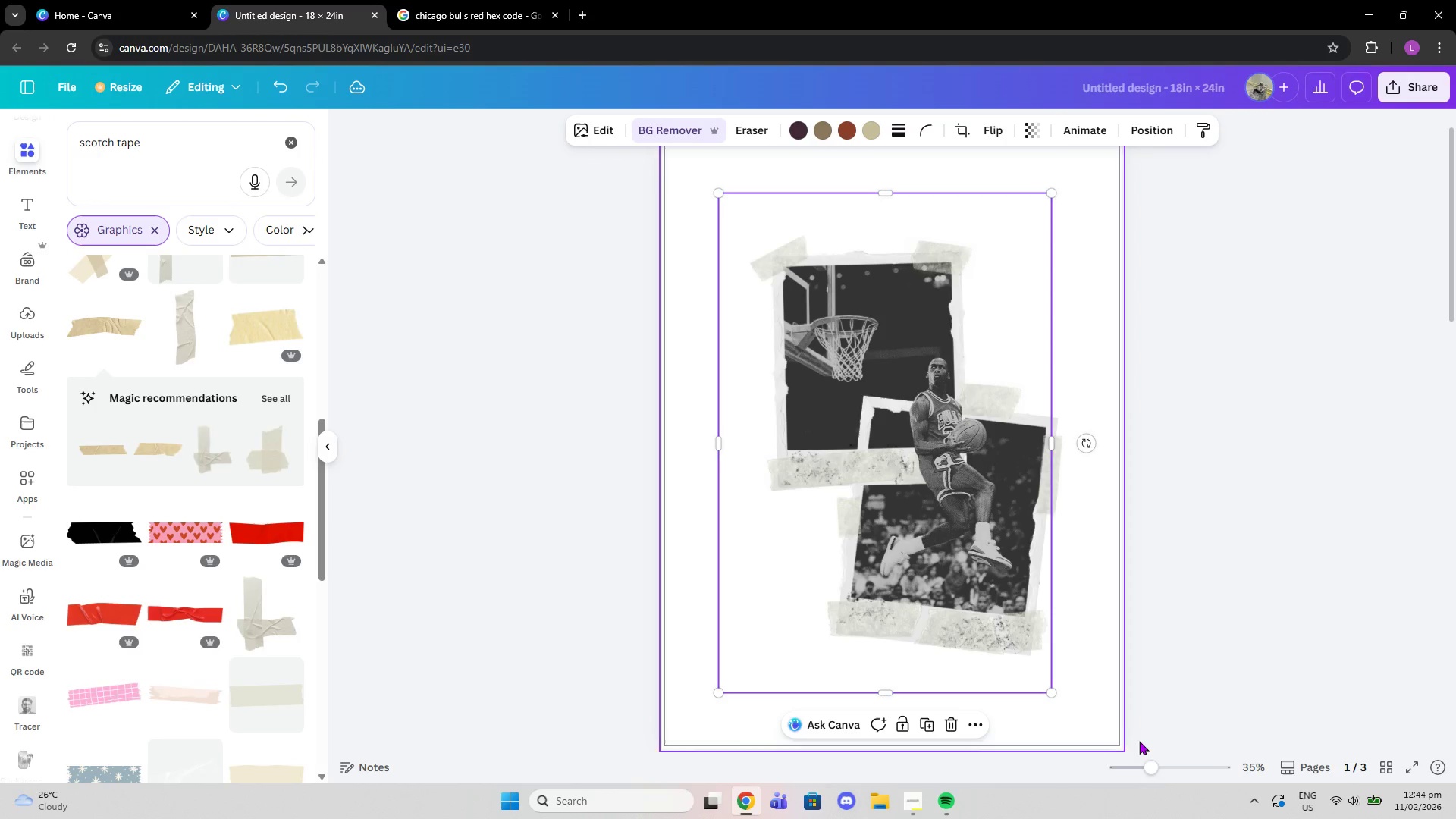 
left_click_drag(start_coordinate=[1156, 769], to_coordinate=[1165, 774])
 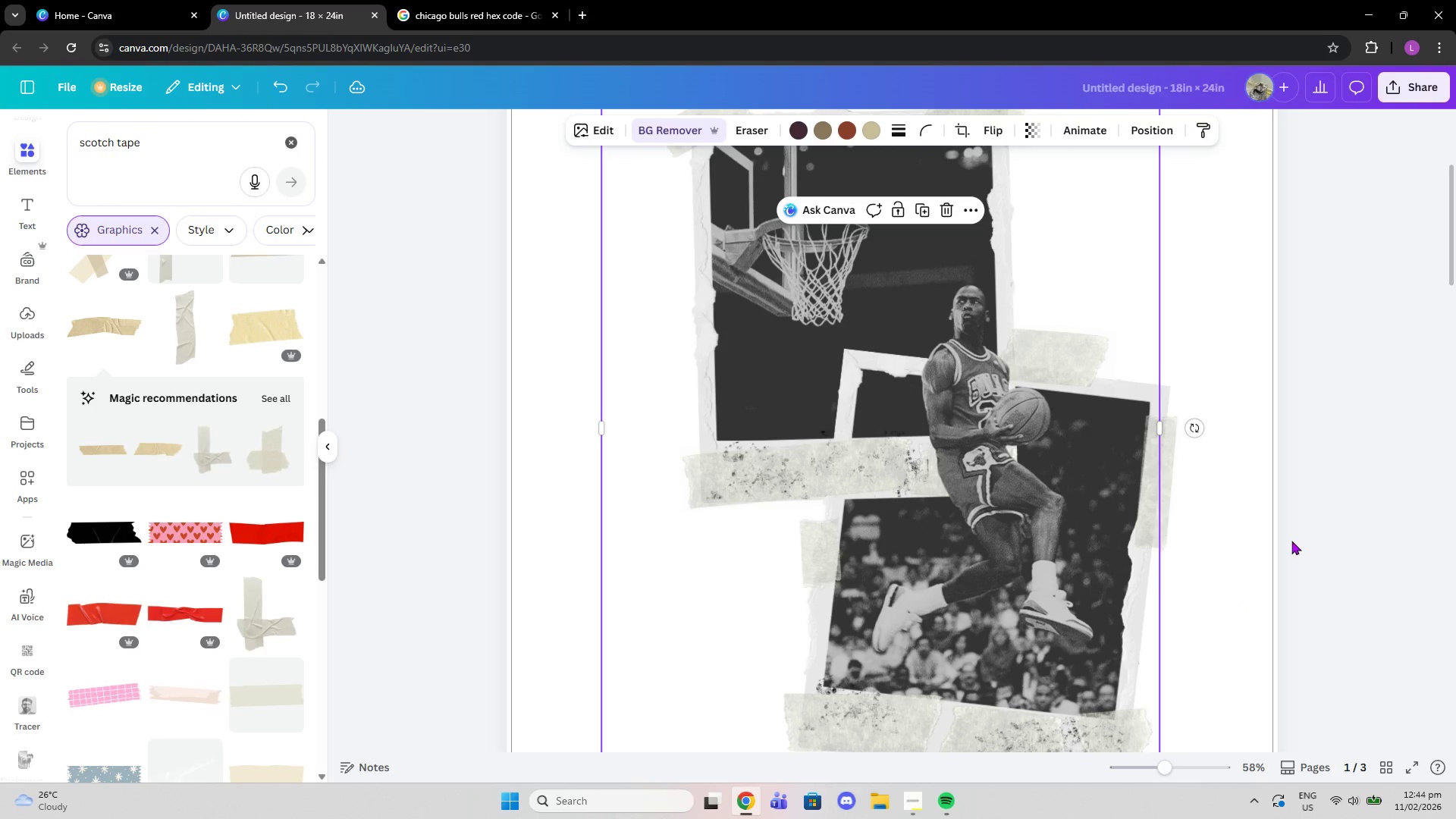 
left_click([1291, 541])
 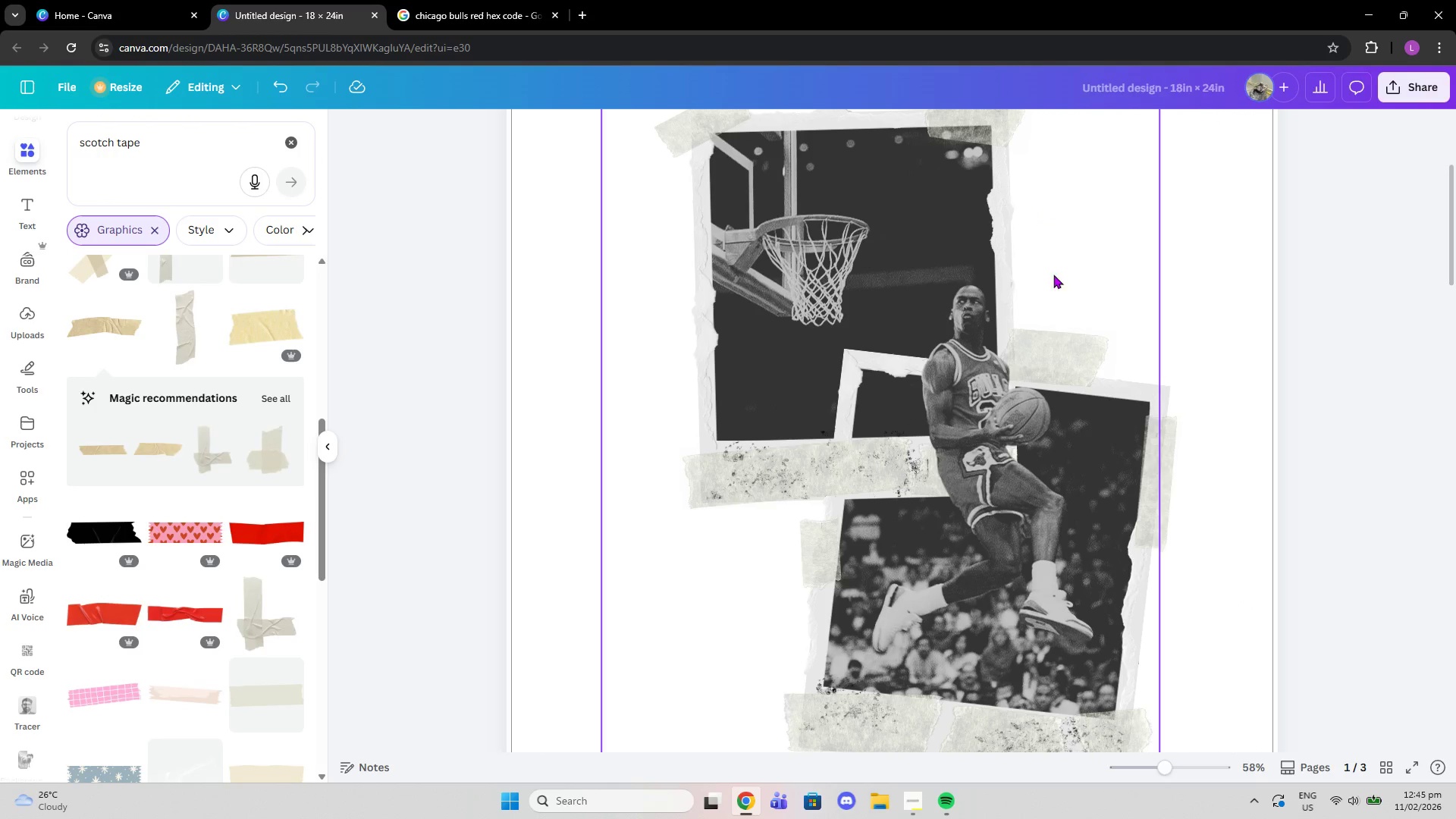 
wait(5.45)
 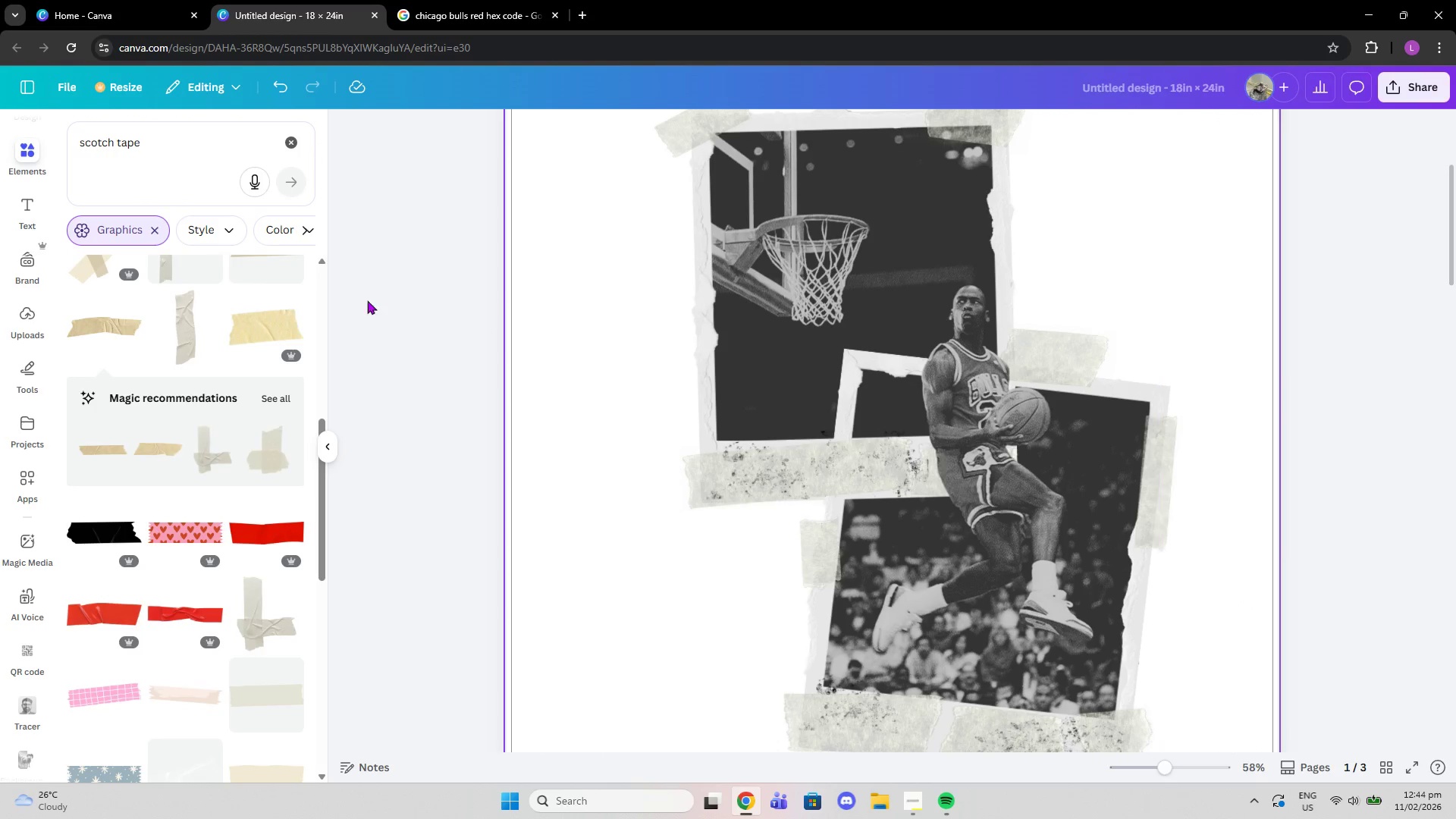 
left_click_drag(start_coordinate=[1166, 771], to_coordinate=[1159, 768])
 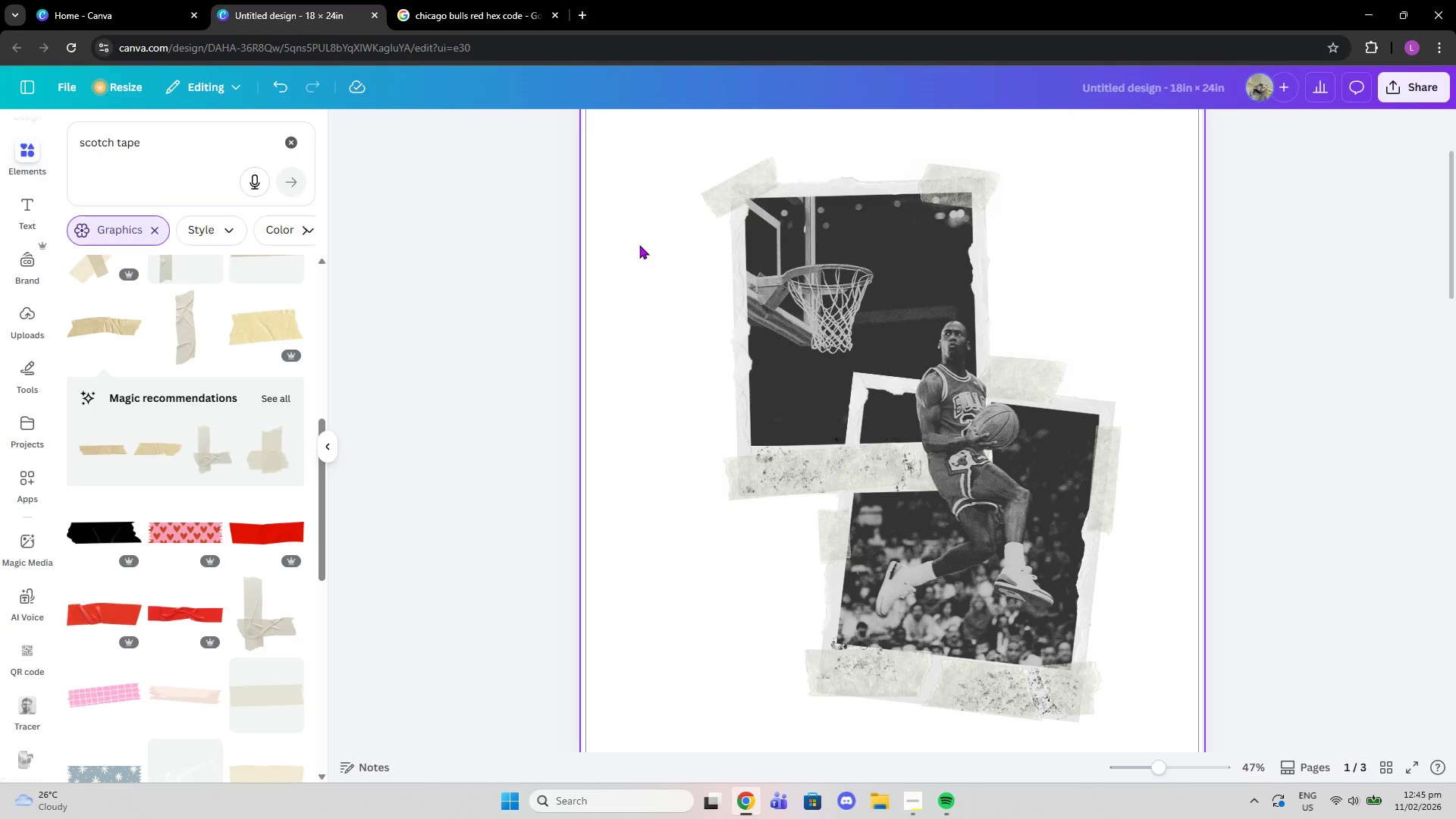 
left_click([826, 293])
 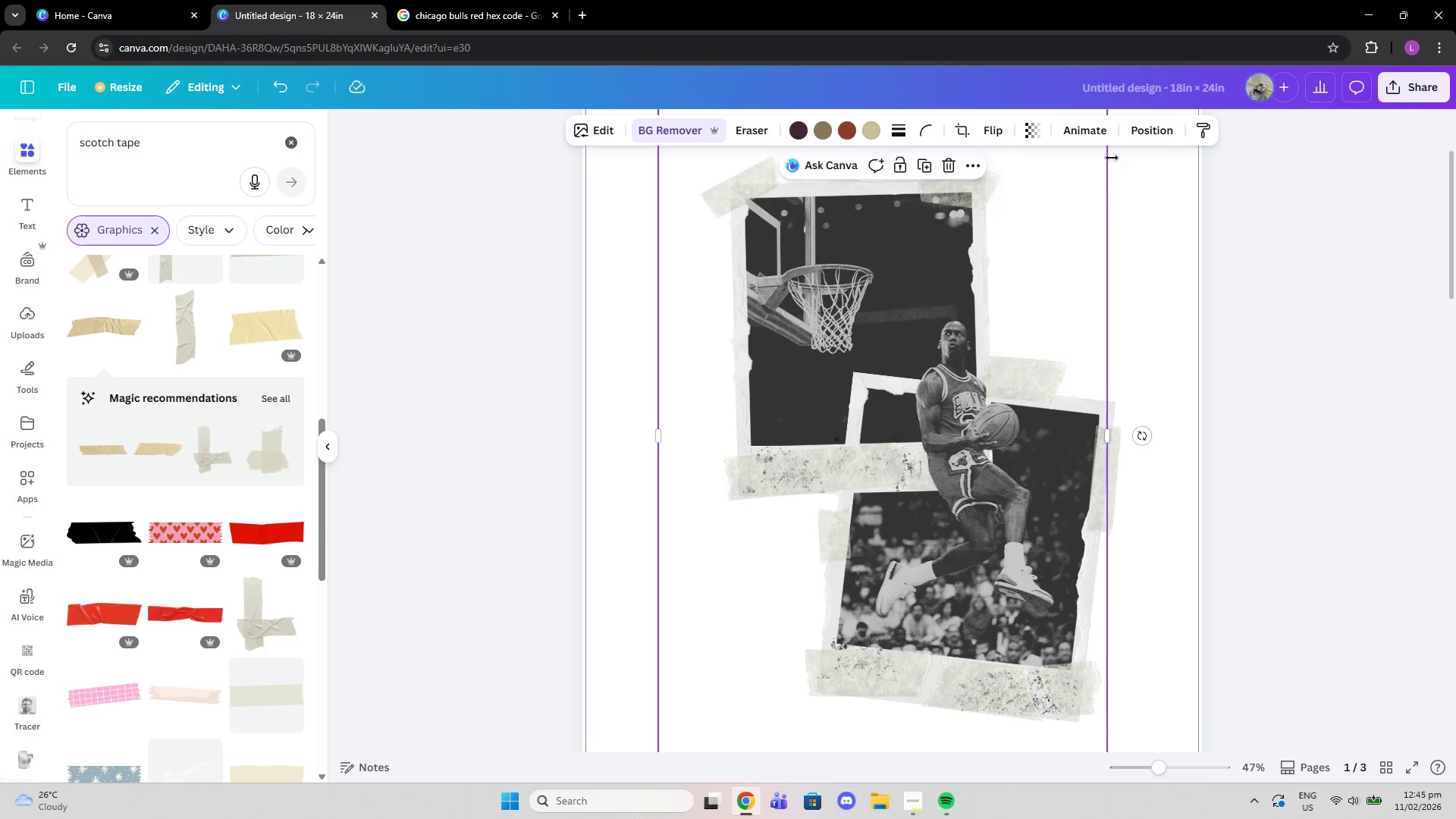 
left_click([1157, 131])
 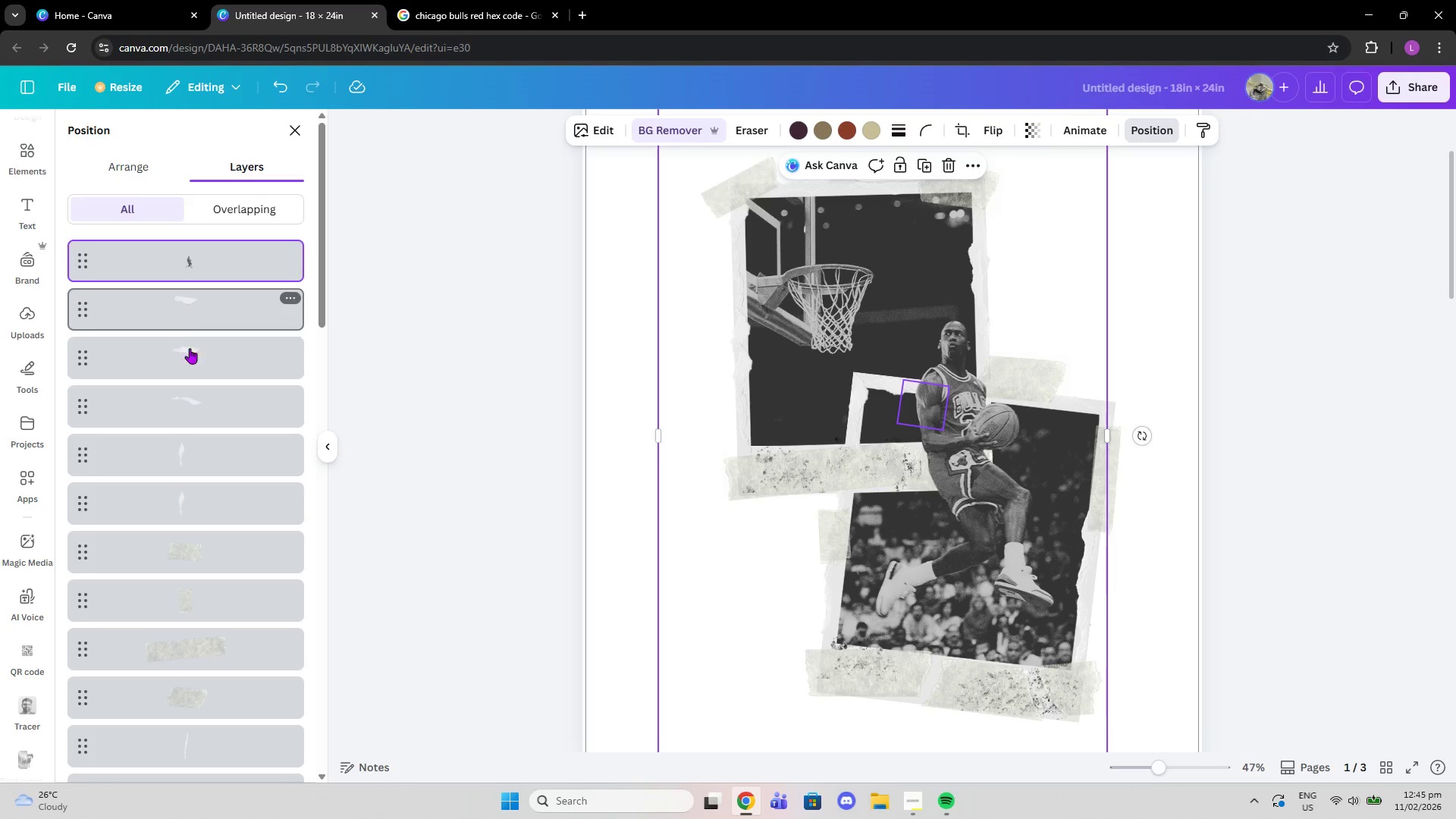 
scroll: coordinate [242, 453], scroll_direction: down, amount: 20.0
 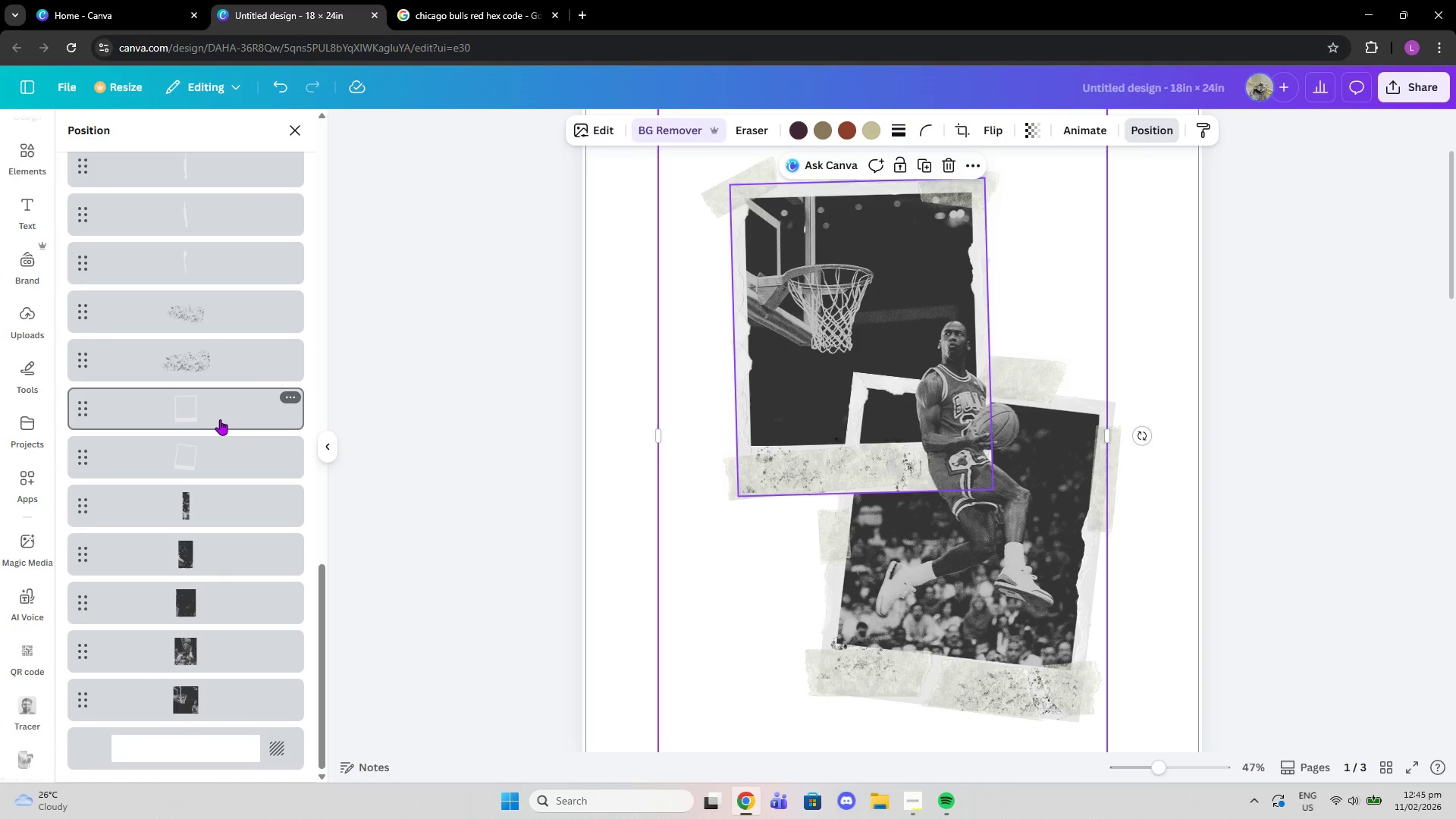 
scroll: coordinate [223, 418], scroll_direction: up, amount: 2.0
 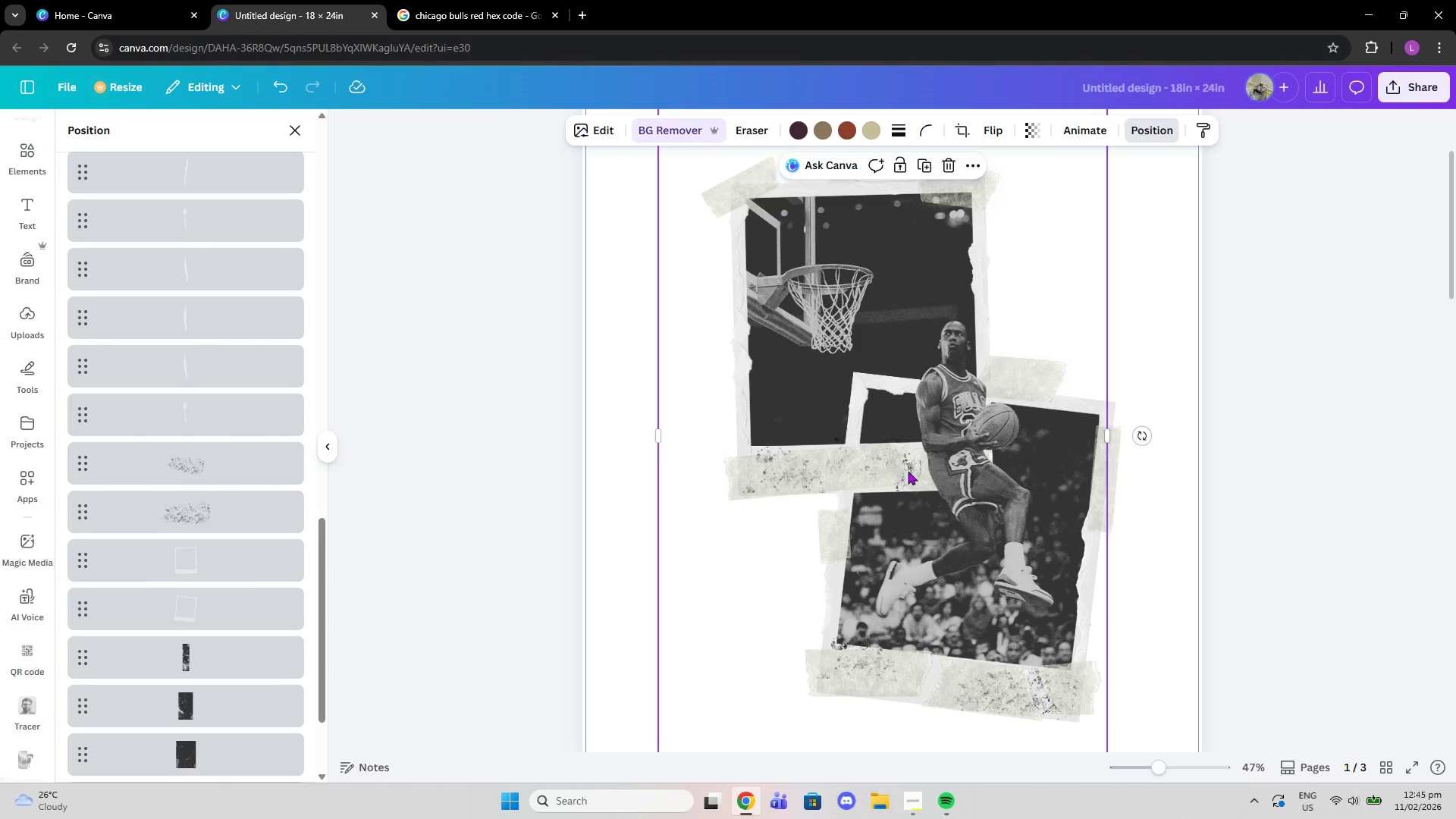 
left_click([901, 471])
 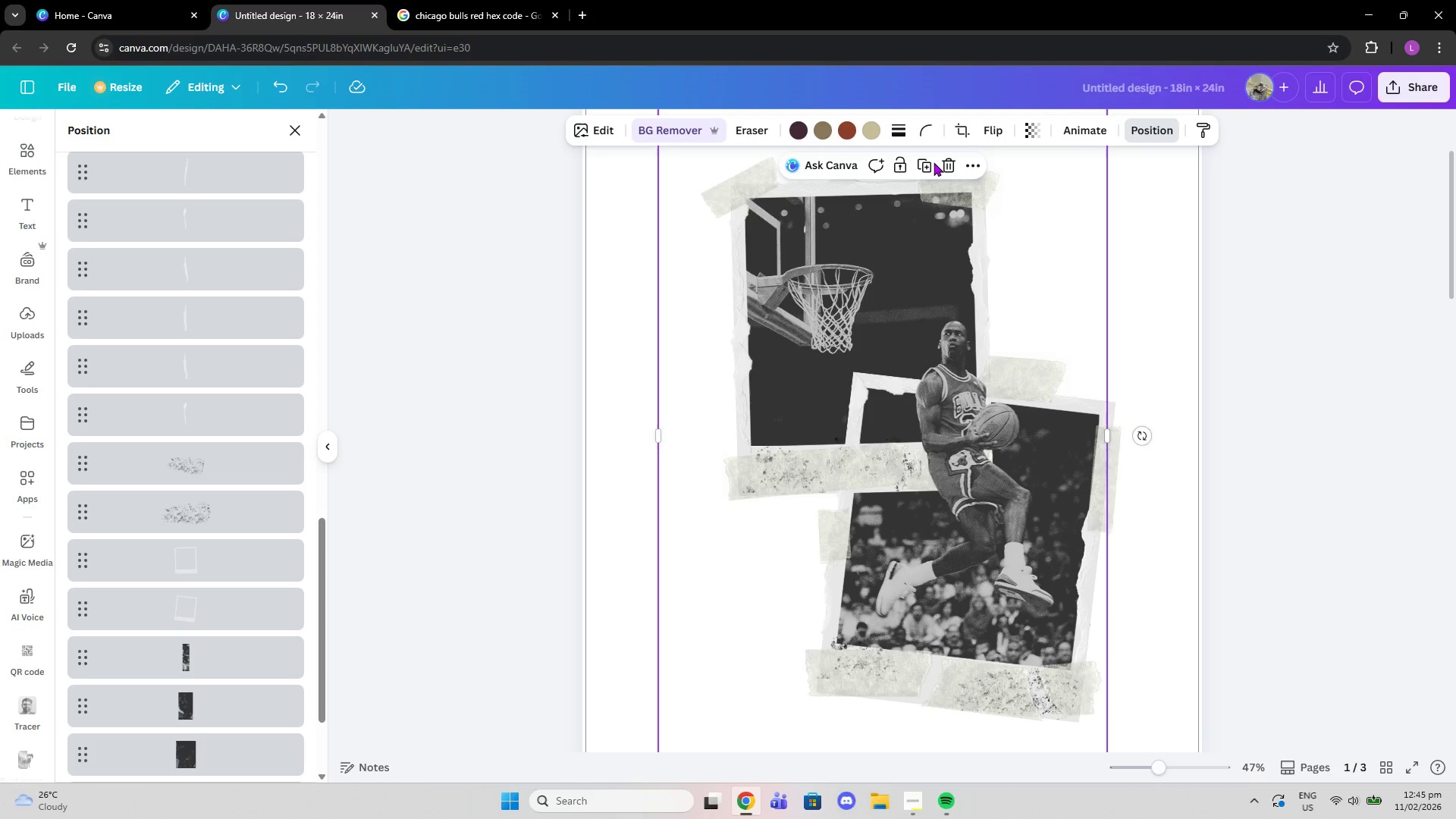 
scroll: coordinate [1086, 261], scroll_direction: up, amount: 3.0
 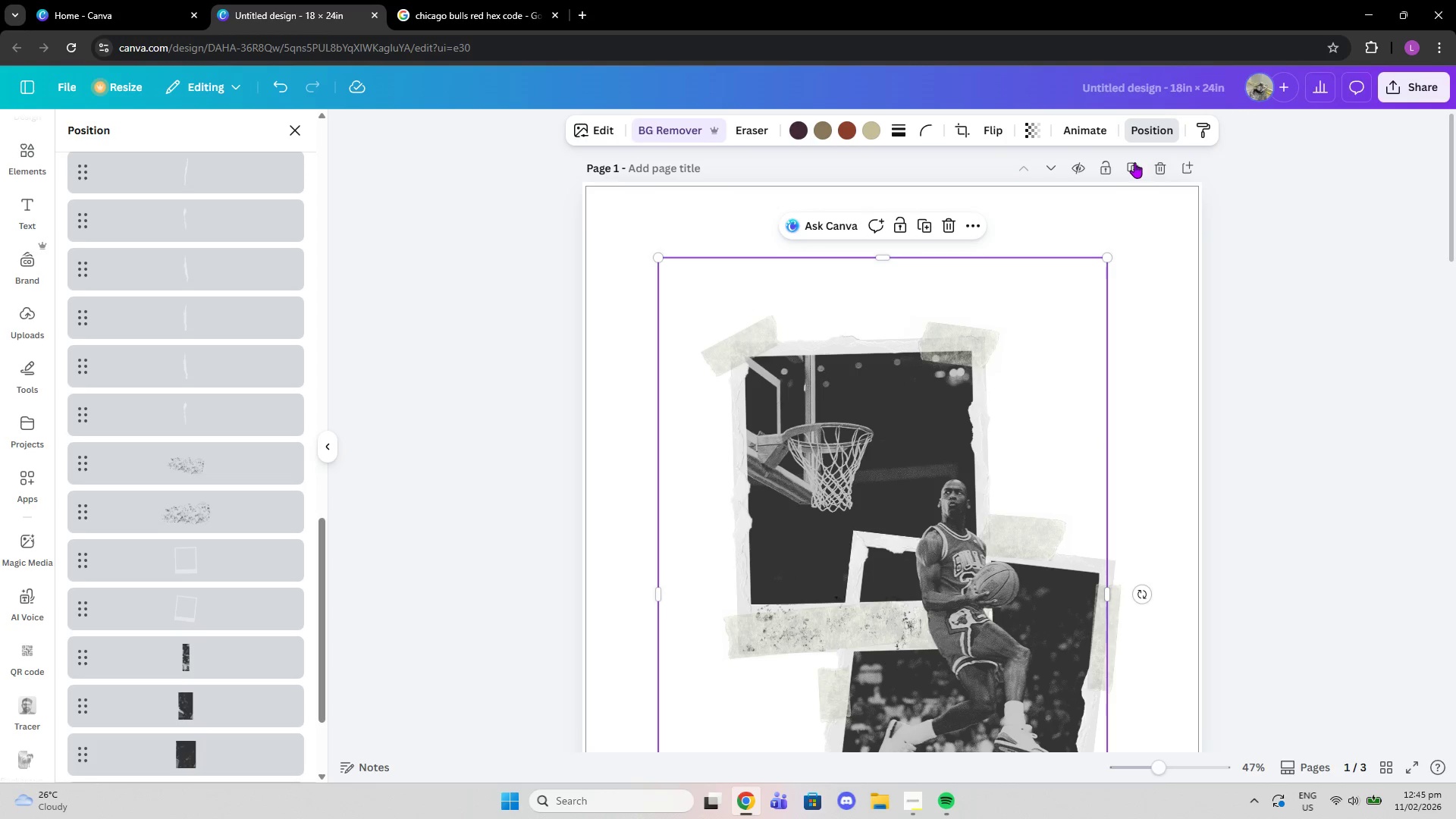 
left_click([1134, 162])
 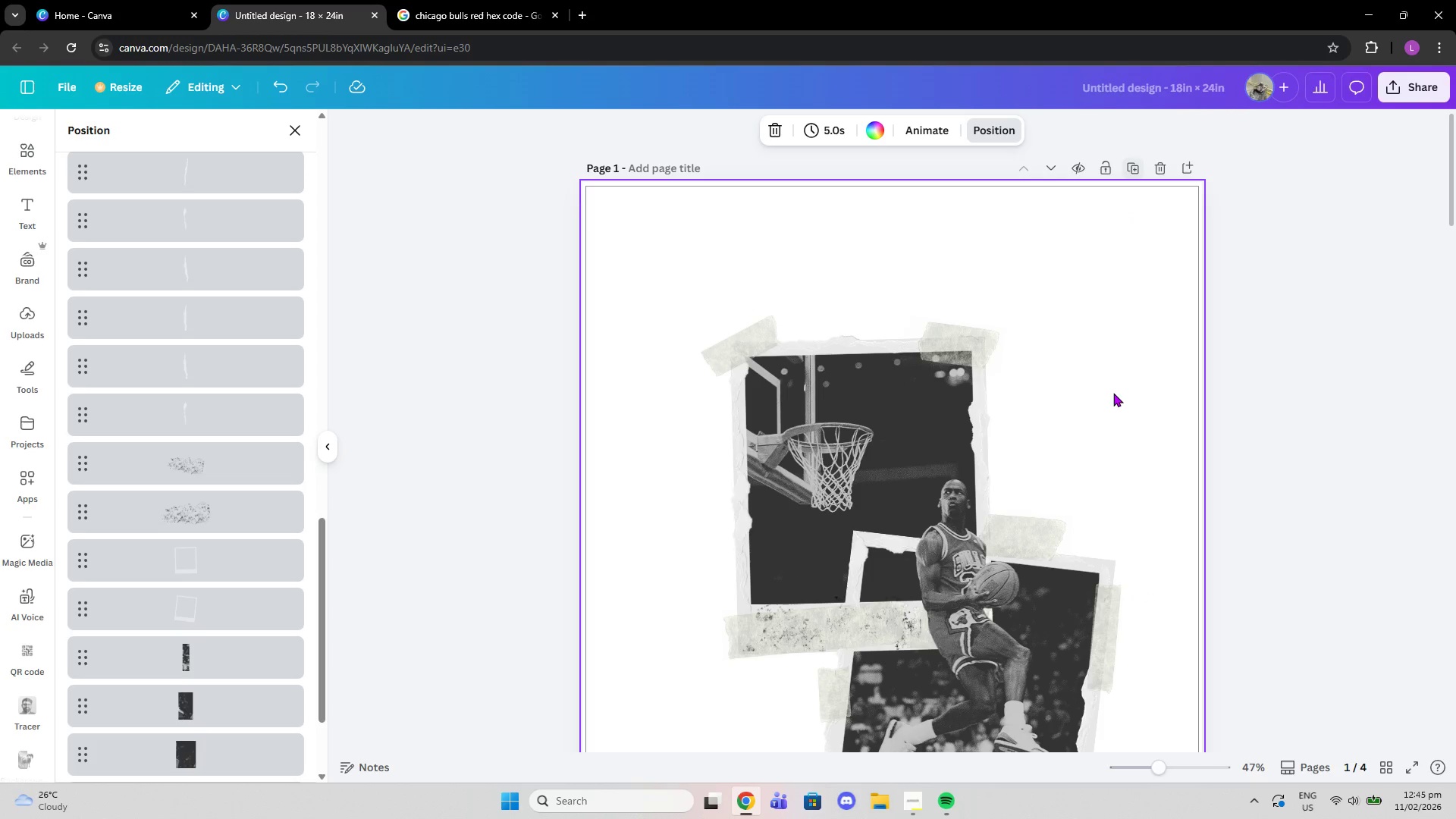 
scroll: coordinate [1106, 474], scroll_direction: down, amount: 11.0
 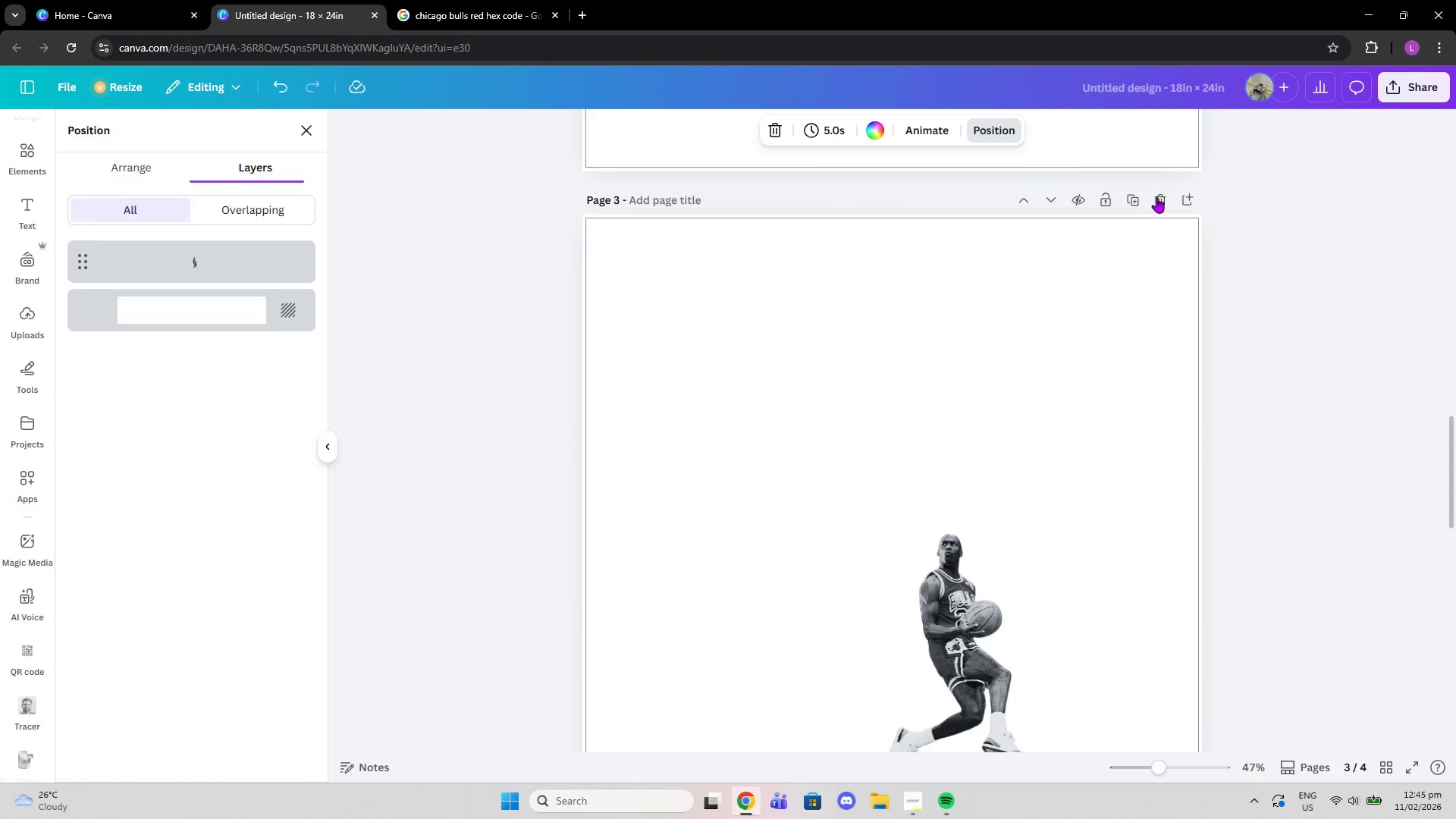 
left_click([1156, 197])
 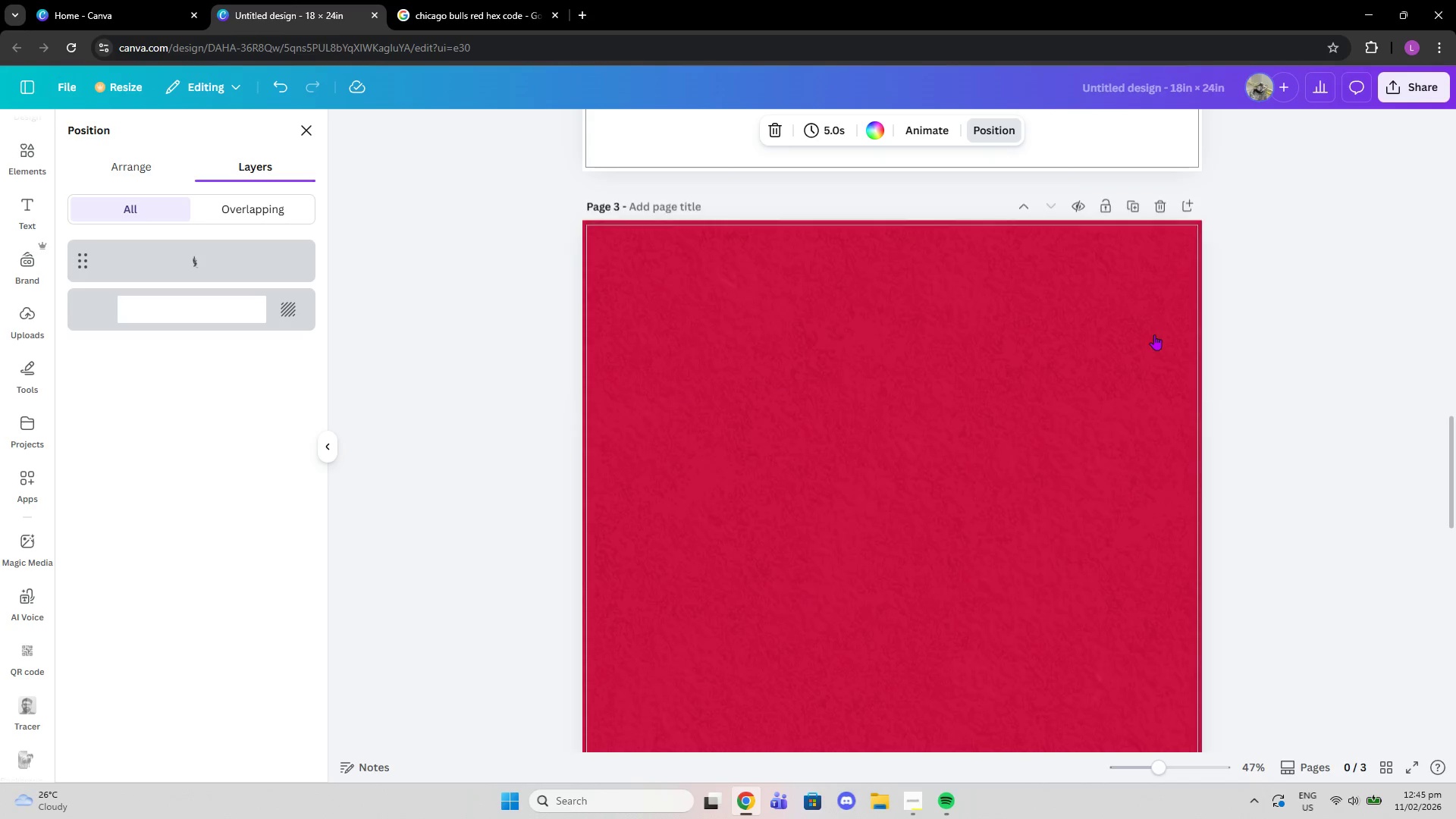 
scroll: coordinate [1140, 362], scroll_direction: up, amount: 19.0
 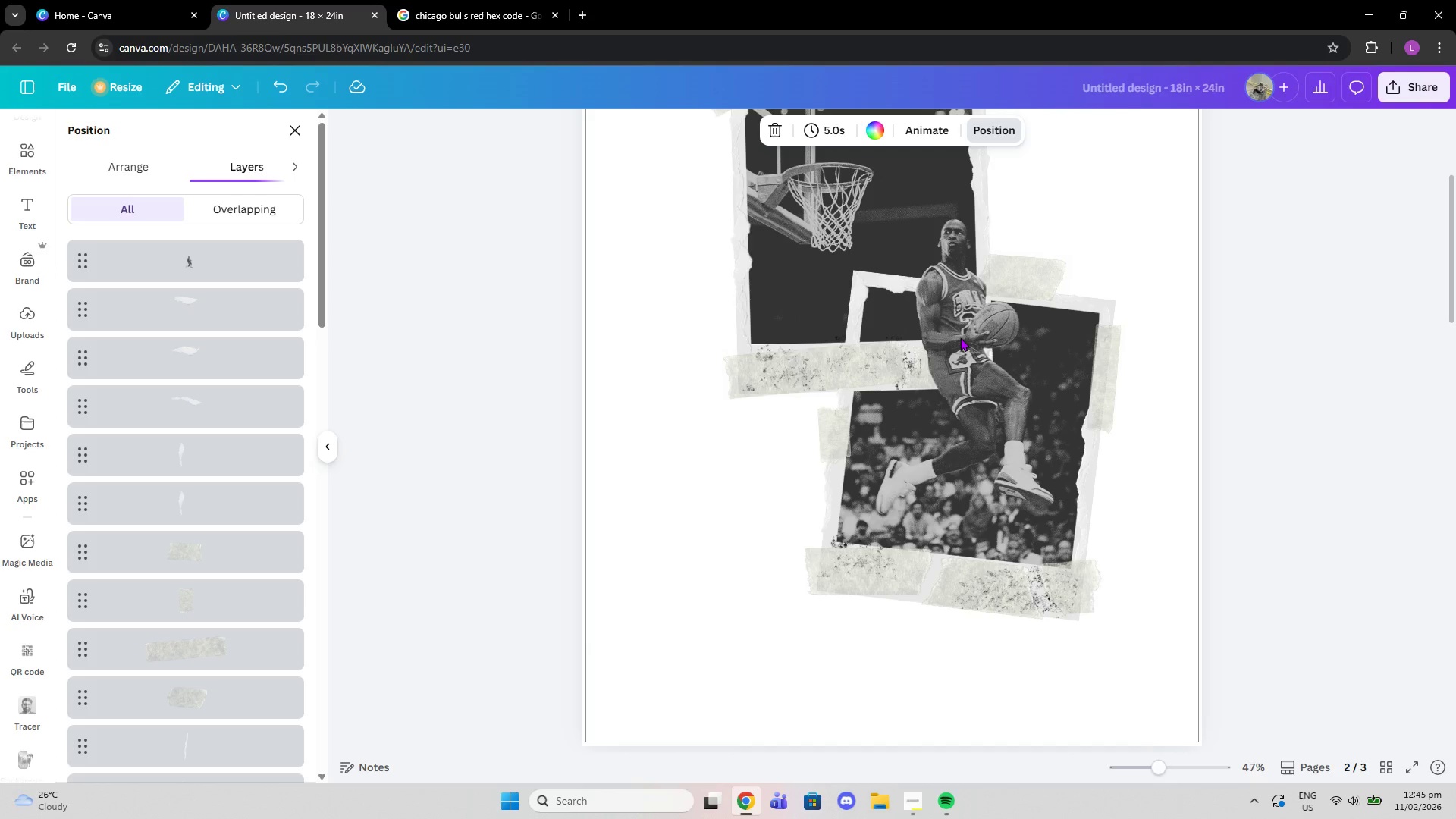 
left_click([960, 337])
 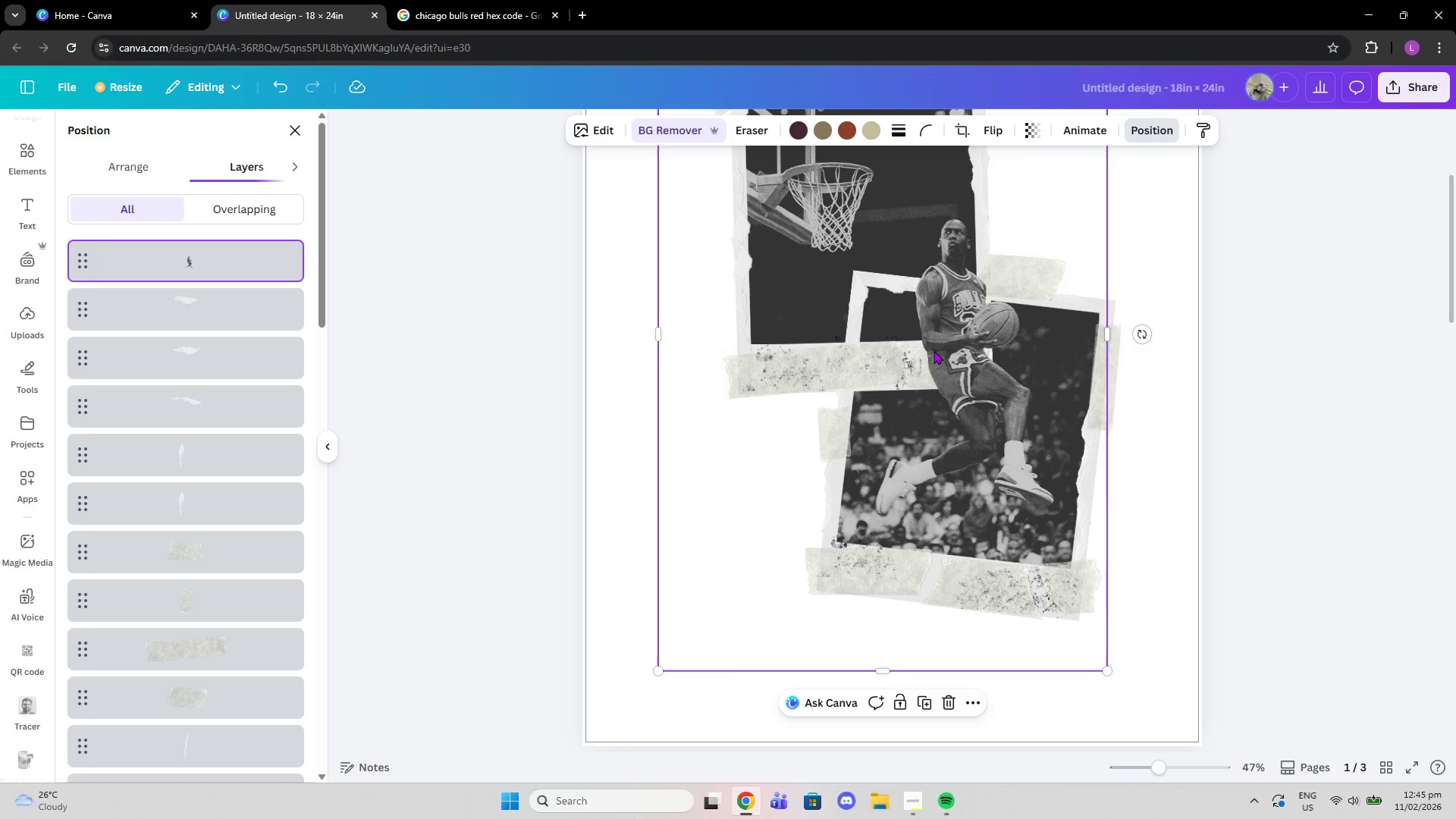 
key(Delete)
 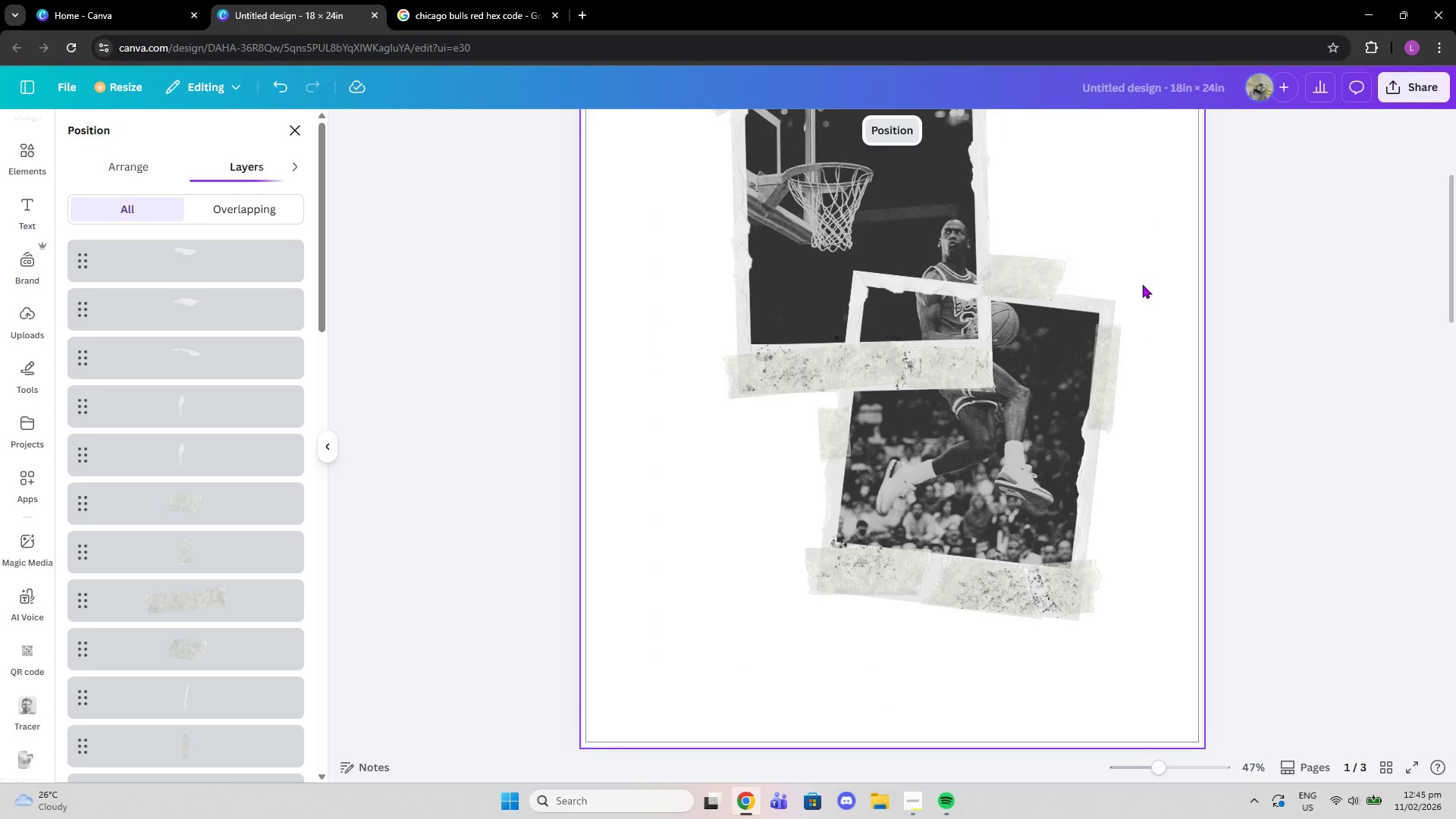 
scroll: coordinate [1138, 289], scroll_direction: up, amount: 2.0
 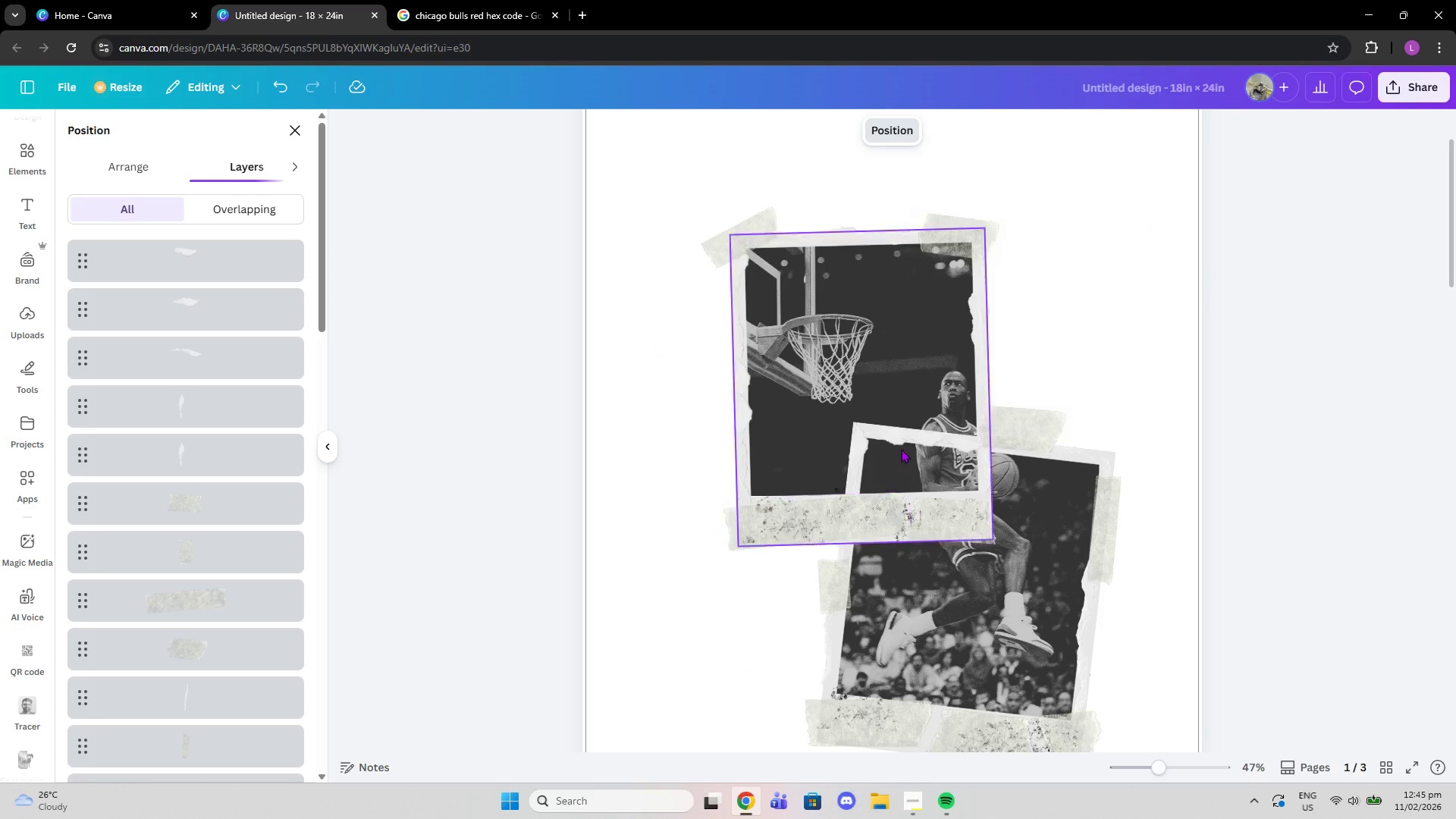 
left_click([899, 442])
 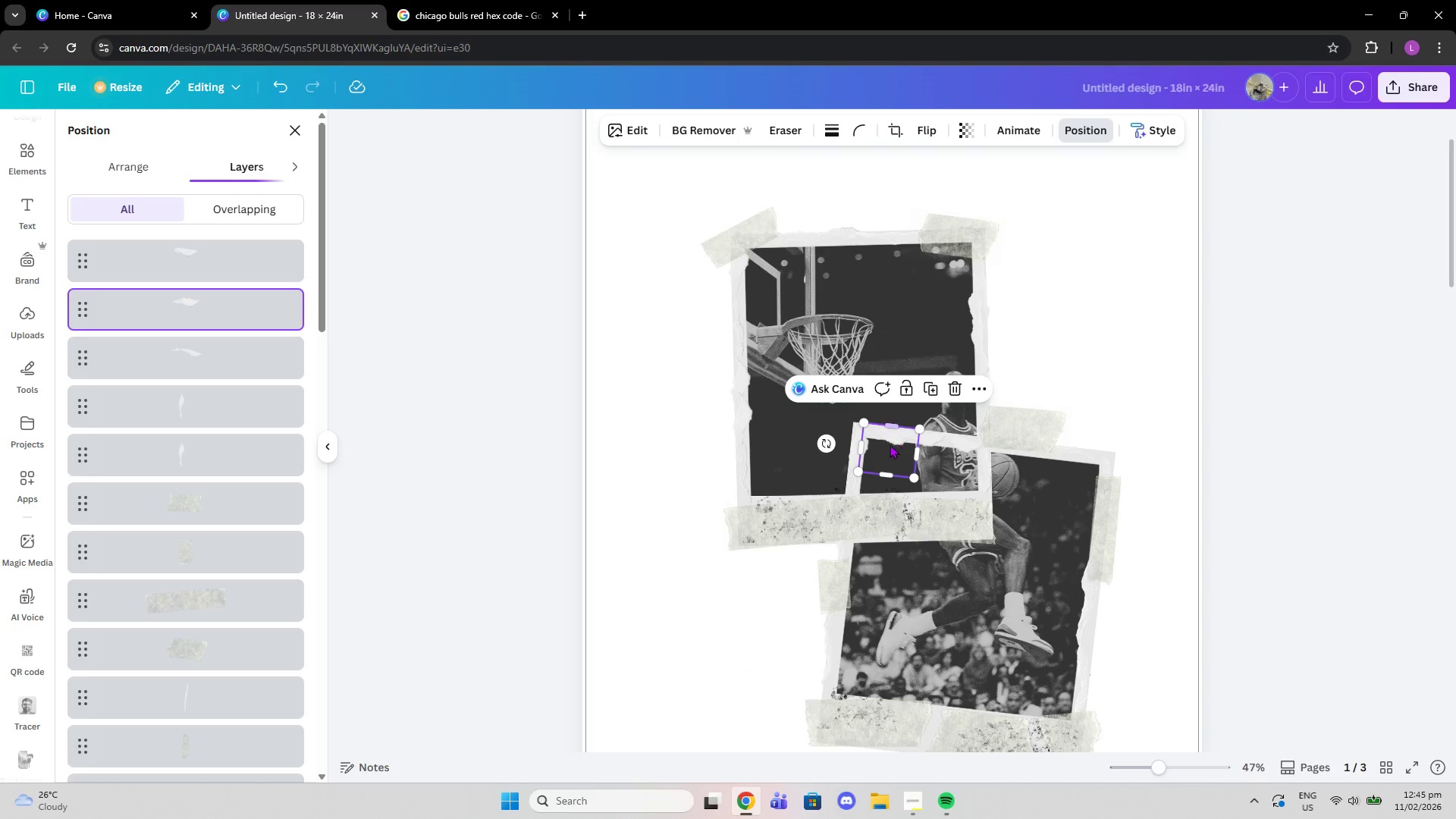 
left_click([1118, 319])
 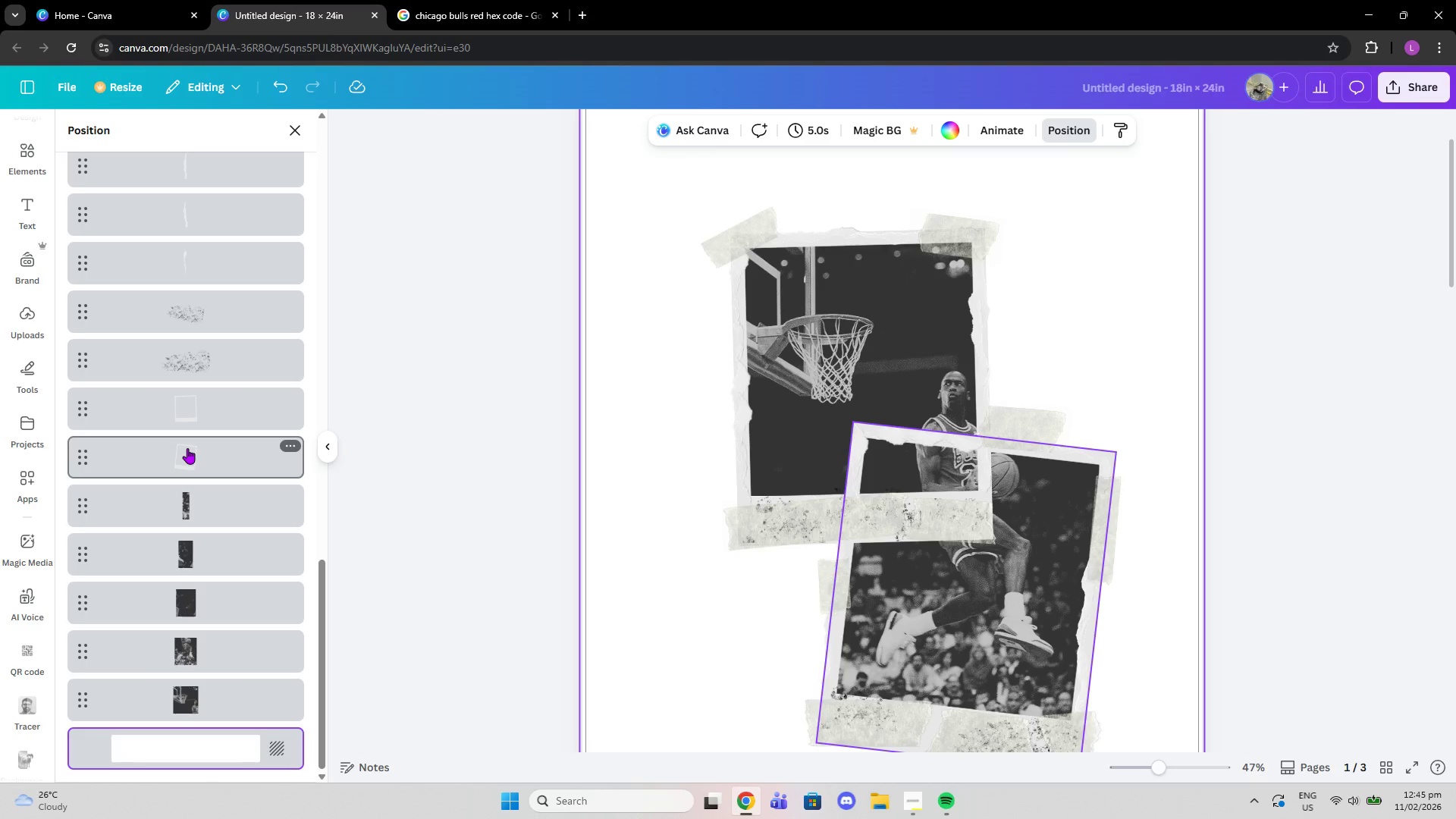 
wait(5.44)
 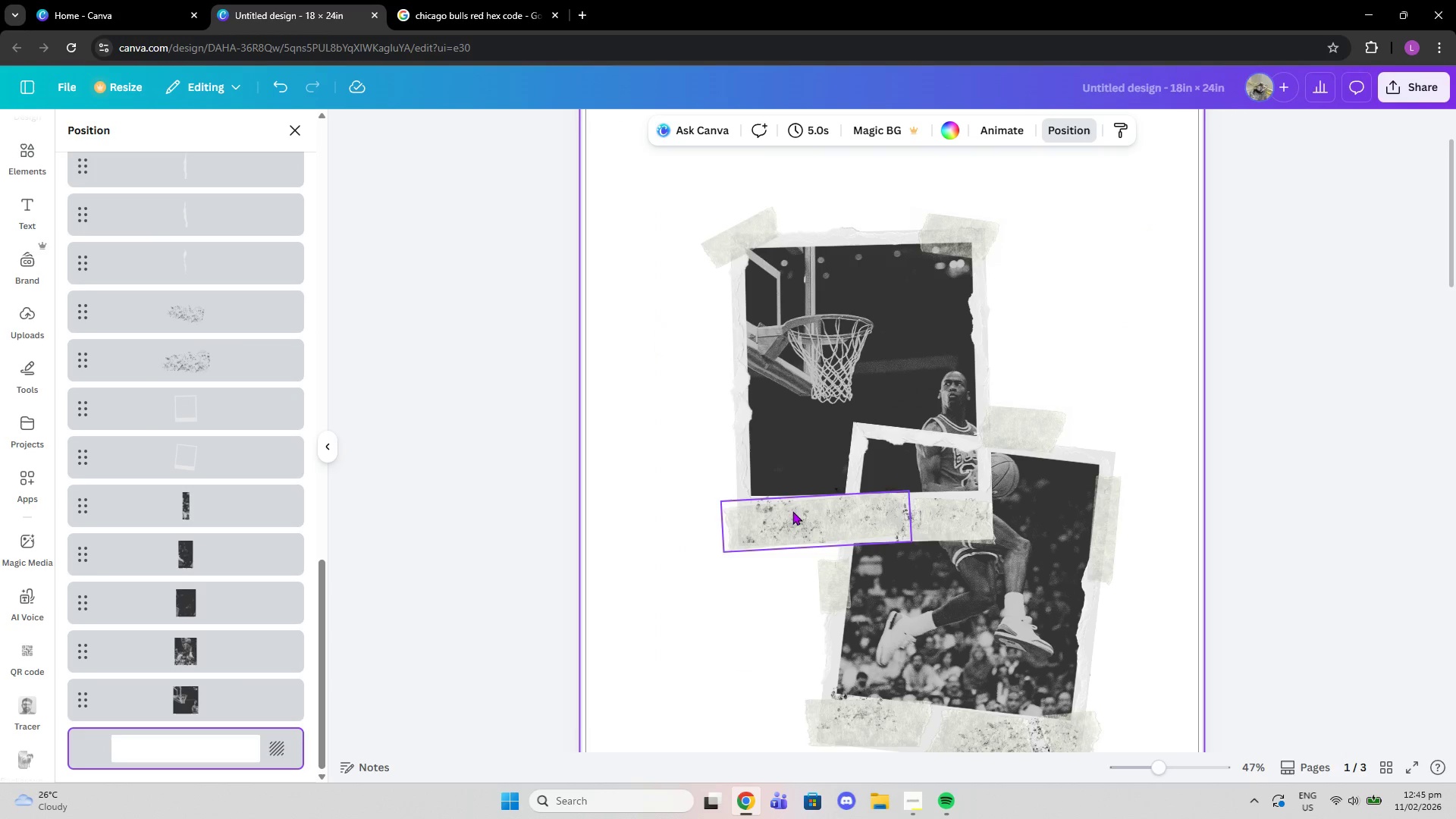 
left_click([187, 448])
 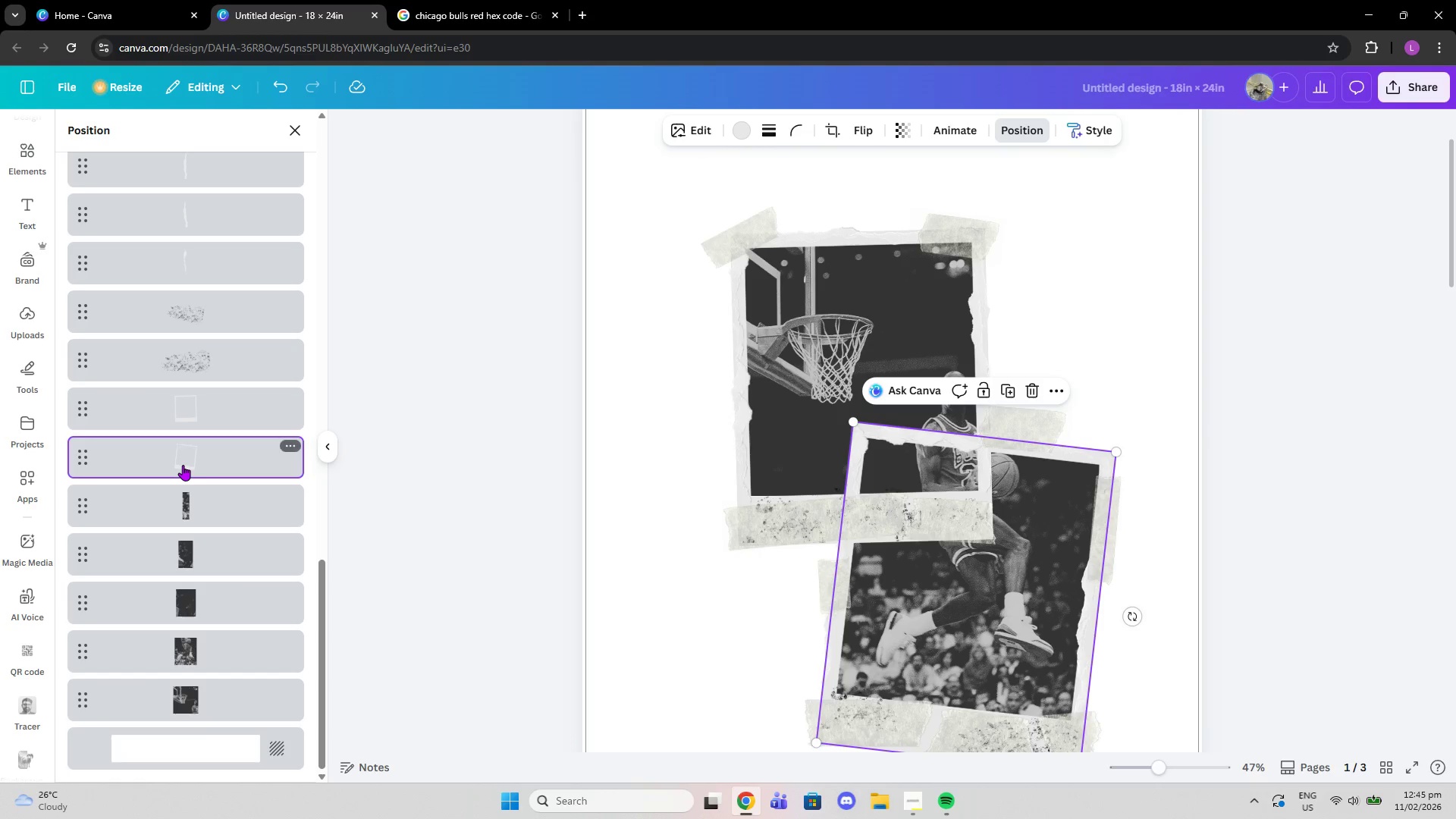 
left_click_drag(start_coordinate=[183, 461], to_coordinate=[217, 722])
 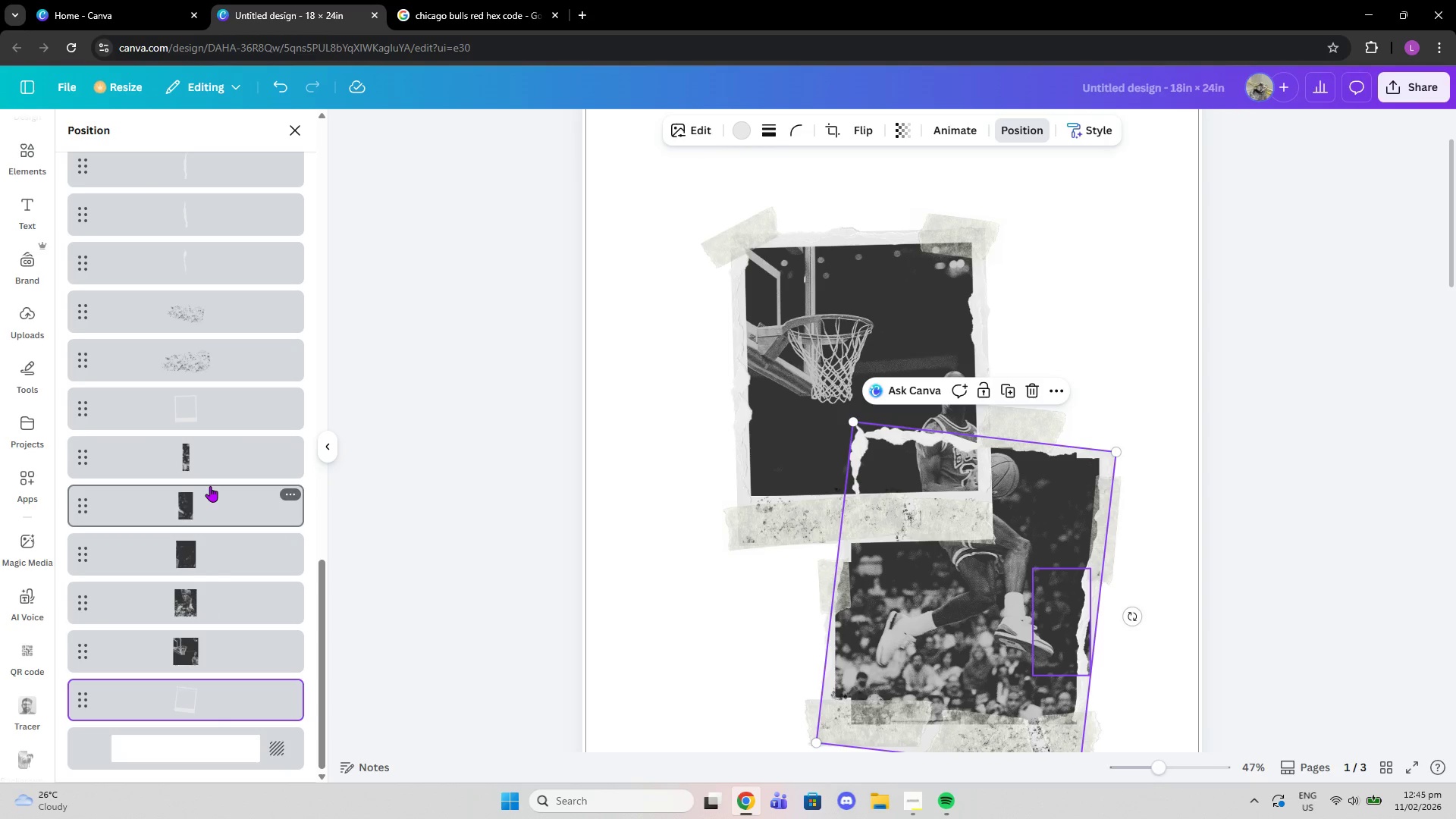 
left_click_drag(start_coordinate=[205, 497], to_coordinate=[204, 722])
 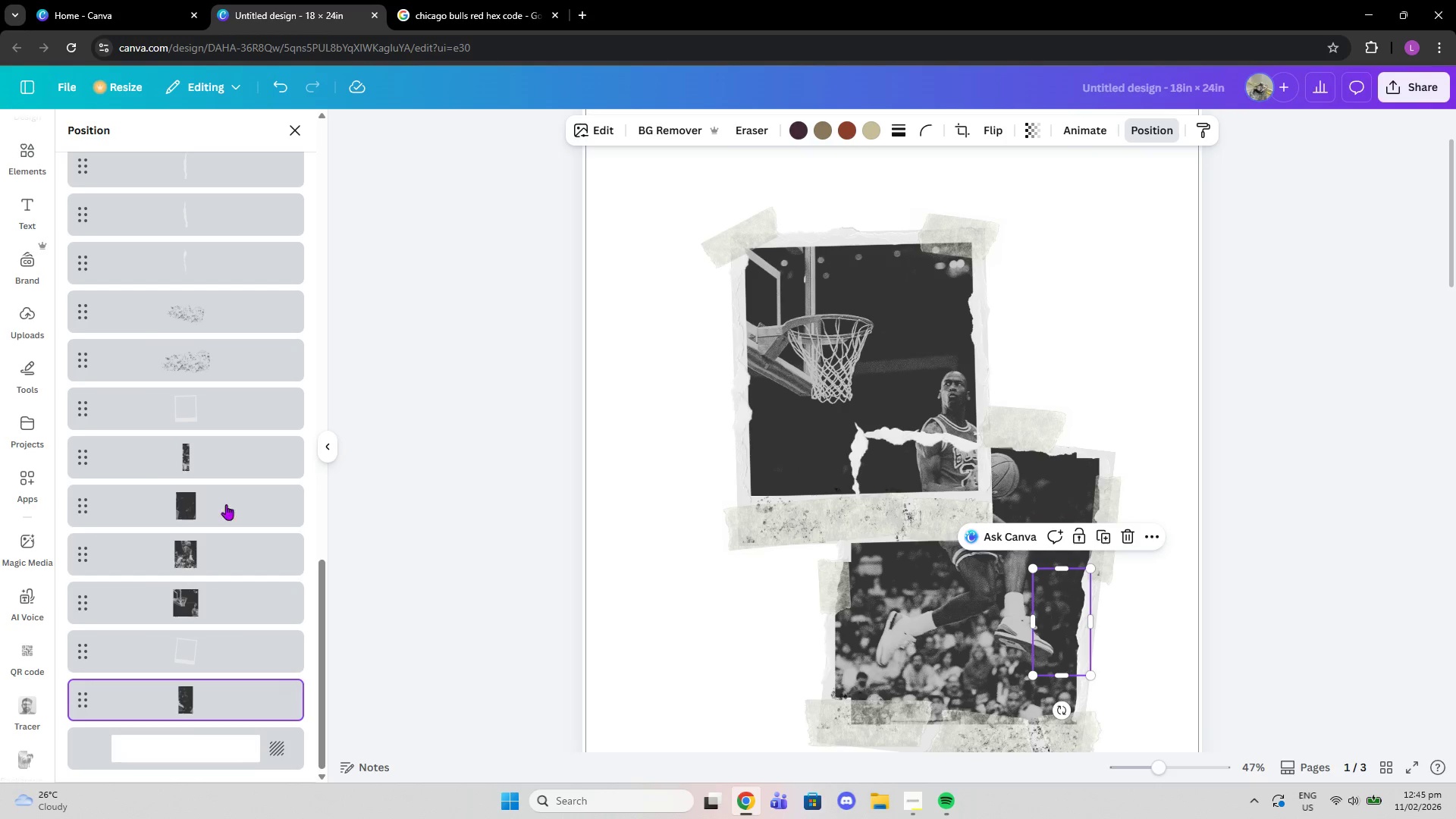 
left_click_drag(start_coordinate=[222, 485], to_coordinate=[225, 704])
 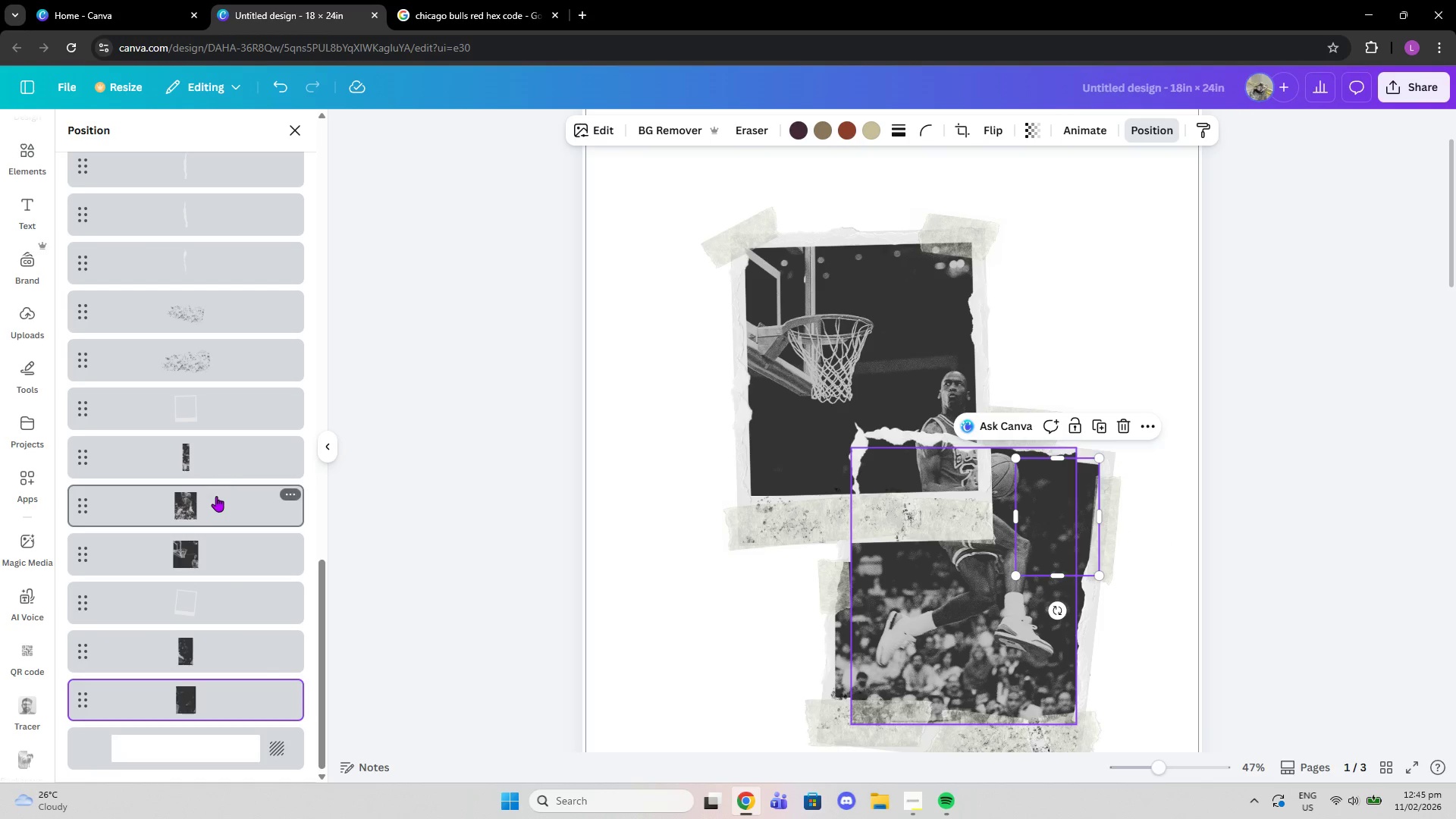 
left_click_drag(start_coordinate=[216, 499], to_coordinate=[229, 719])
 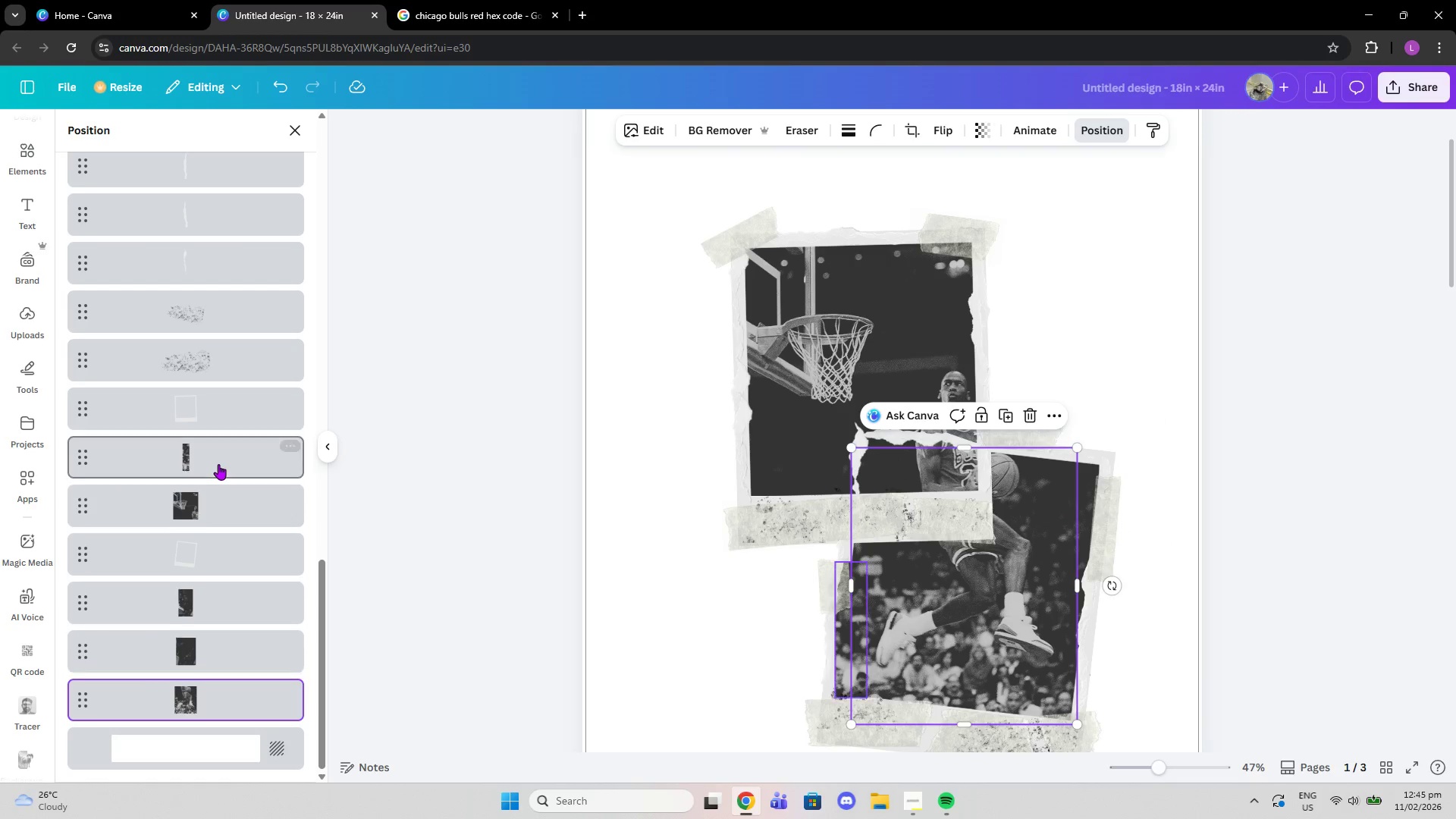 
left_click([218, 464])
 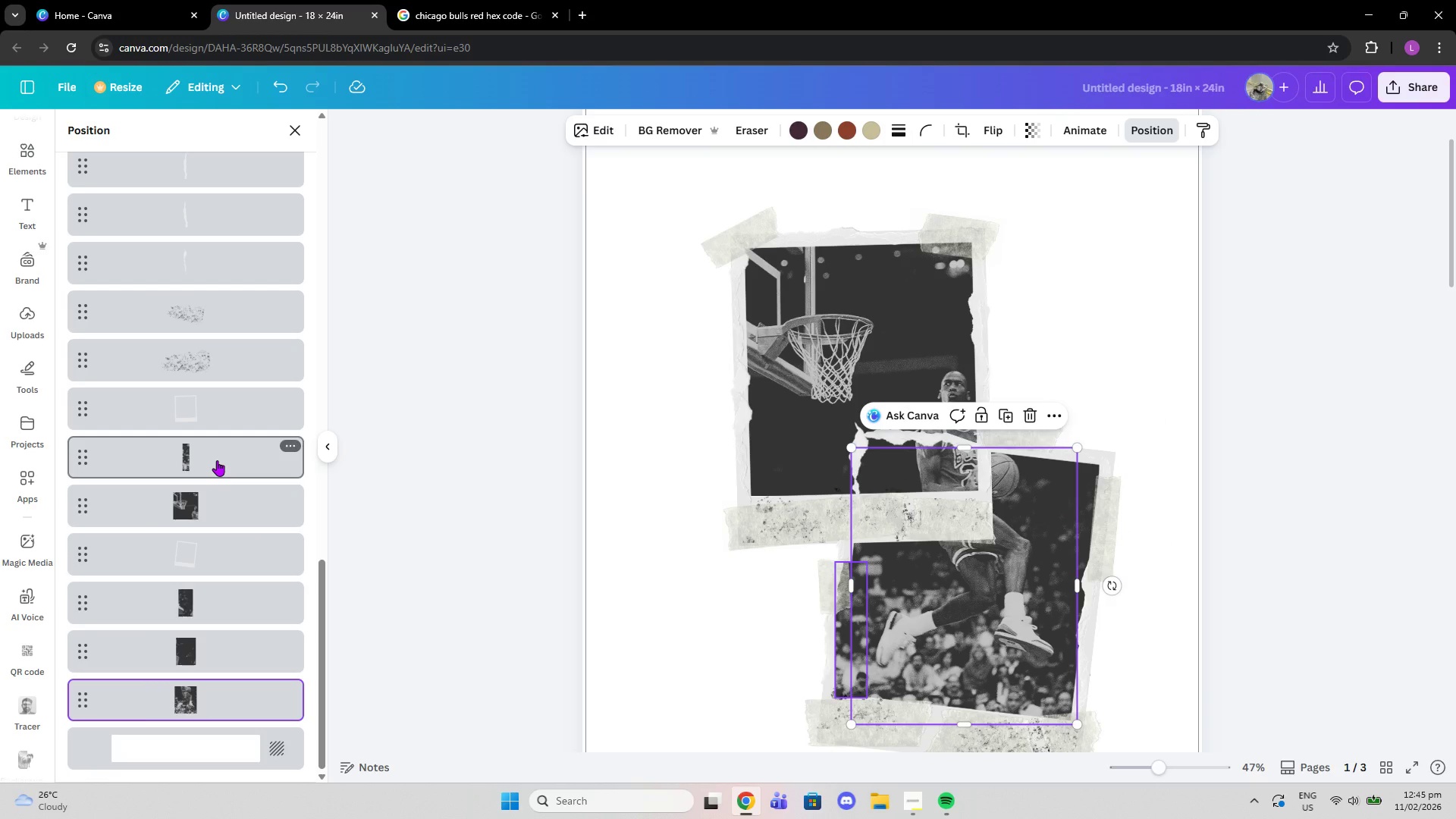 
left_click_drag(start_coordinate=[217, 460], to_coordinate=[237, 632])
 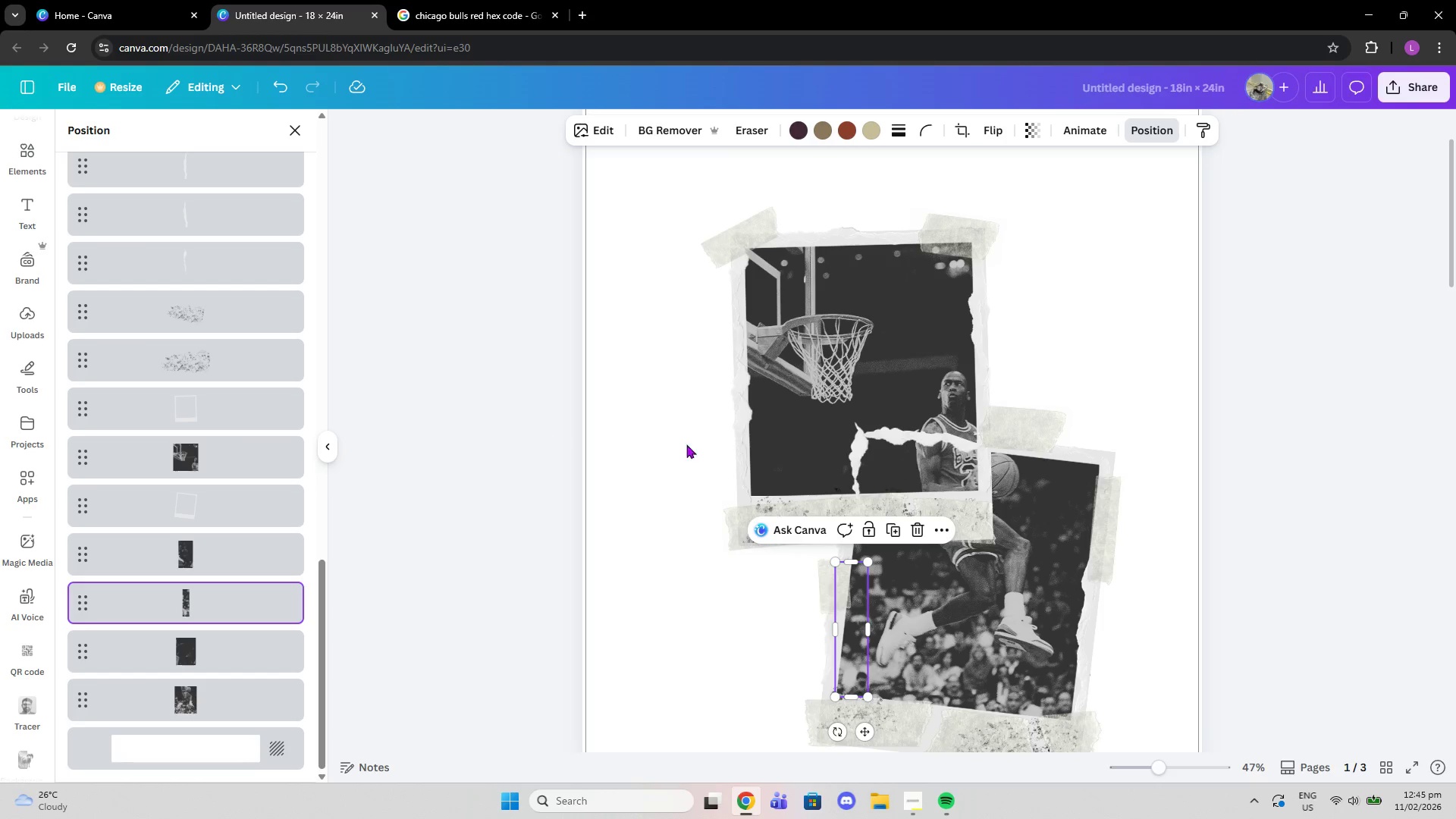 
left_click([886, 434])
 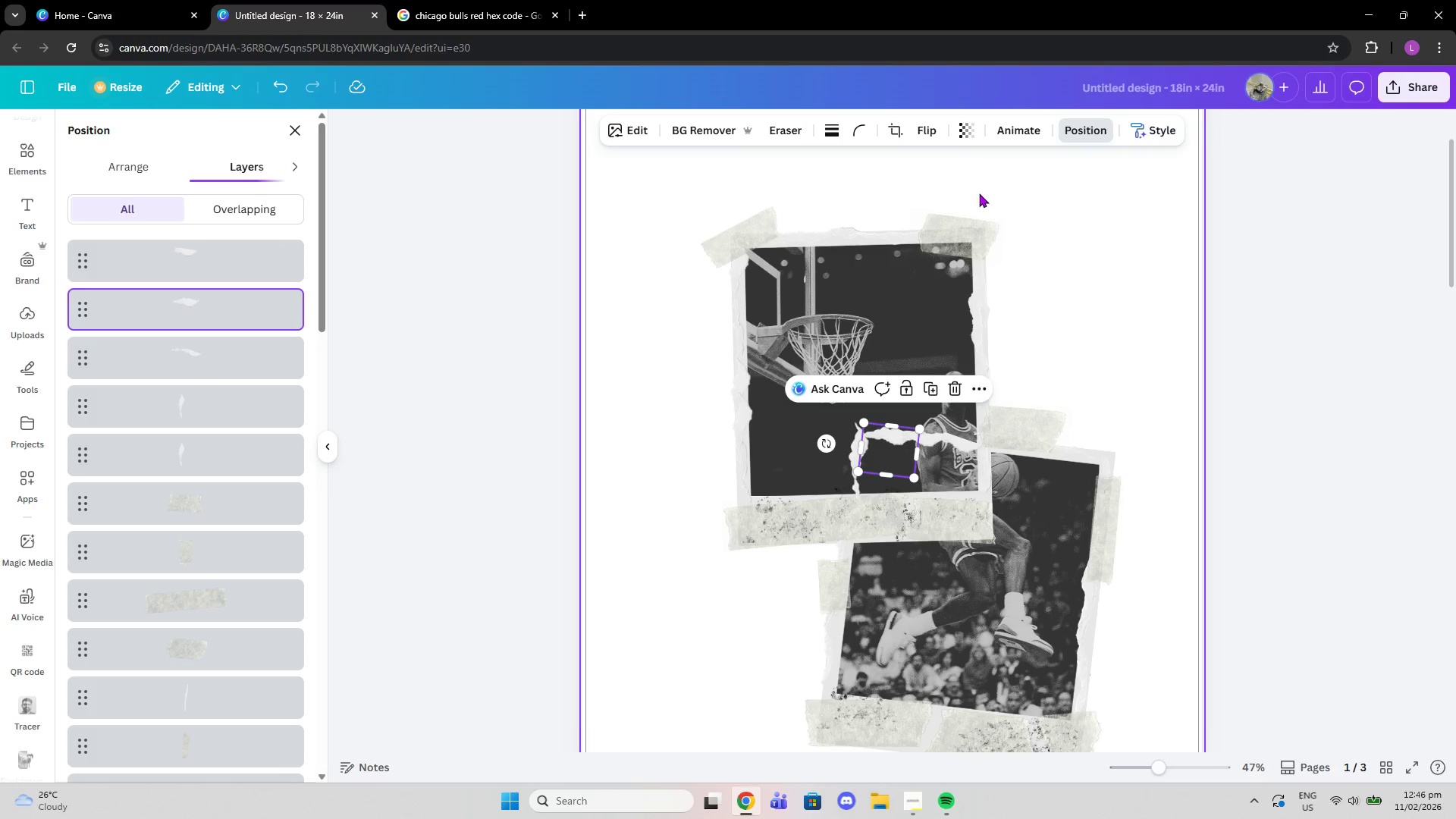 
wait(6.34)
 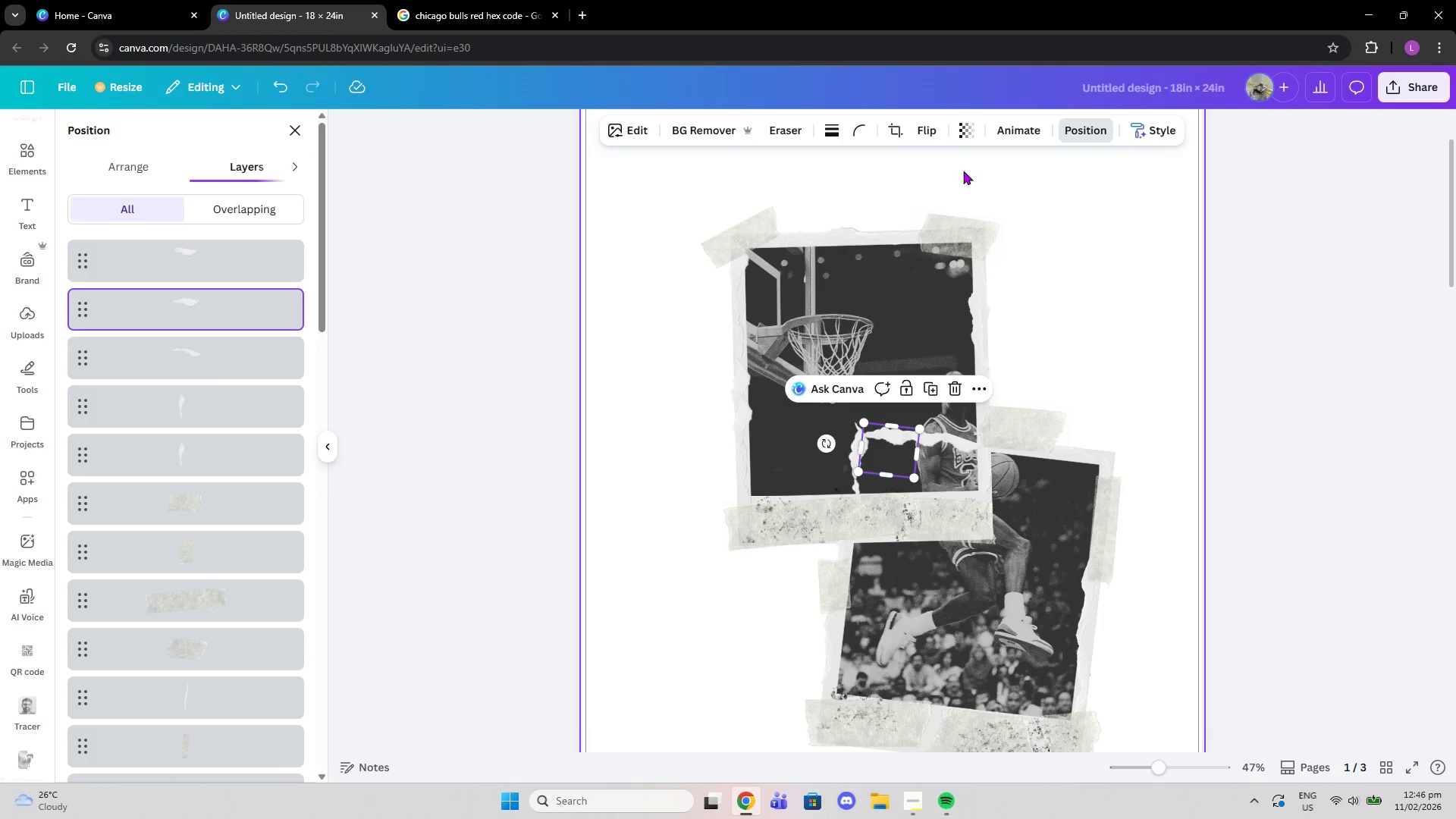 
left_click([949, 381])
 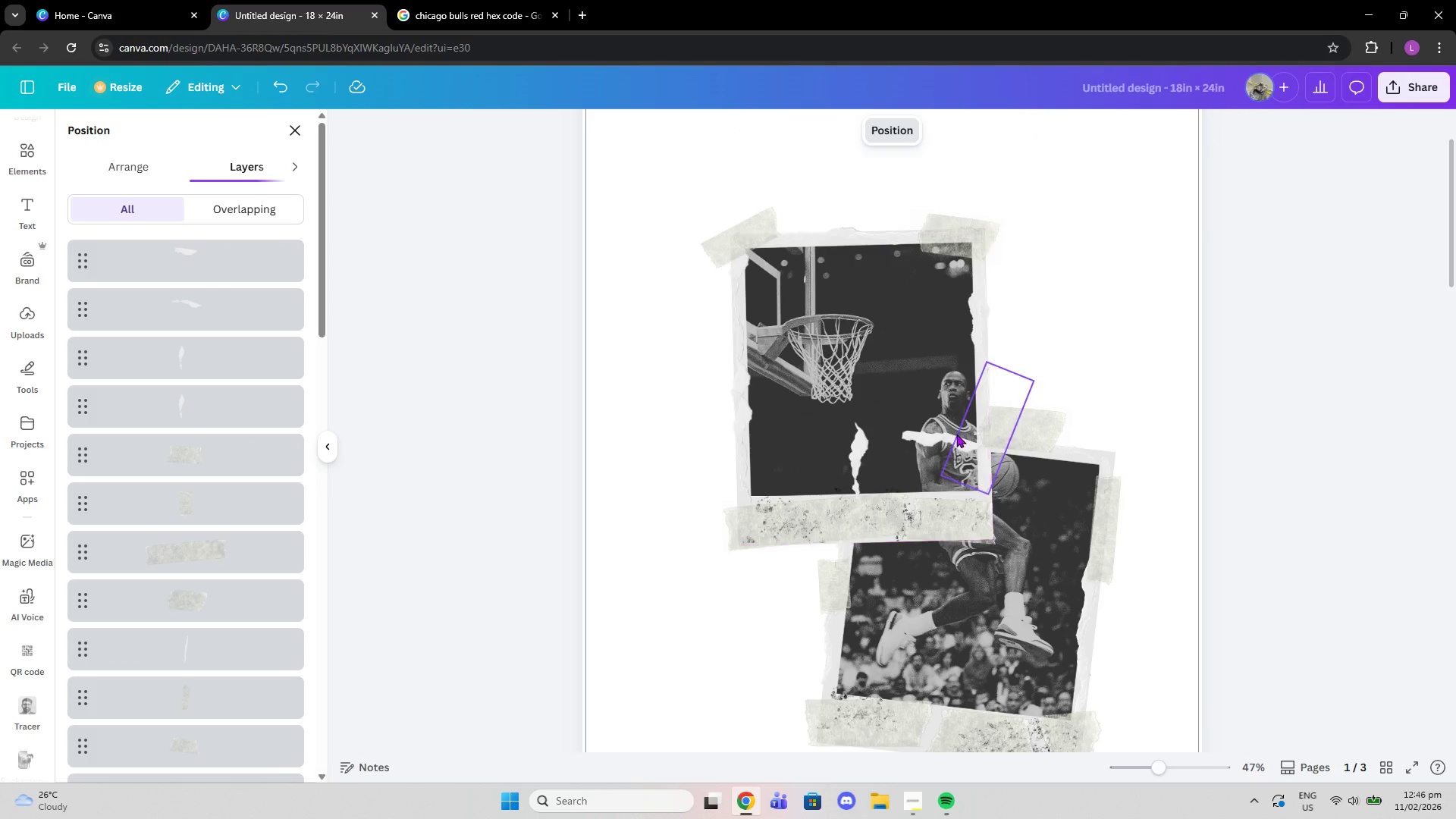 
left_click([952, 442])
 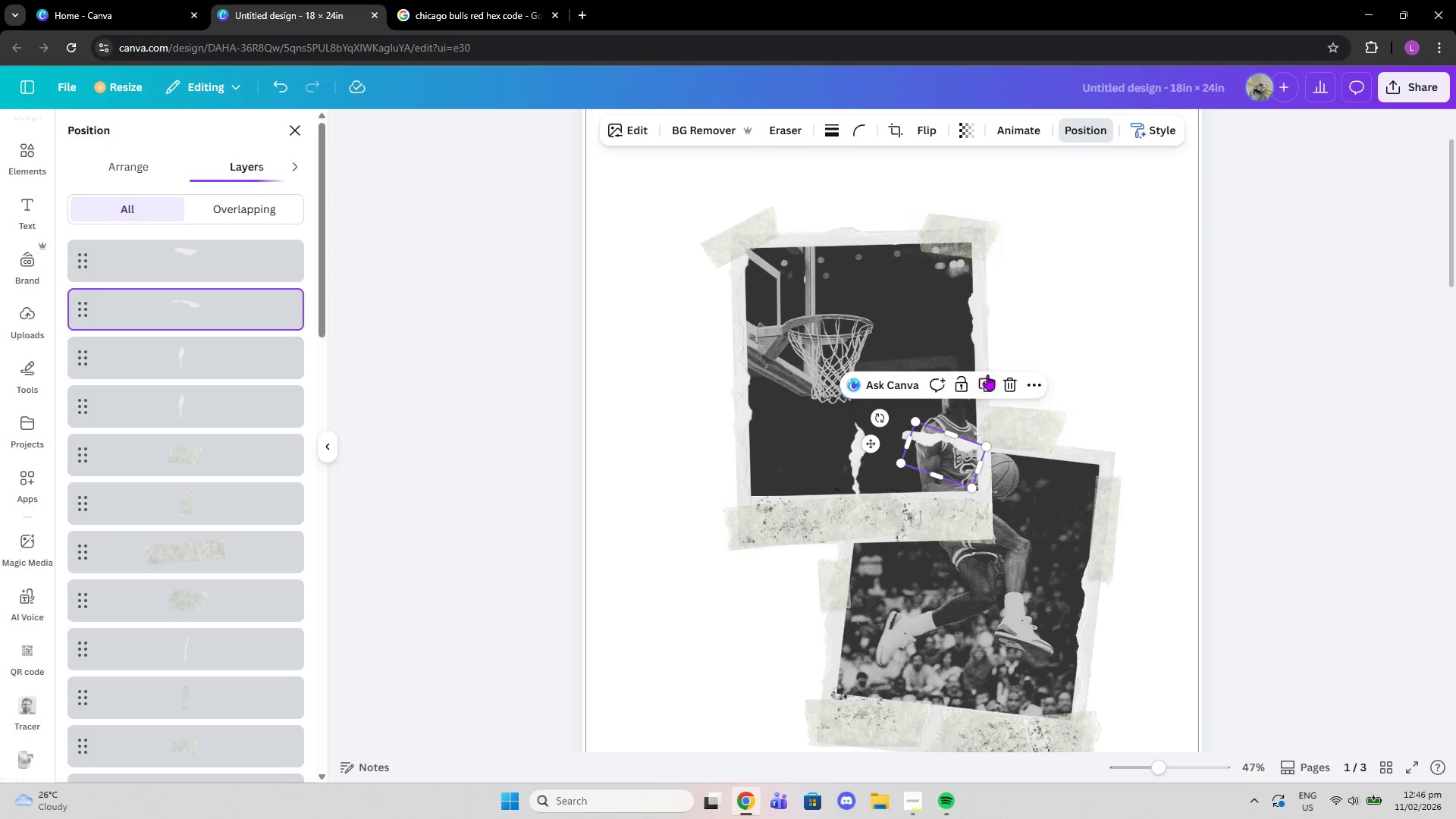 
left_click([1012, 382])
 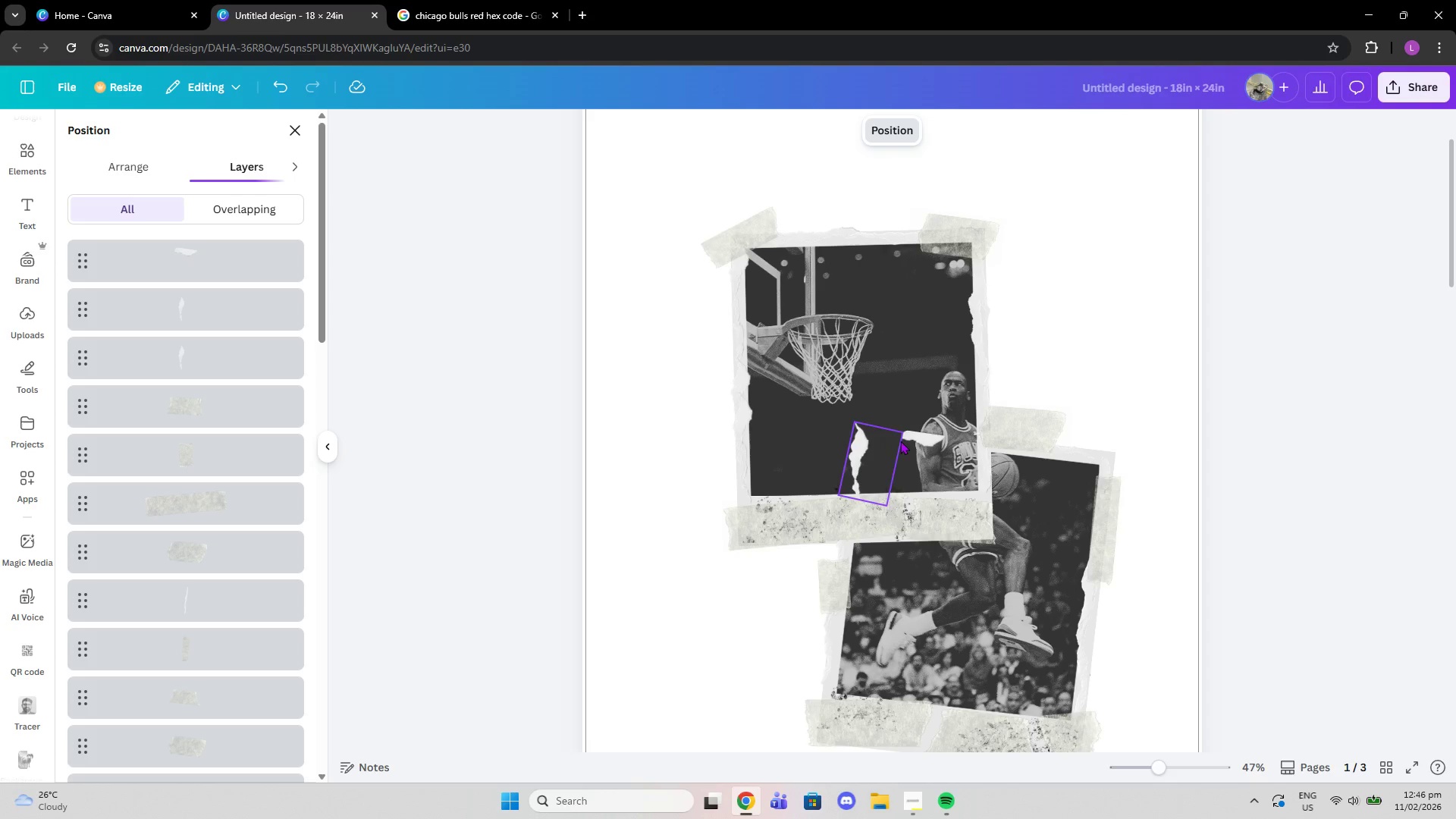 
left_click([923, 438])
 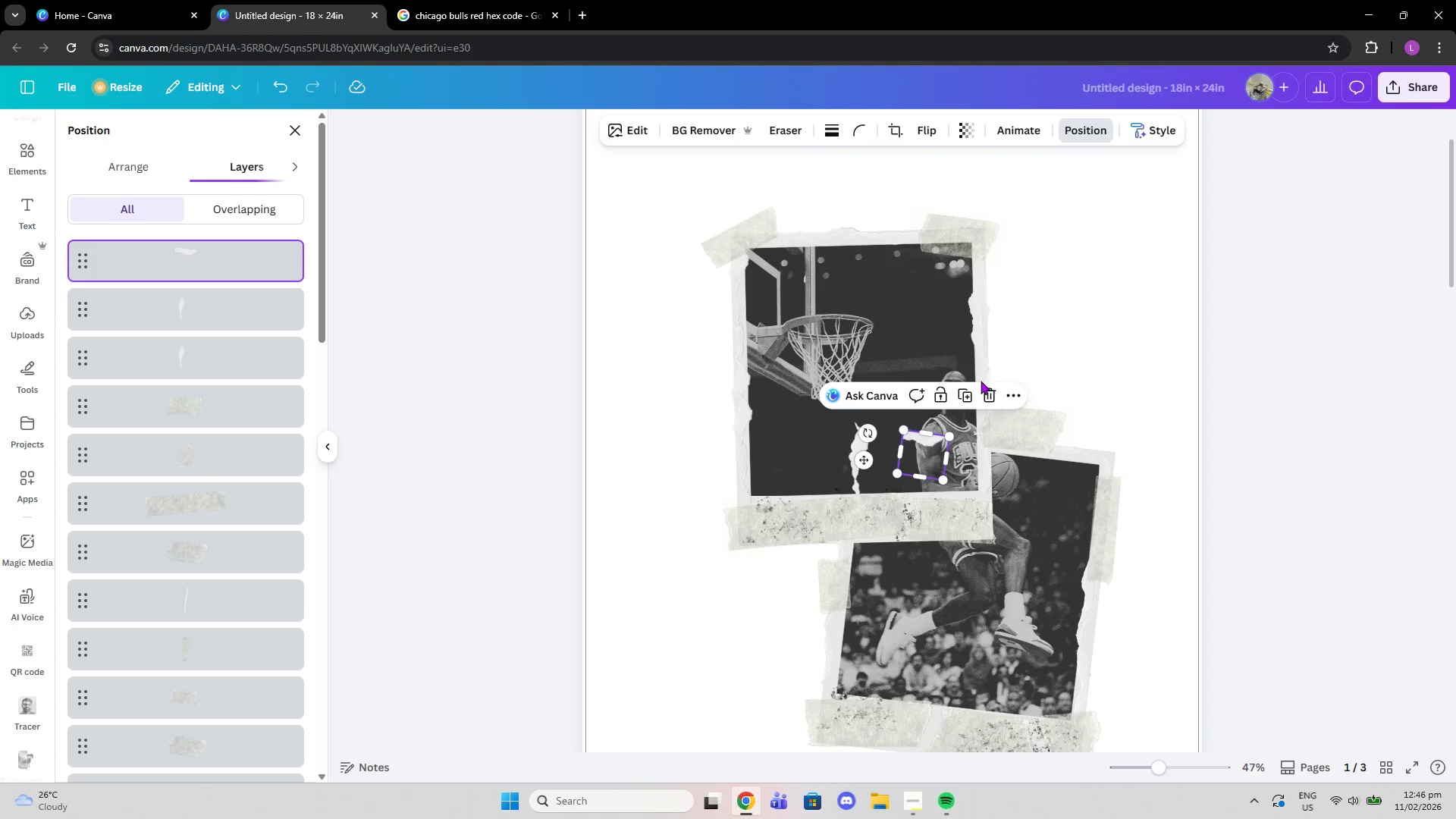 
left_click([987, 388])
 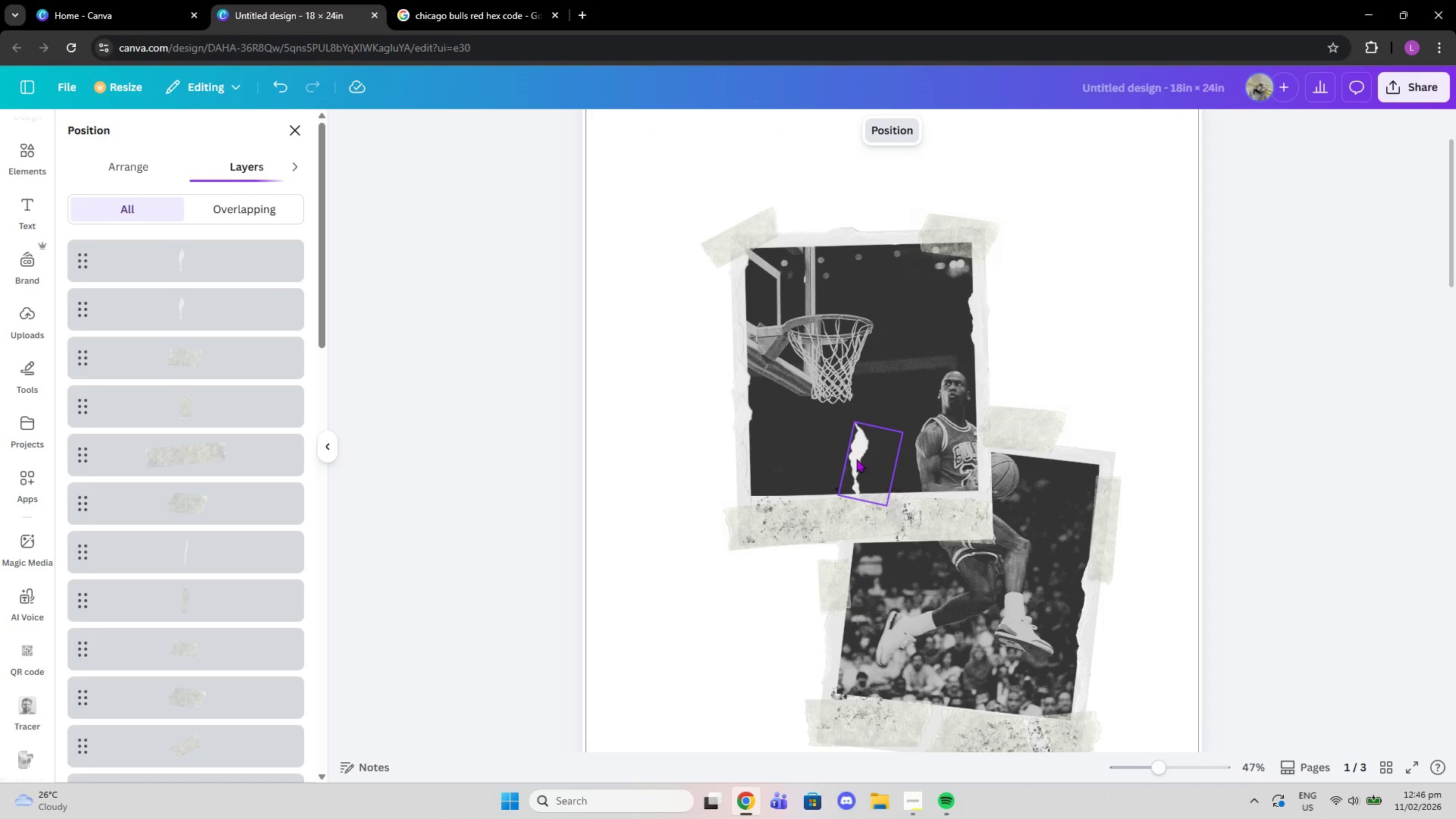 
left_click([852, 459])
 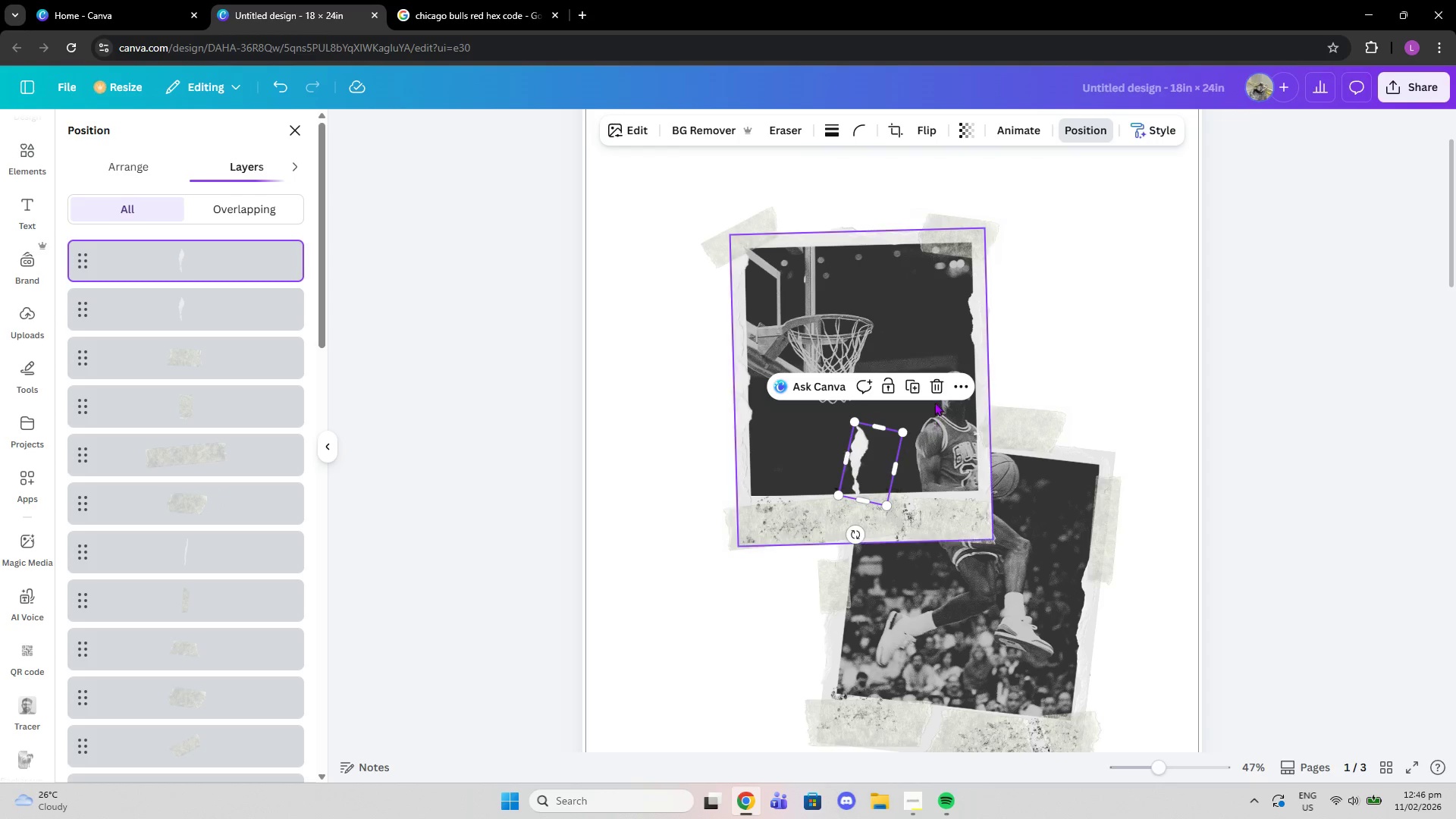 
left_click([934, 386])
 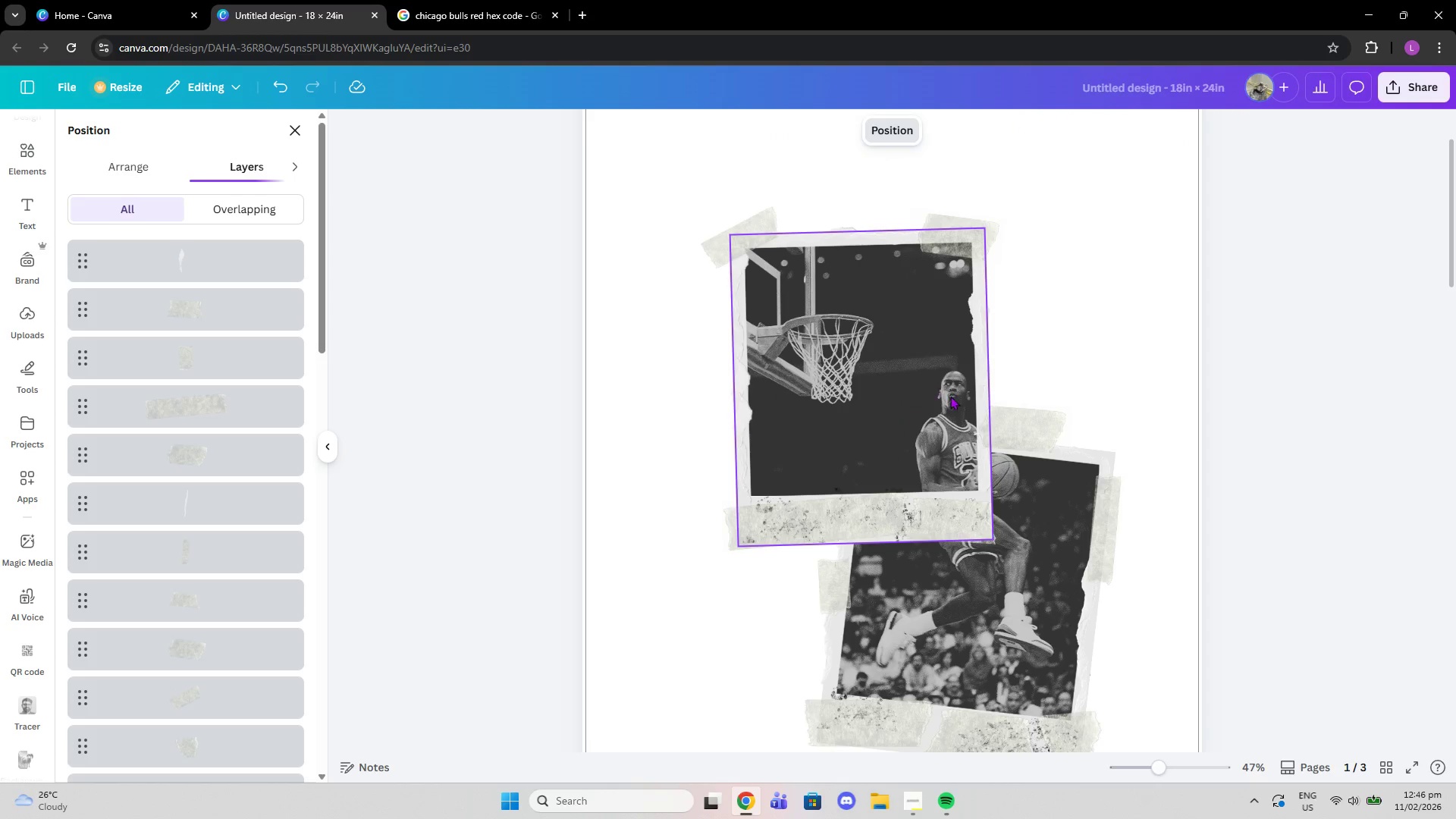 
scroll: coordinate [956, 447], scroll_direction: down, amount: 1.0
 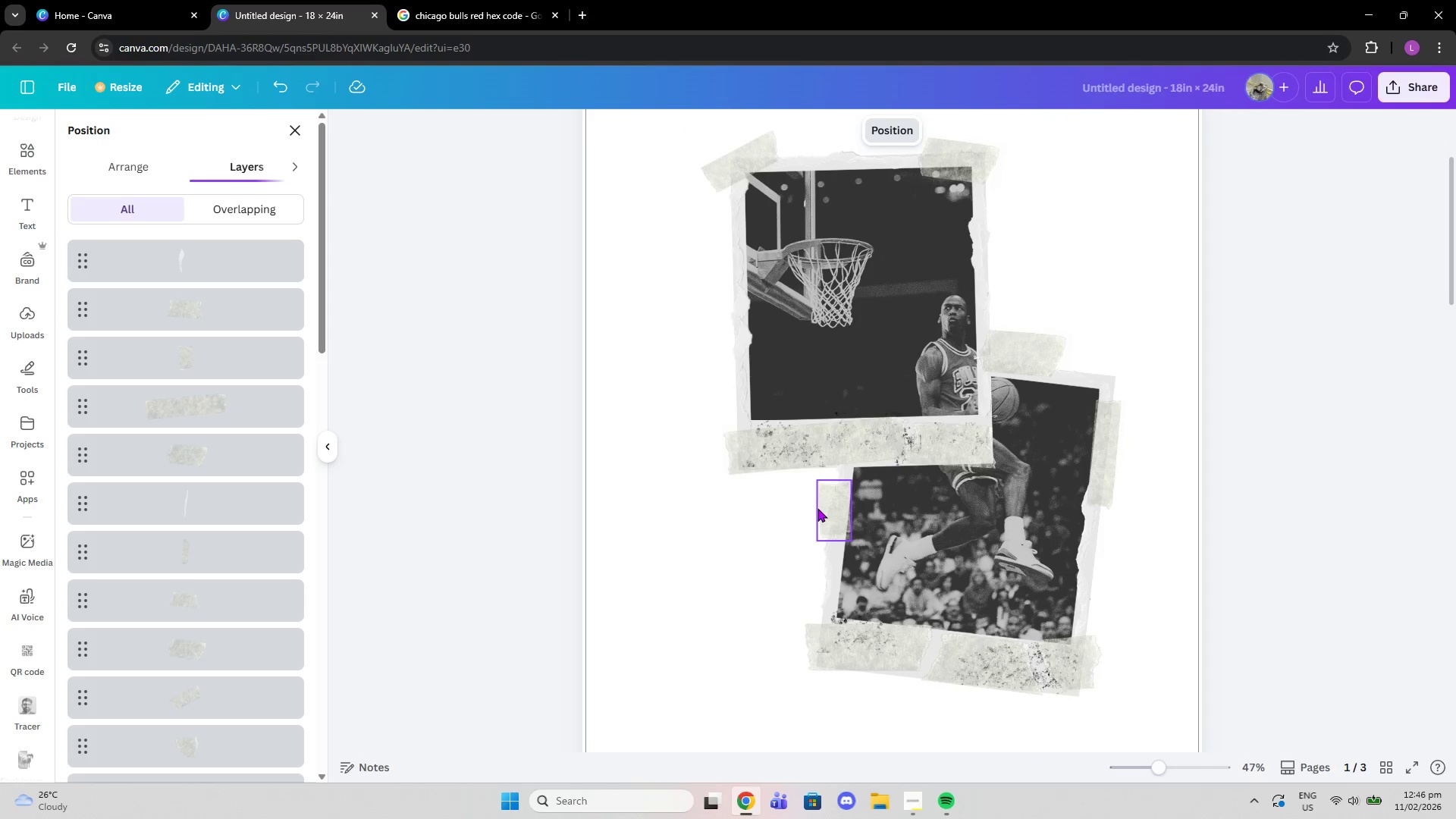 
left_click_drag(start_coordinate=[826, 512], to_coordinate=[822, 508])
 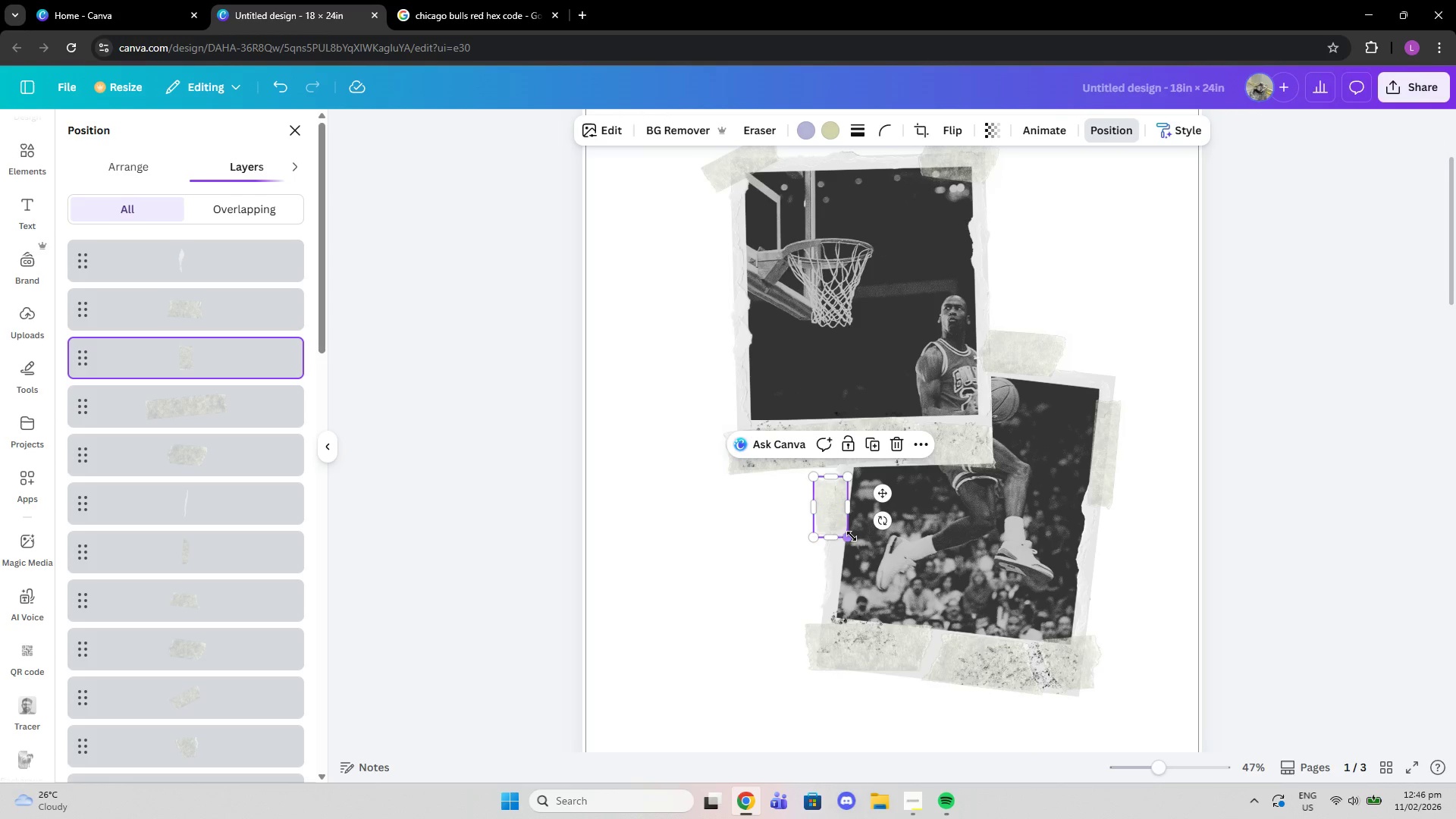 
left_click_drag(start_coordinate=[850, 535], to_coordinate=[858, 542])
 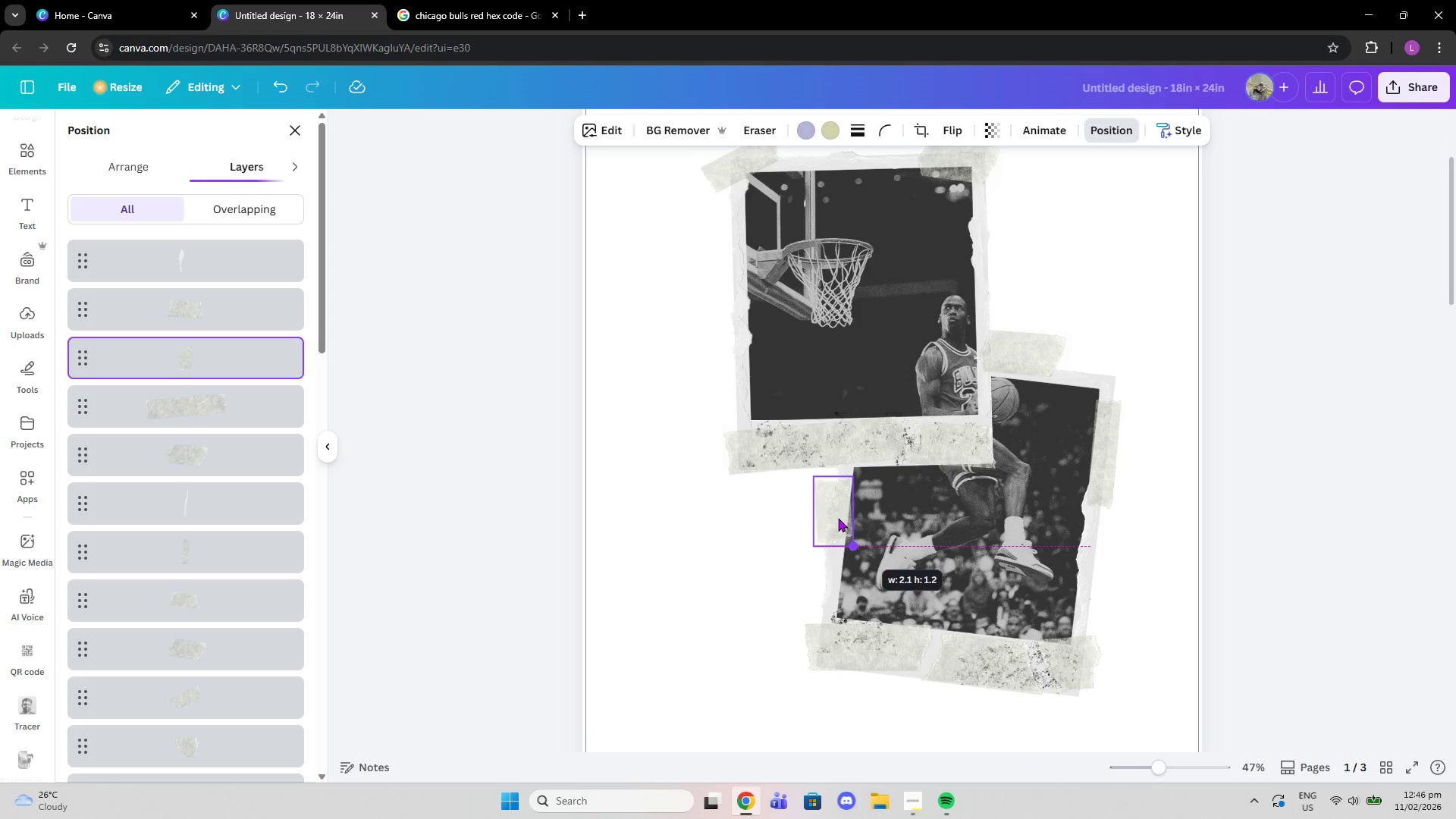 
left_click_drag(start_coordinate=[838, 518], to_coordinate=[834, 544])
 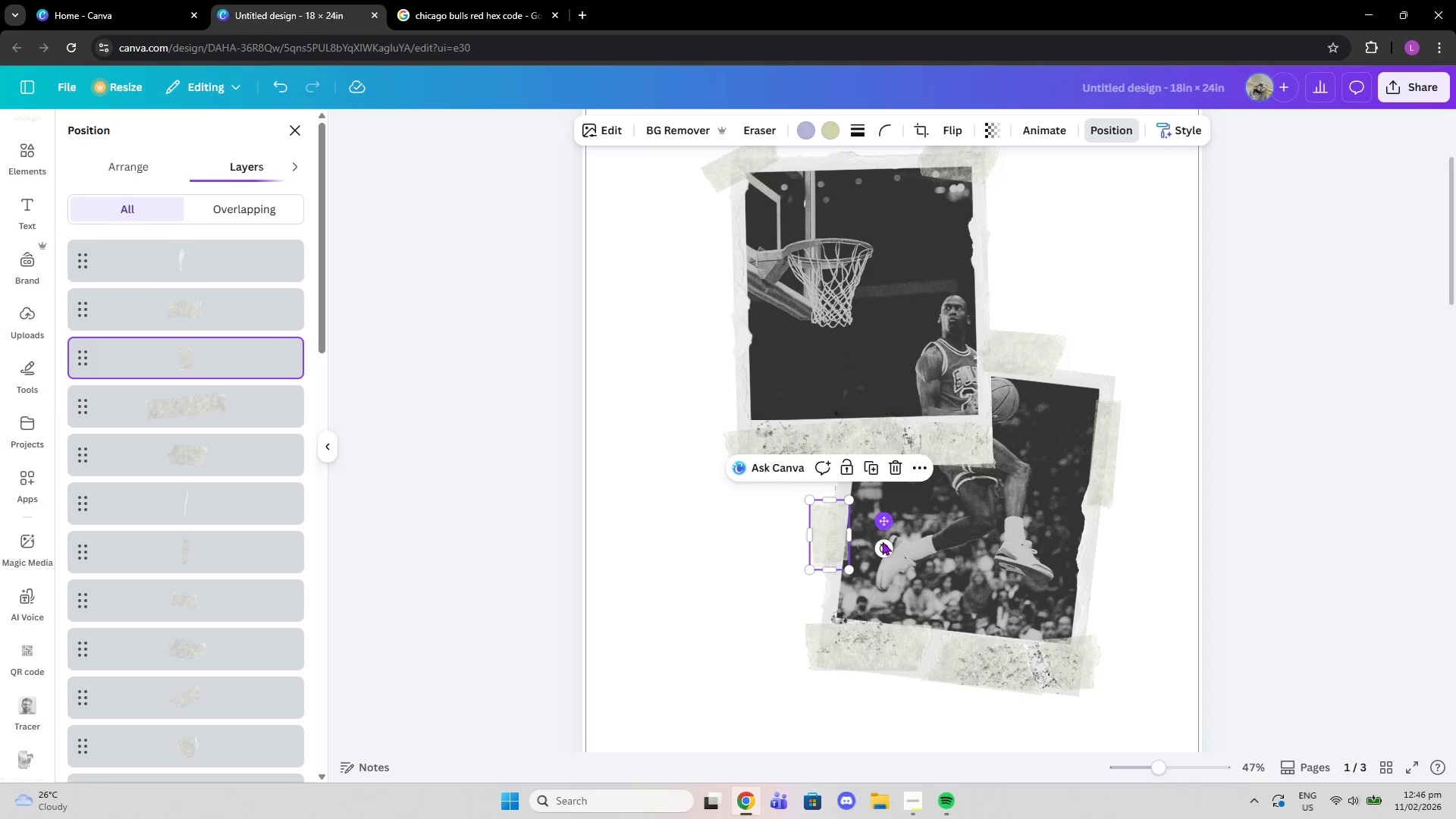 
left_click_drag(start_coordinate=[882, 551], to_coordinate=[876, 554])
 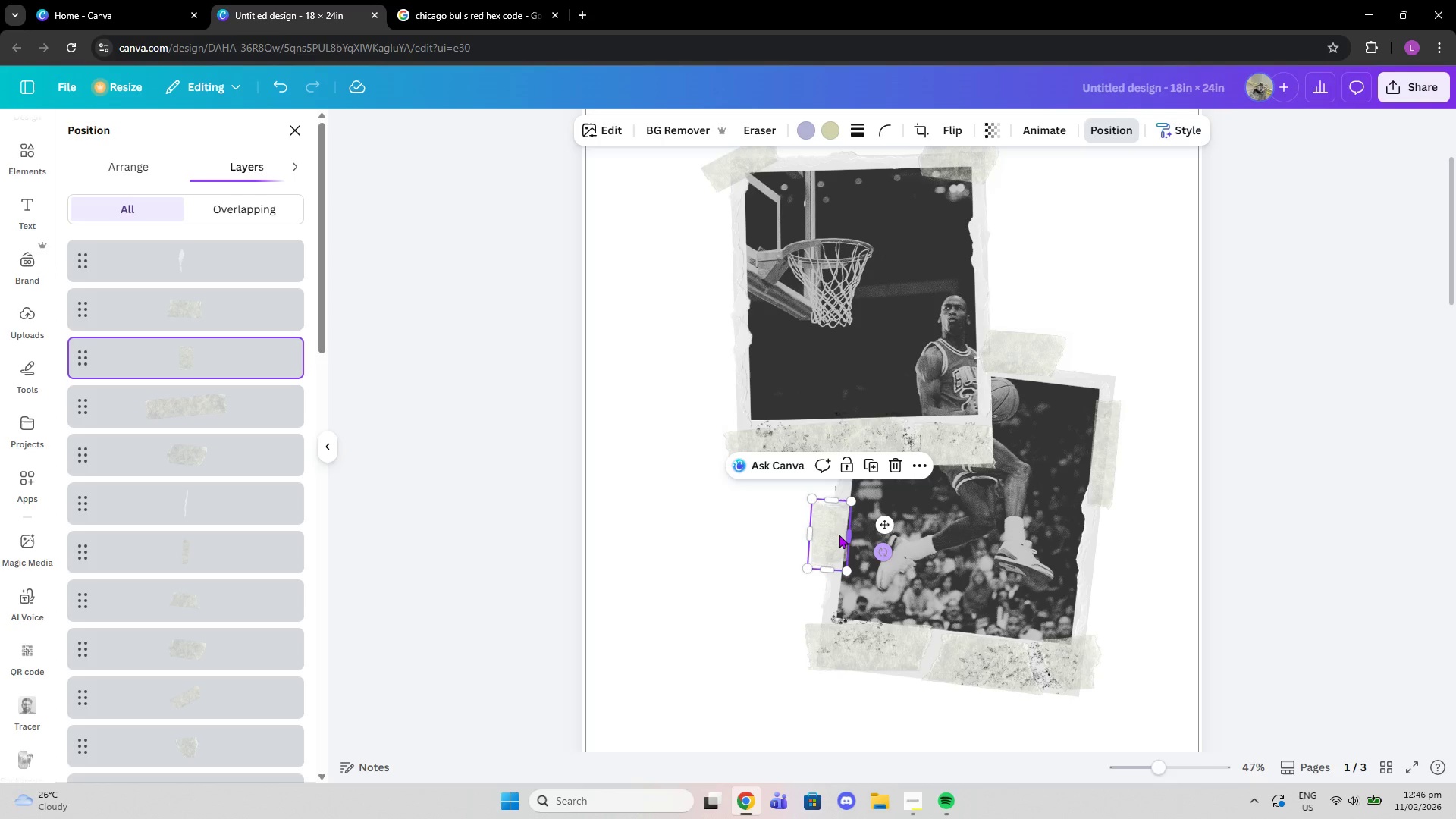 
left_click_drag(start_coordinate=[839, 535], to_coordinate=[848, 510])
 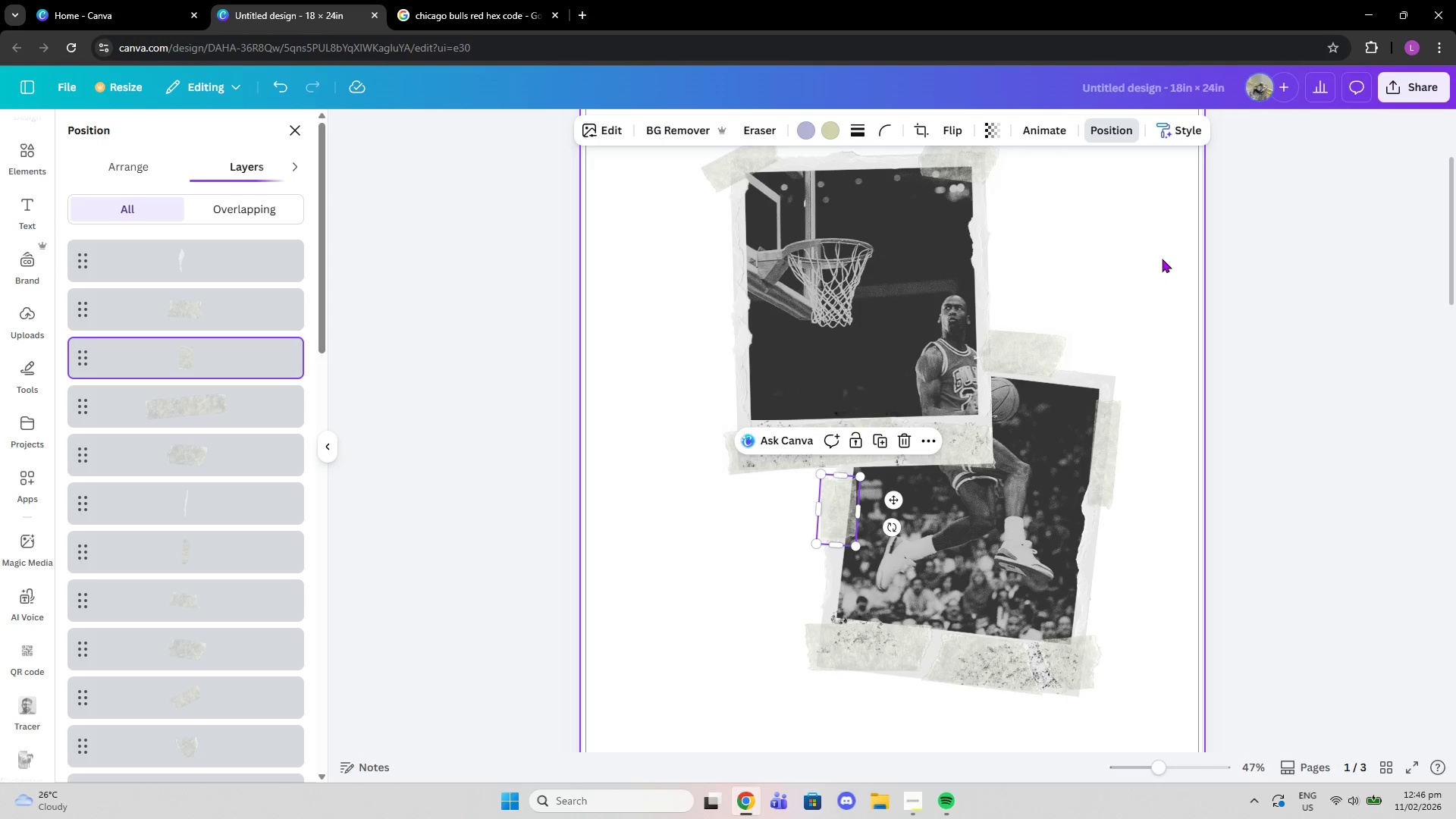 
scroll: coordinate [1161, 259], scroll_direction: up, amount: 1.0
 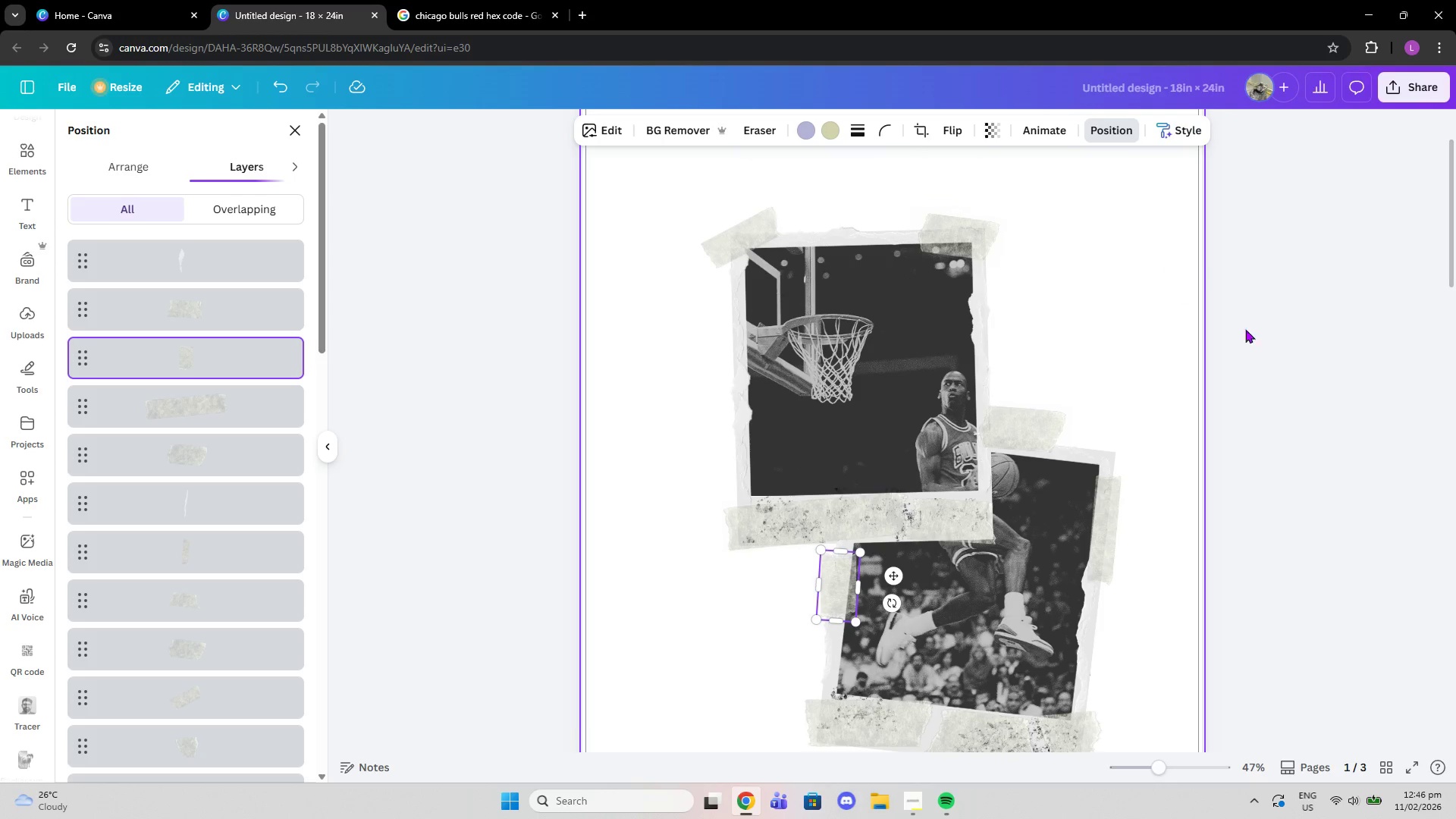 
left_click([1295, 351])
 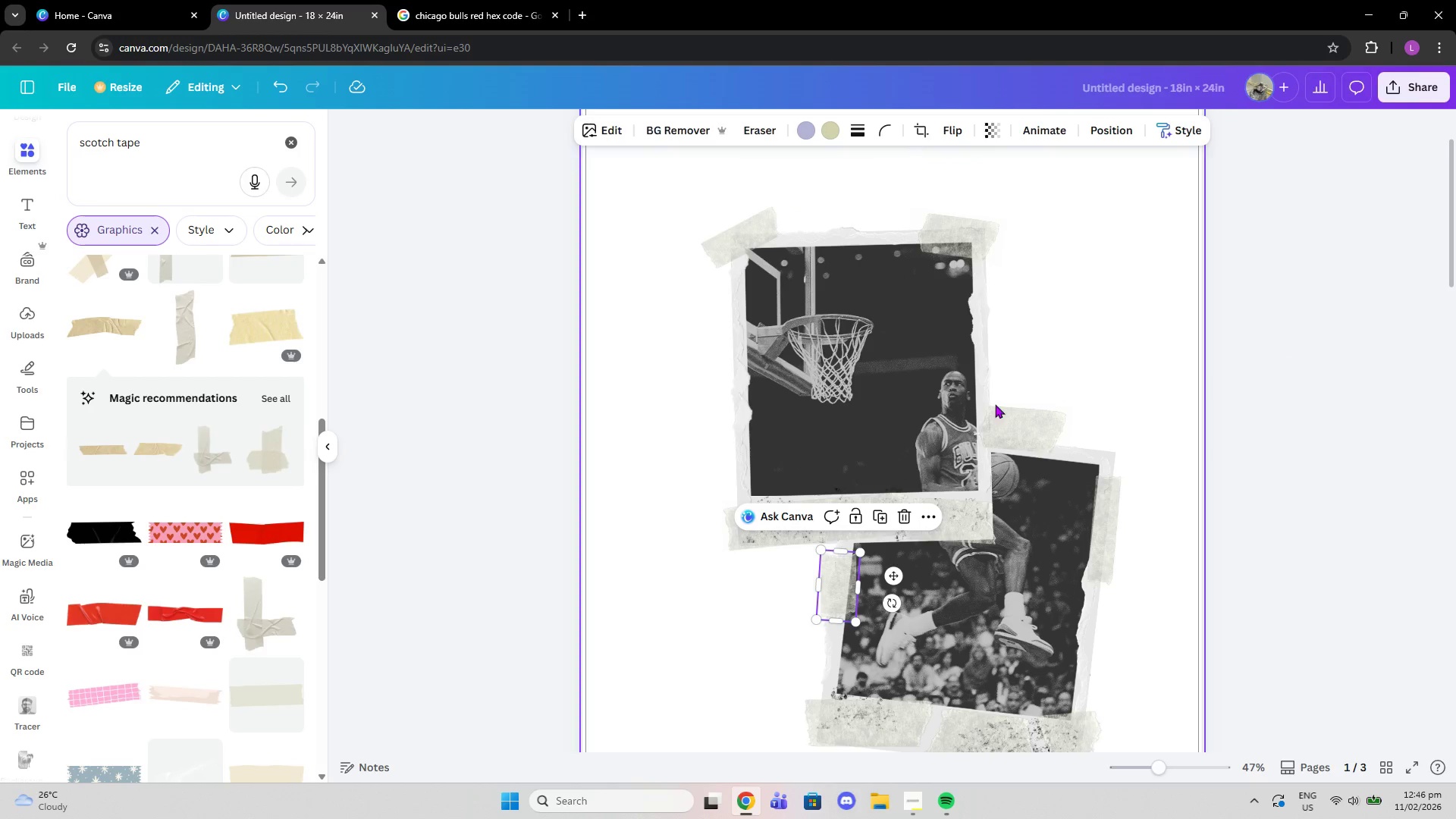 
left_click([1043, 416])
 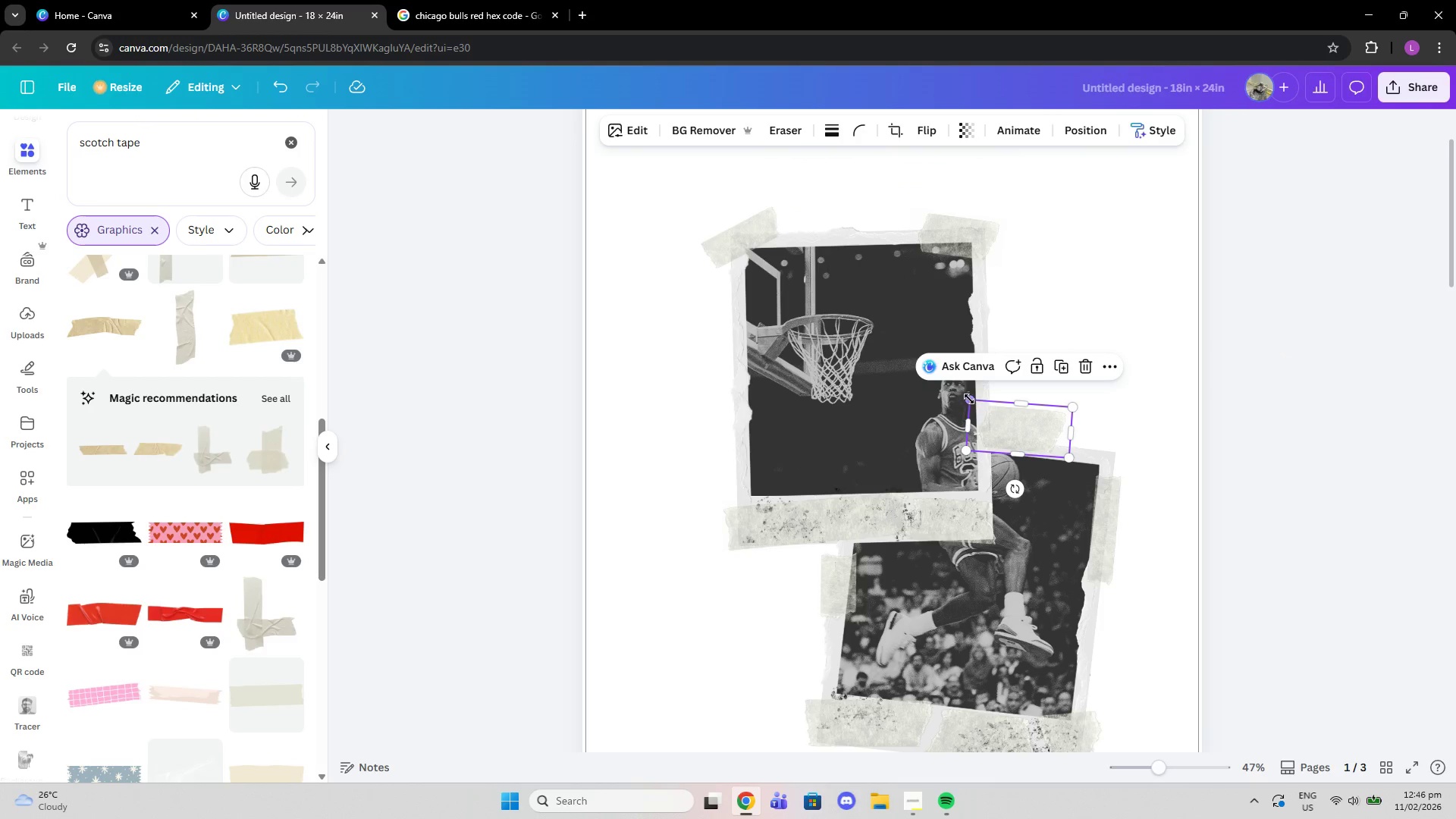 
left_click_drag(start_coordinate=[969, 399], to_coordinate=[980, 407])
 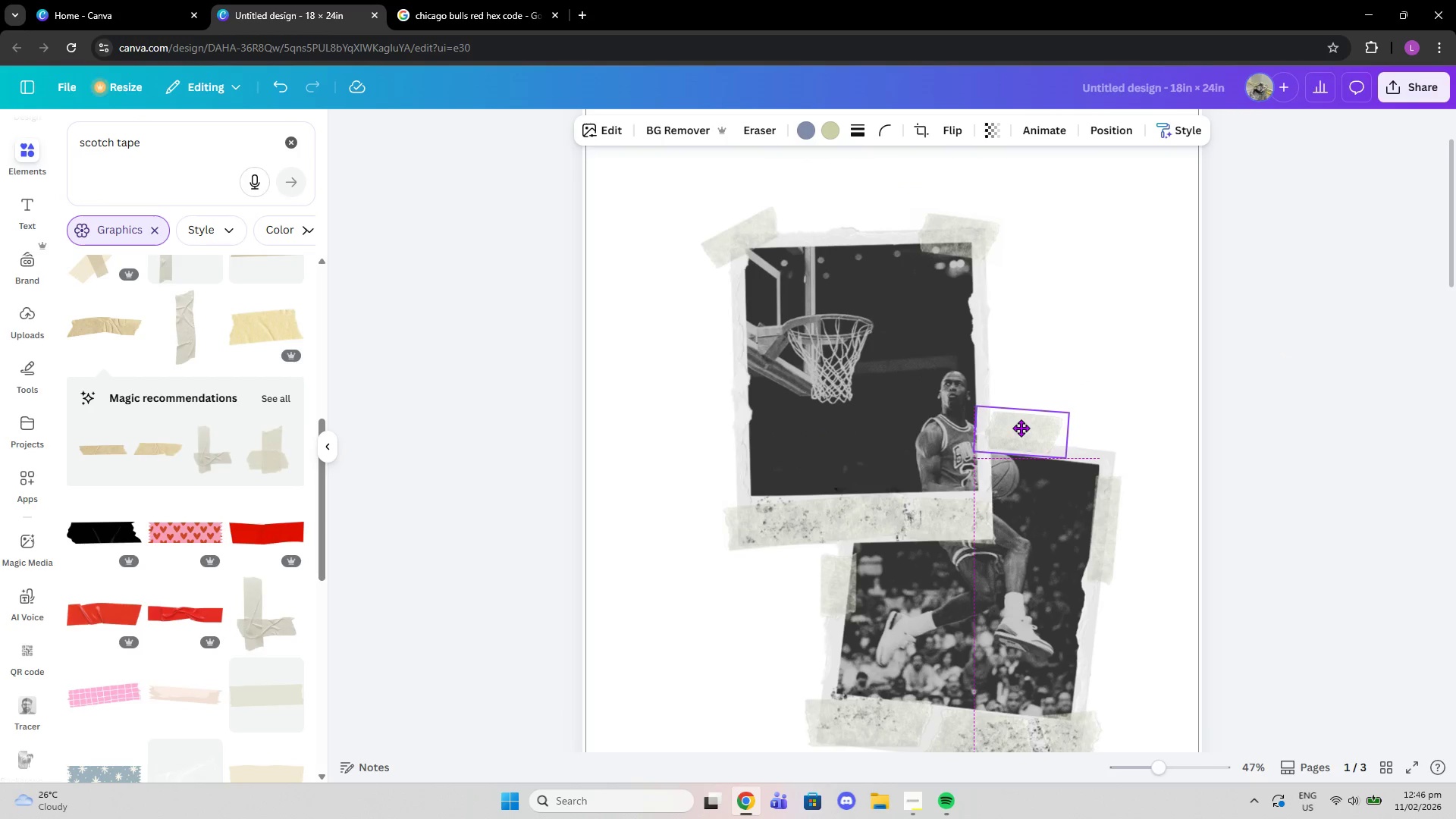 
scroll: coordinate [1041, 419], scroll_direction: down, amount: 1.0
 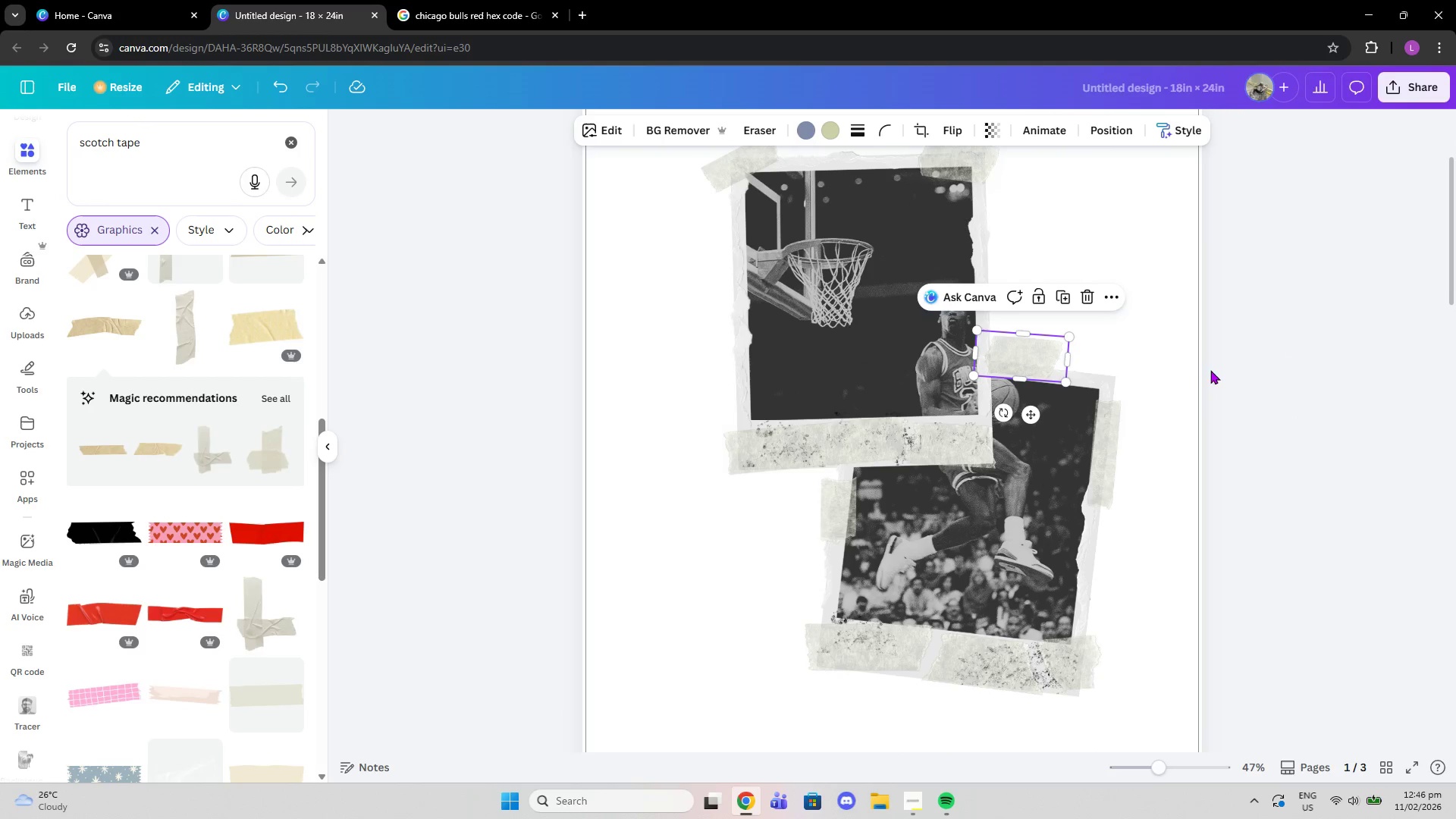 
scroll: coordinate [1175, 340], scroll_direction: up, amount: 1.0
 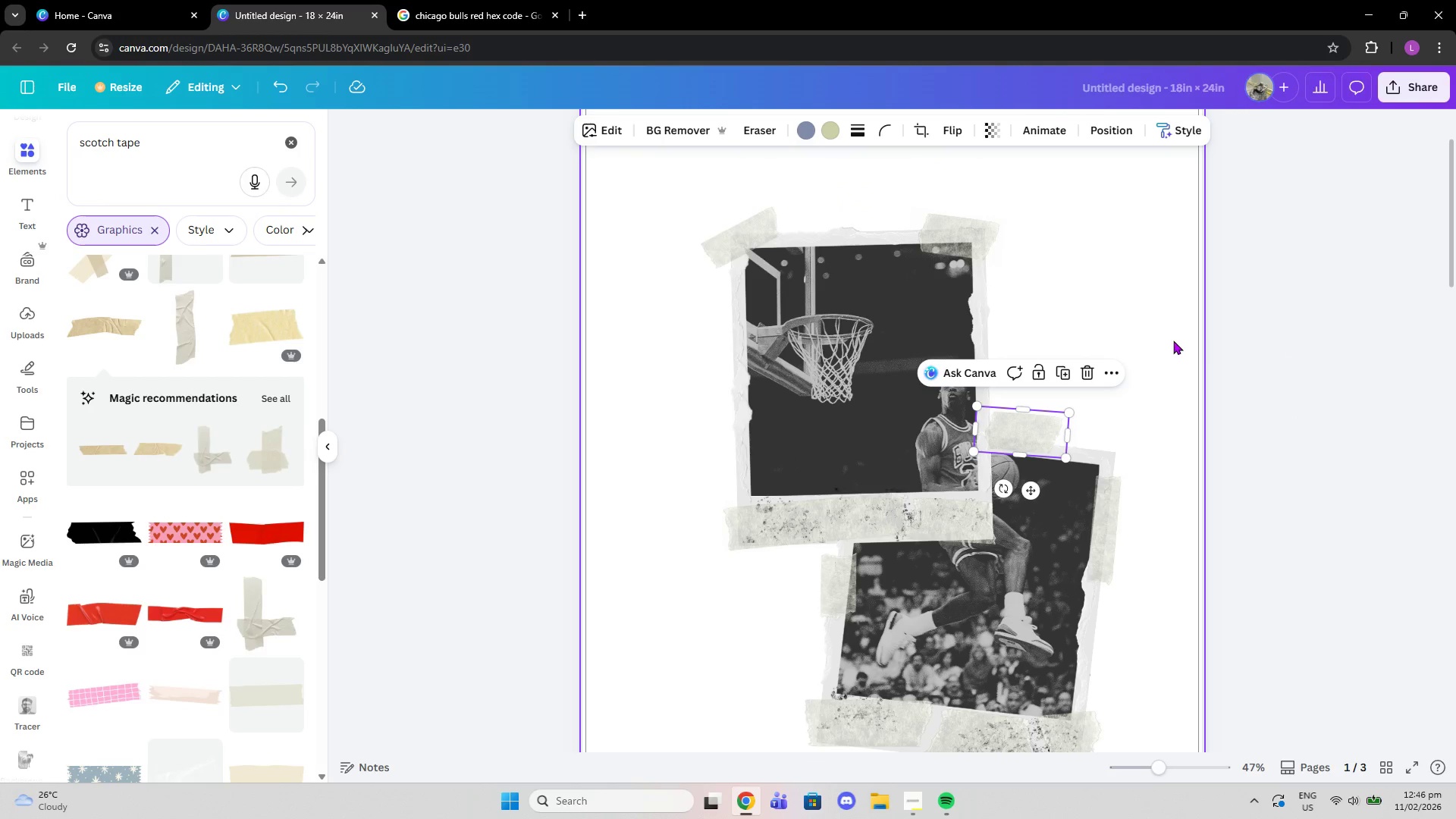 
scroll: coordinate [1167, 328], scroll_direction: down, amount: 1.0
 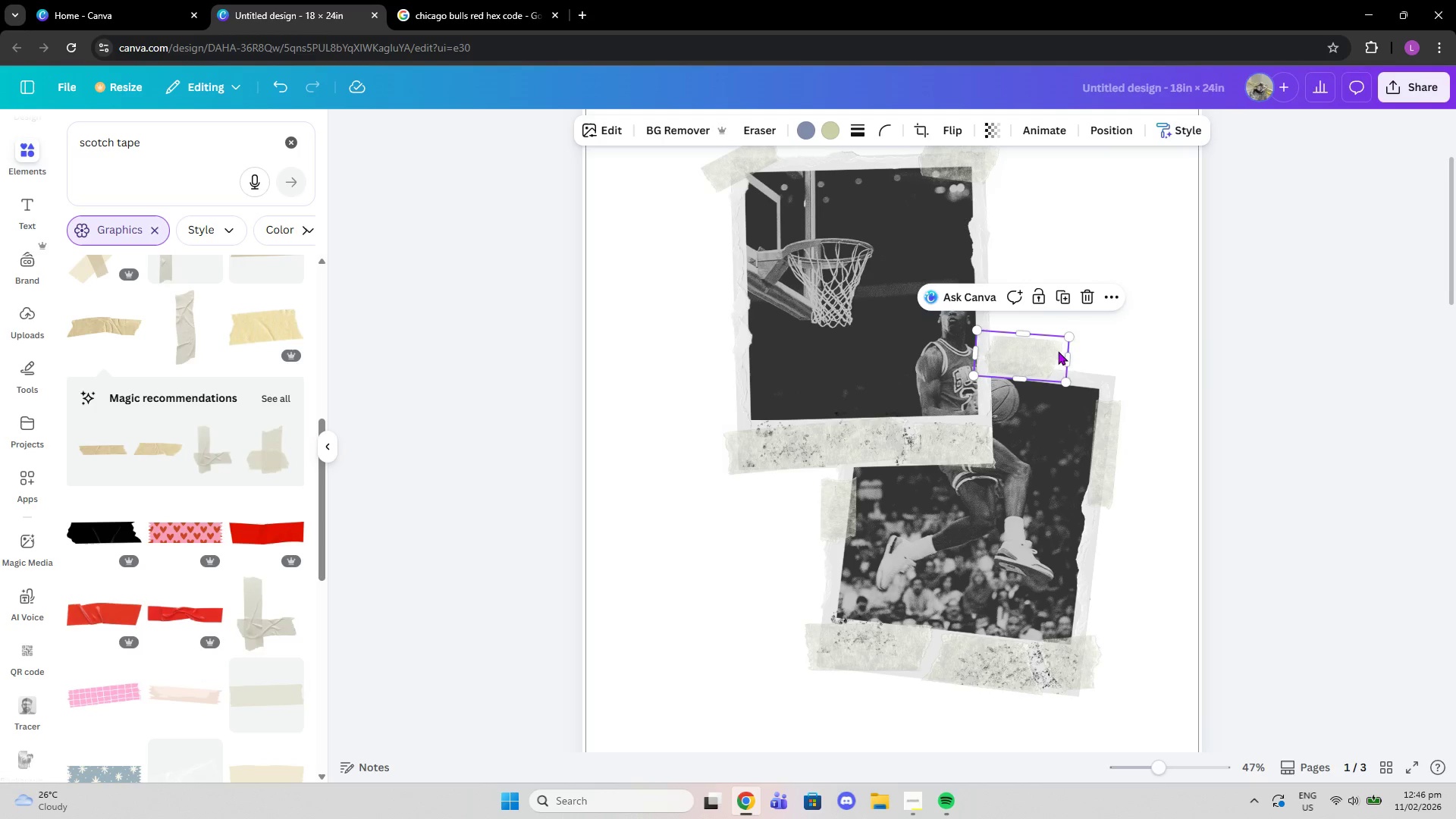 
left_click_drag(start_coordinate=[1069, 334], to_coordinate=[1057, 346])
 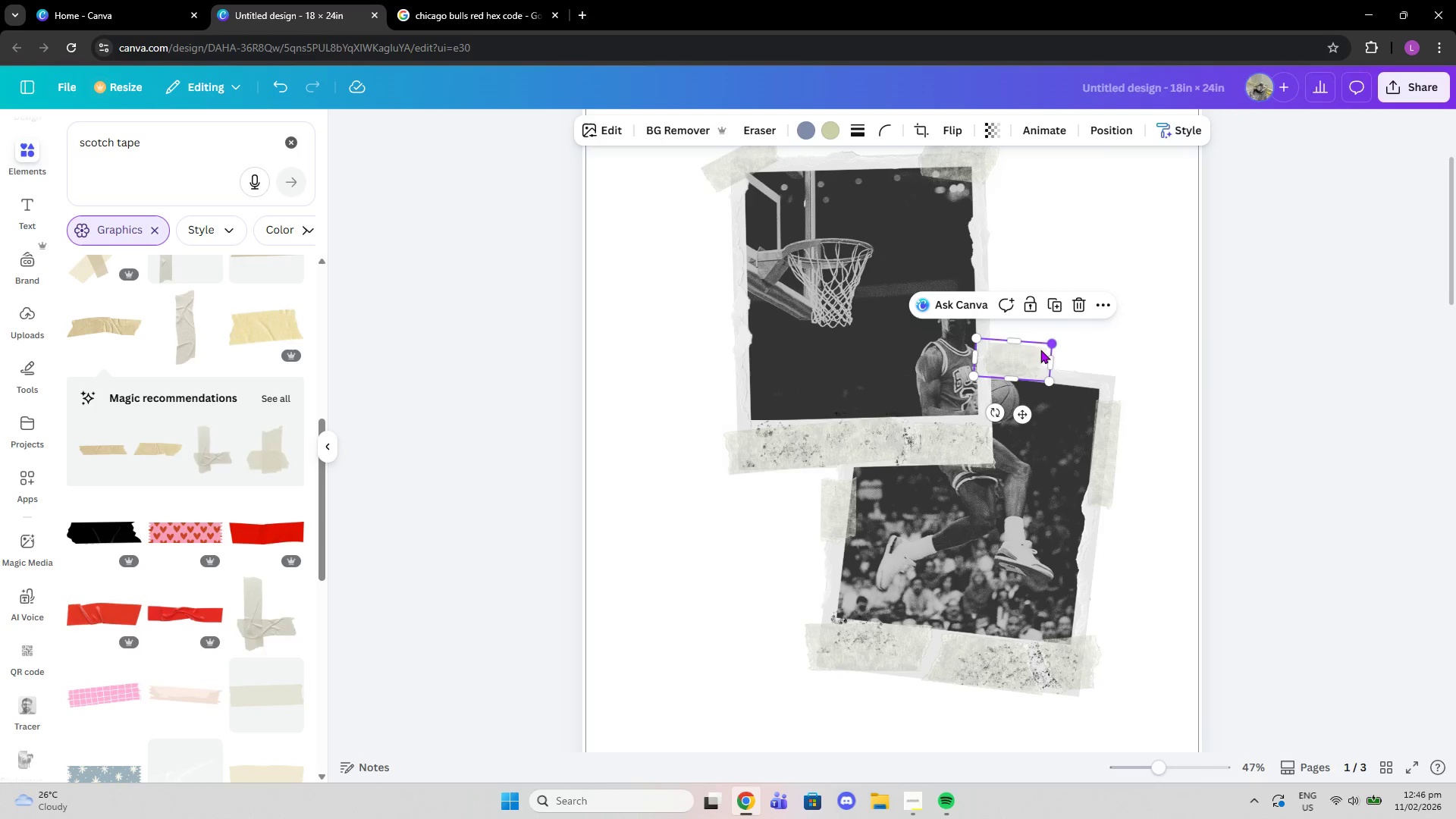 
left_click_drag(start_coordinate=[1037, 352], to_coordinate=[1051, 353])
 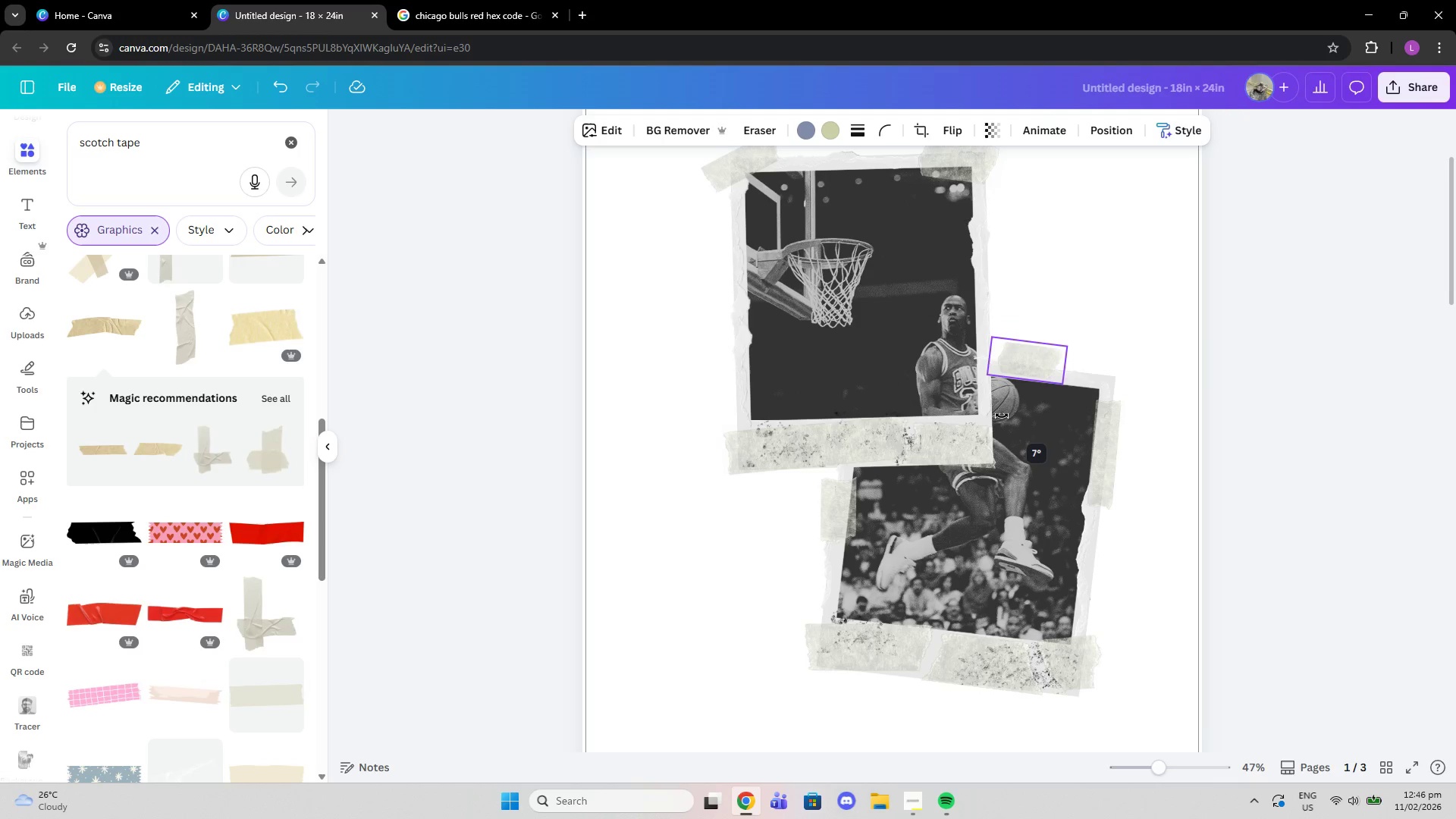 
wait(5.47)
 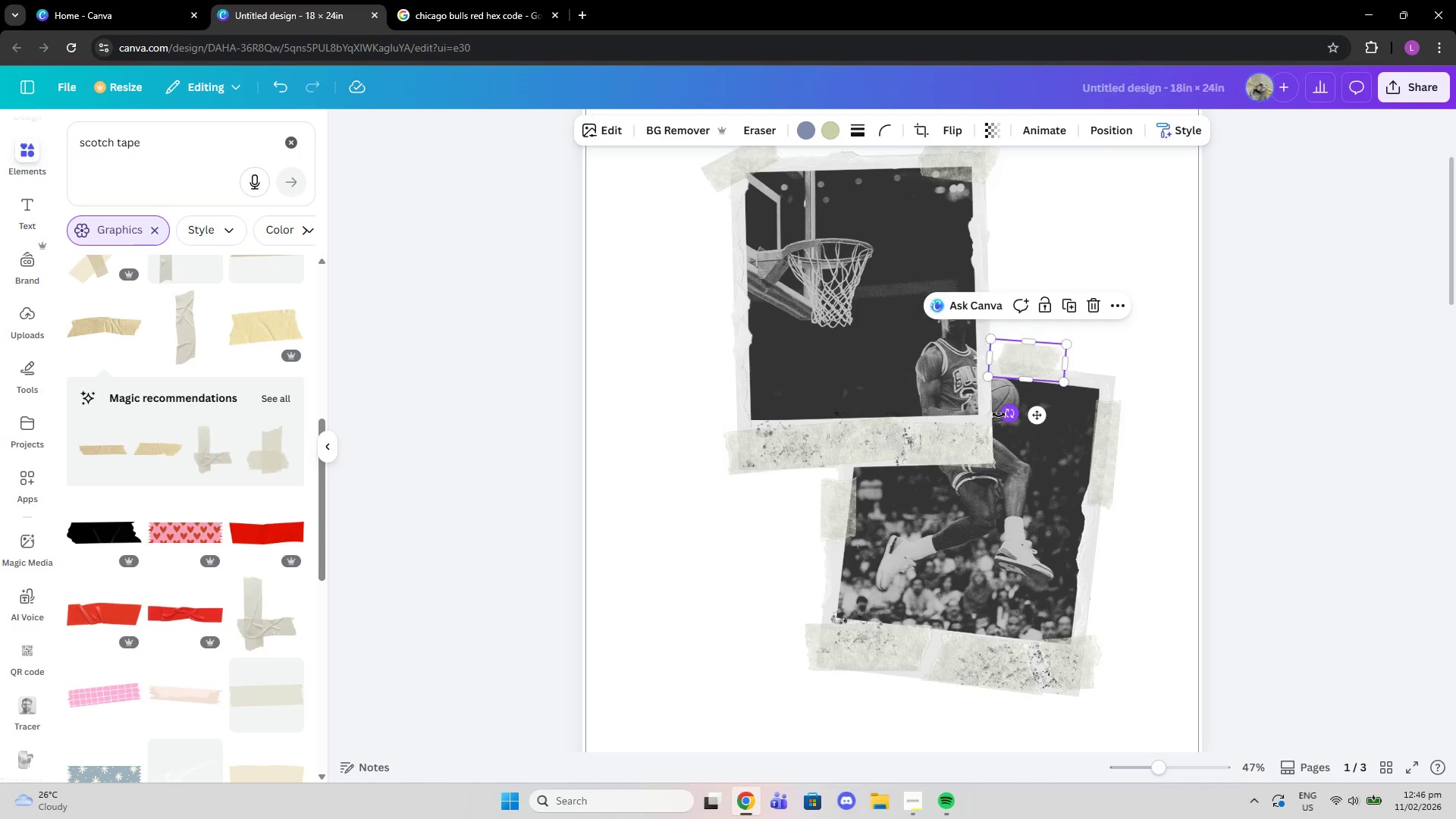 
left_click_drag(start_coordinate=[1061, 386], to_coordinate=[1087, 405])
 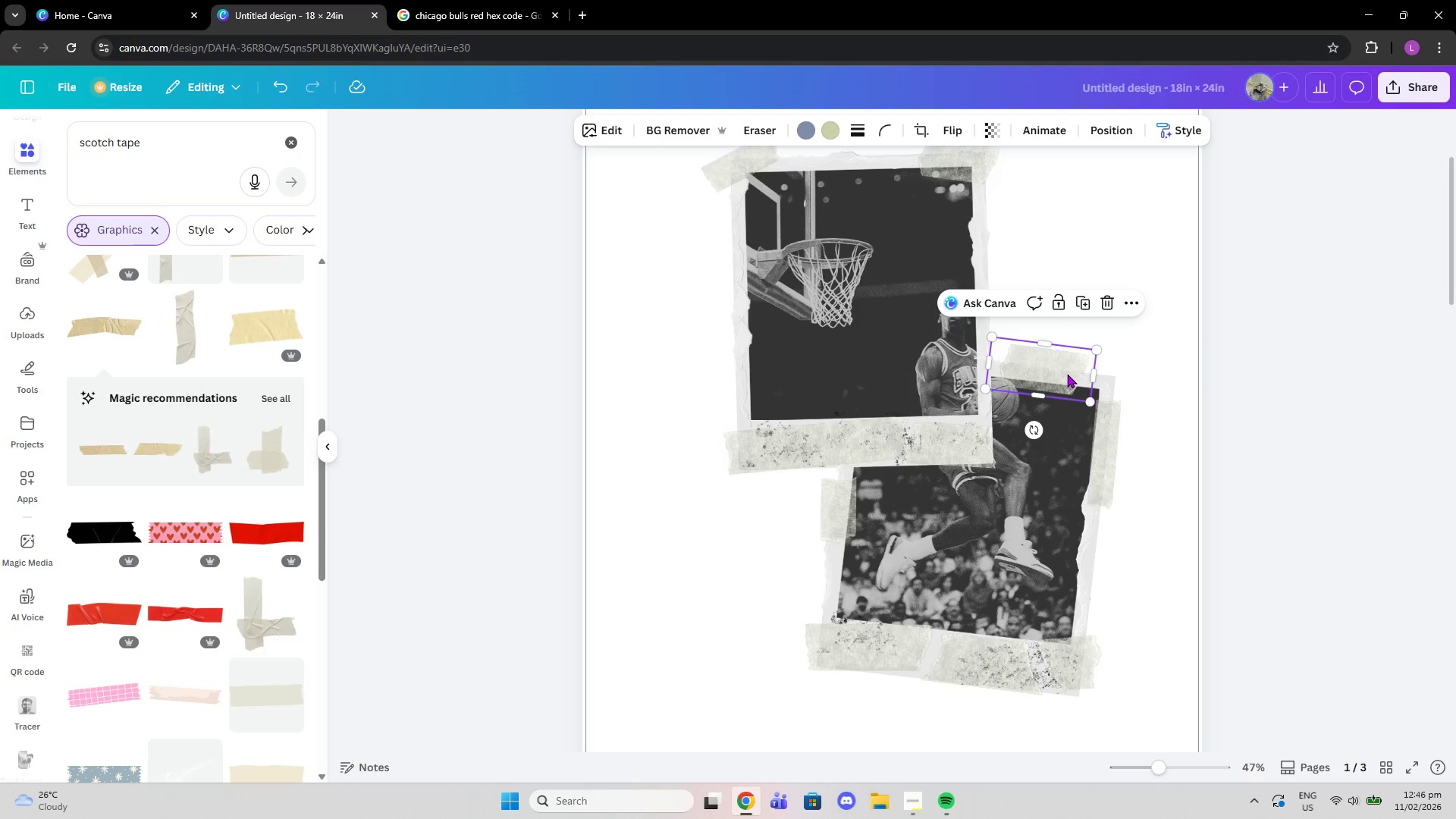 
left_click_drag(start_coordinate=[1066, 374], to_coordinate=[1071, 370])
 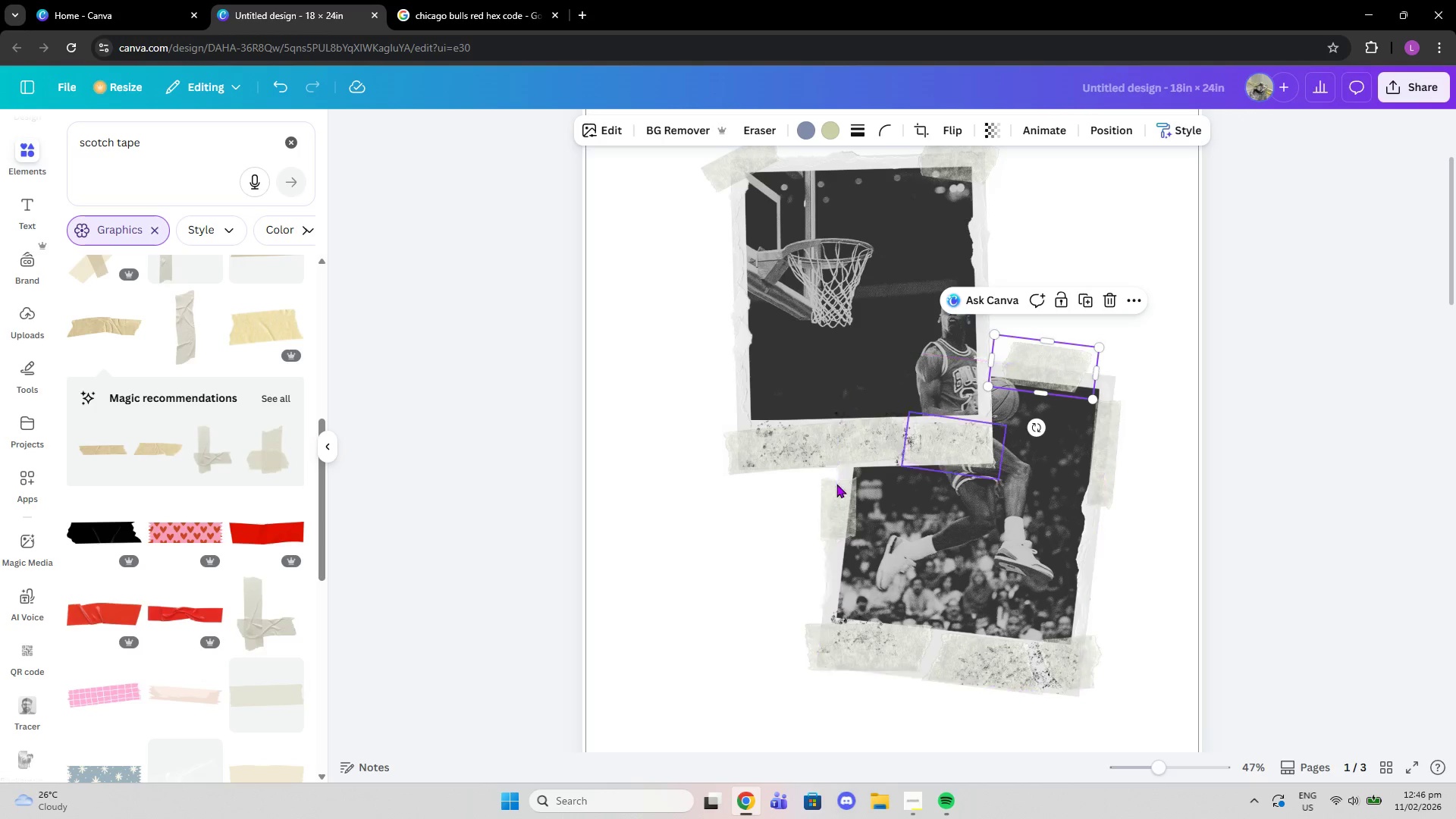 
left_click([831, 485])
 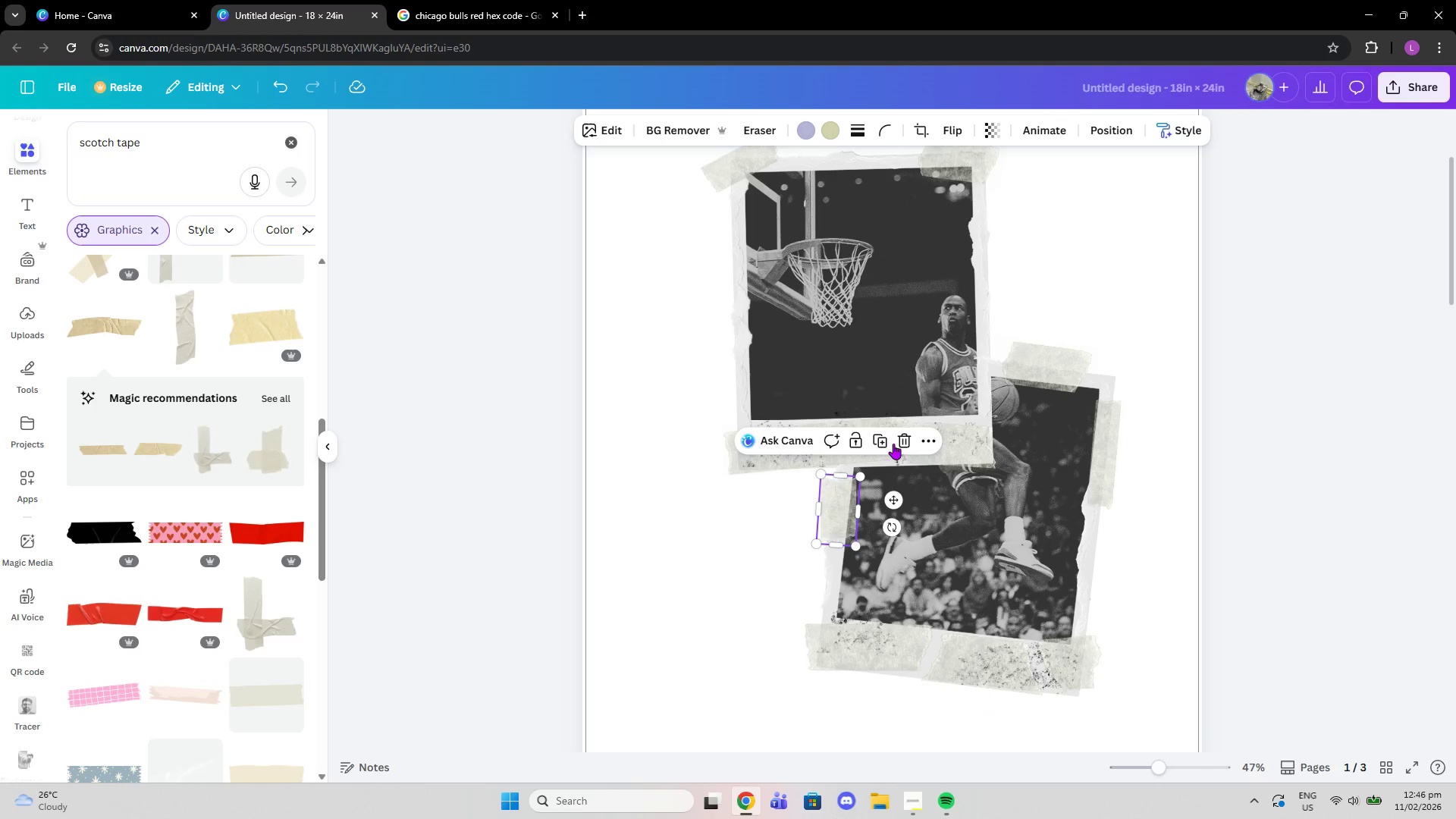 
left_click([902, 440])
 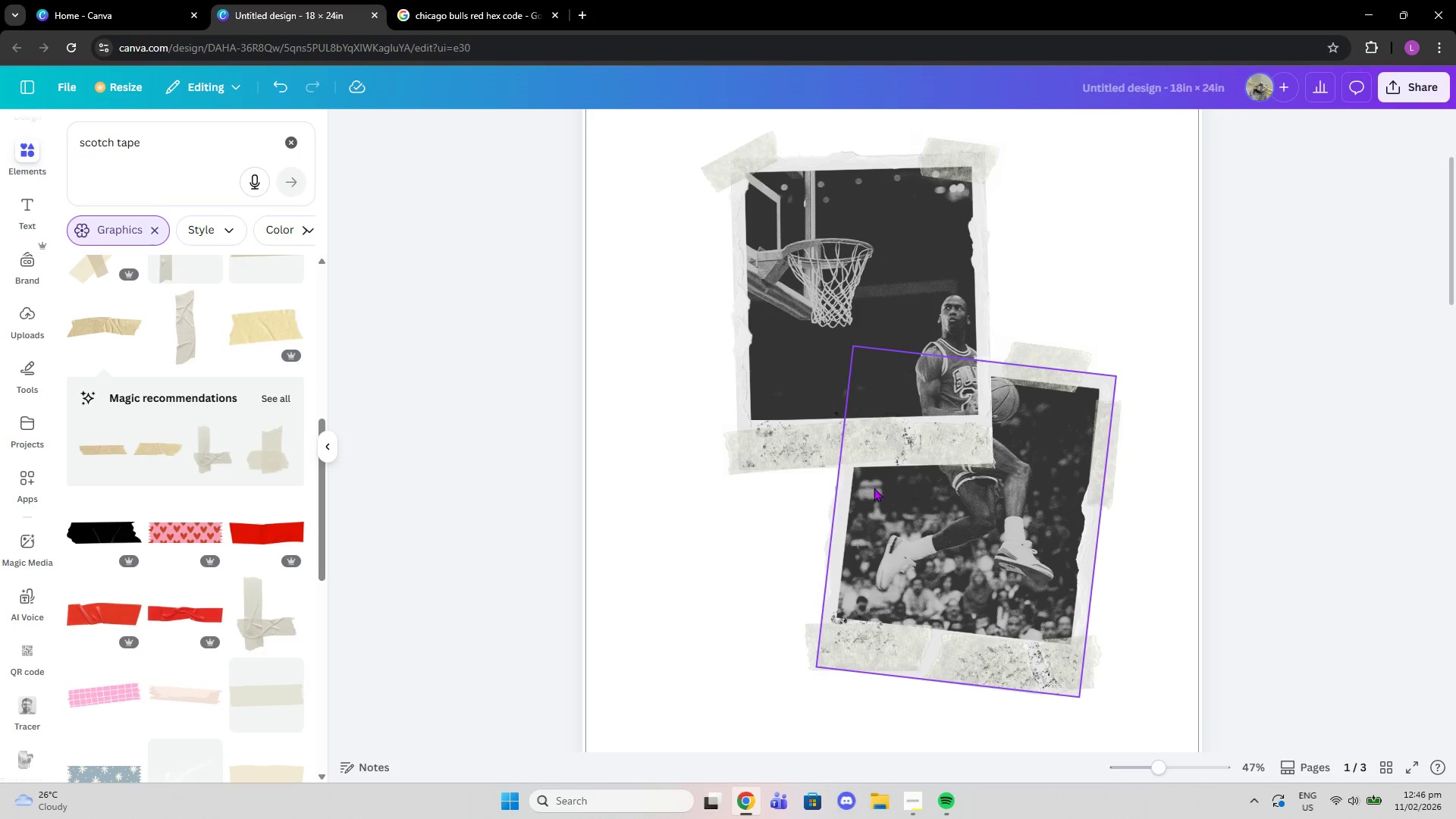 
left_click_drag(start_coordinate=[834, 500], to_coordinate=[837, 493])
 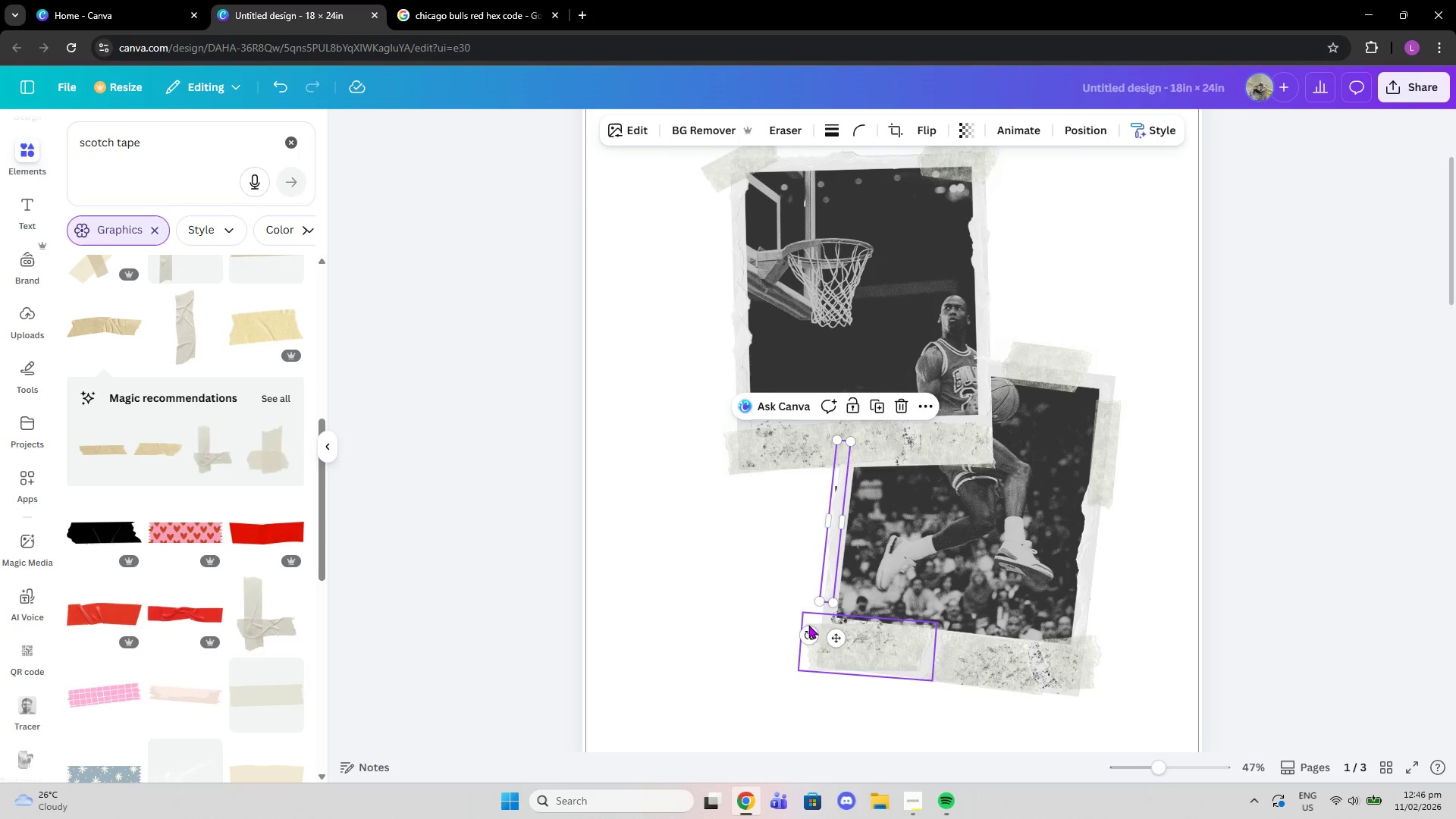 
left_click_drag(start_coordinate=[804, 629], to_coordinate=[810, 635])
 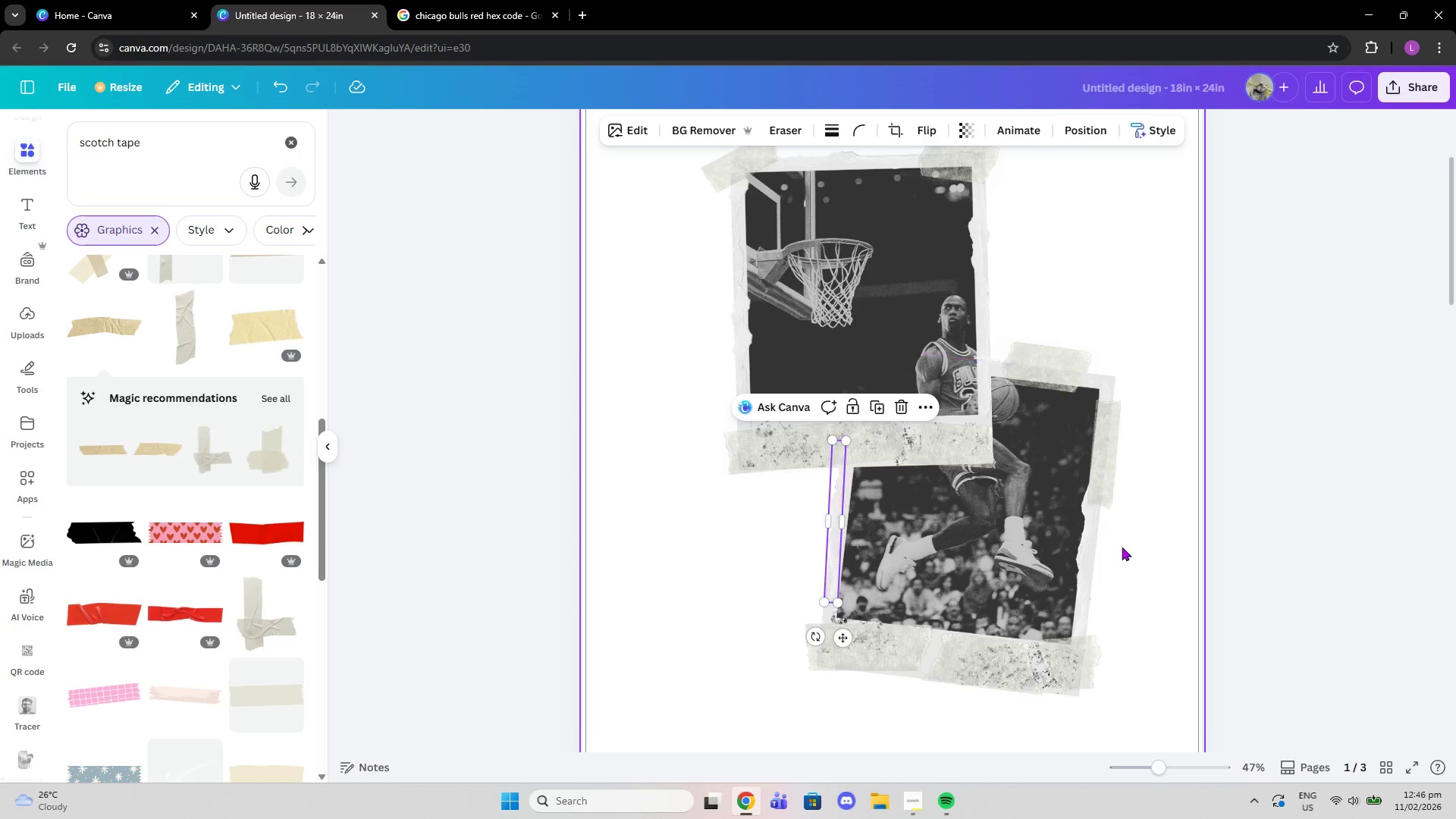 
left_click([1136, 543])
 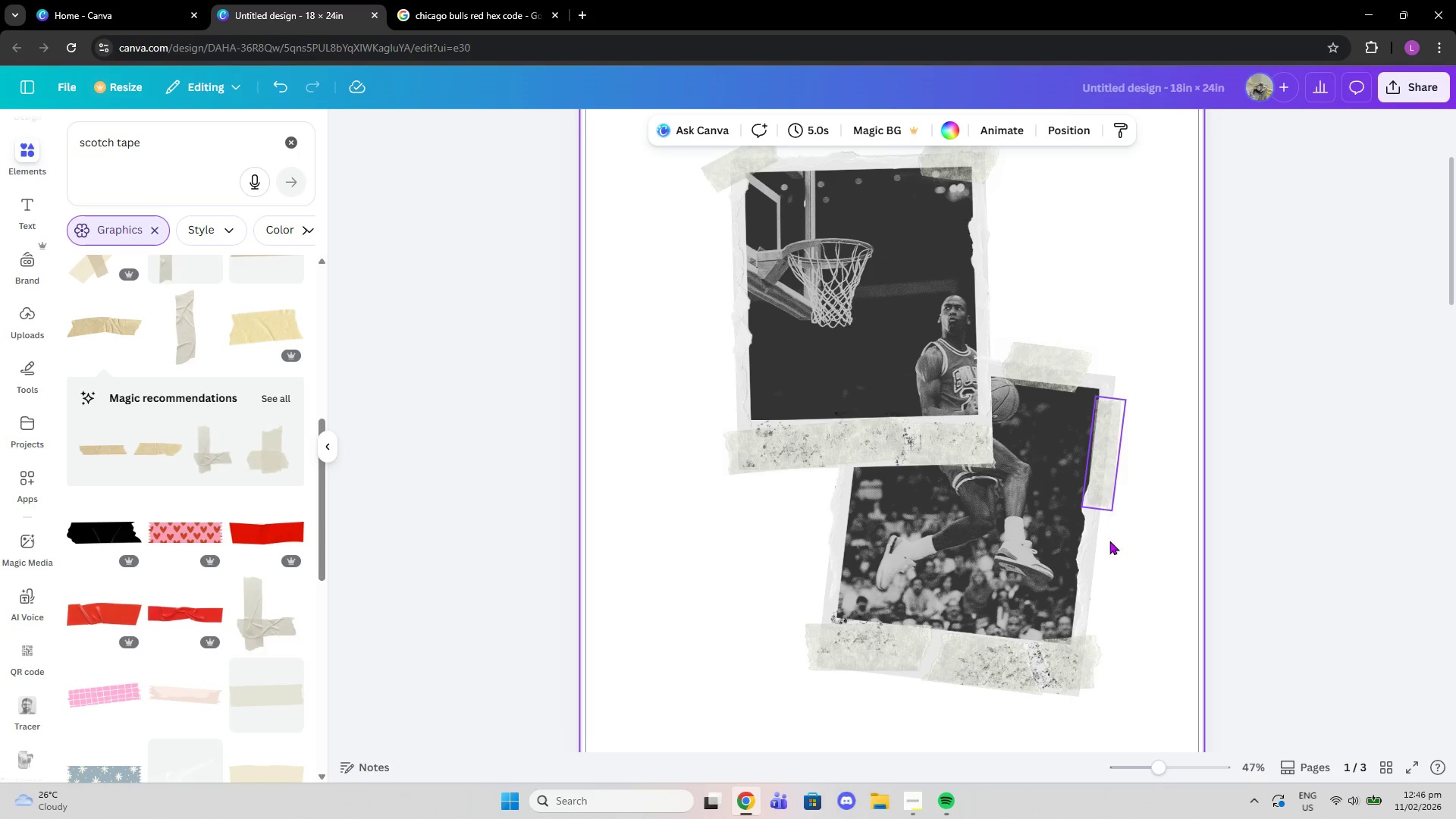 
left_click([1104, 491])
 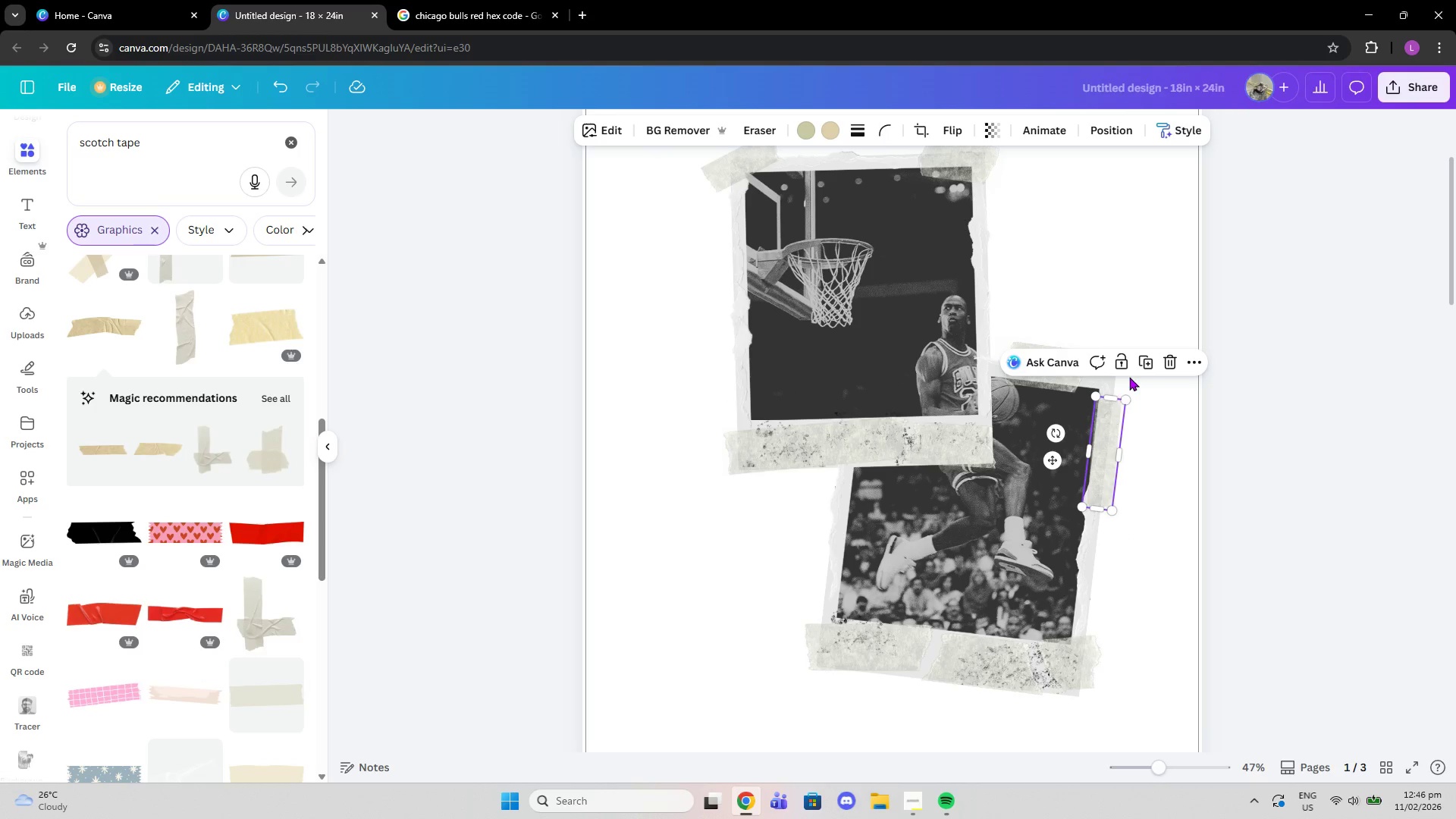 
left_click([1139, 364])
 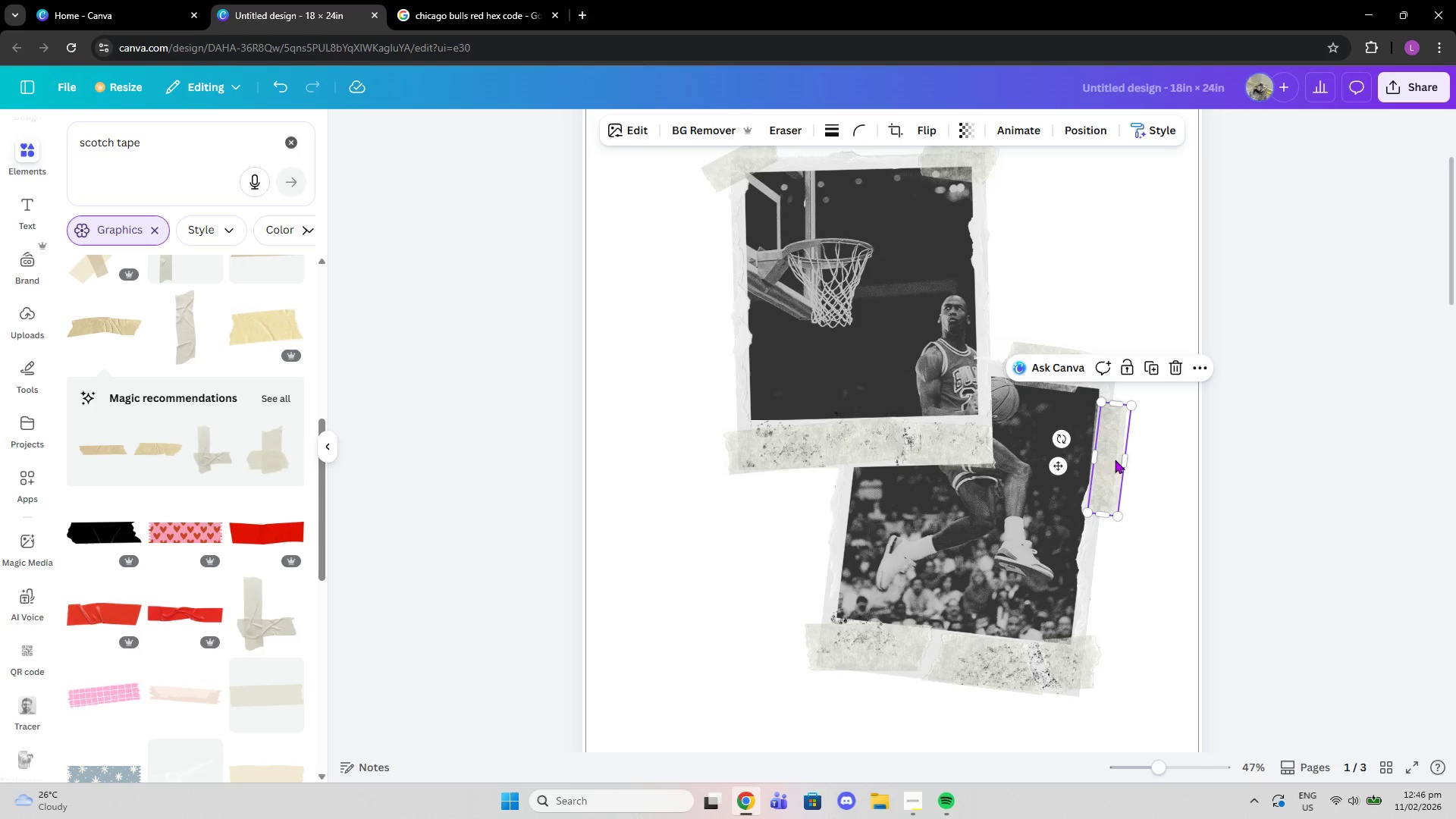 
left_click_drag(start_coordinate=[1109, 466], to_coordinate=[830, 532])
 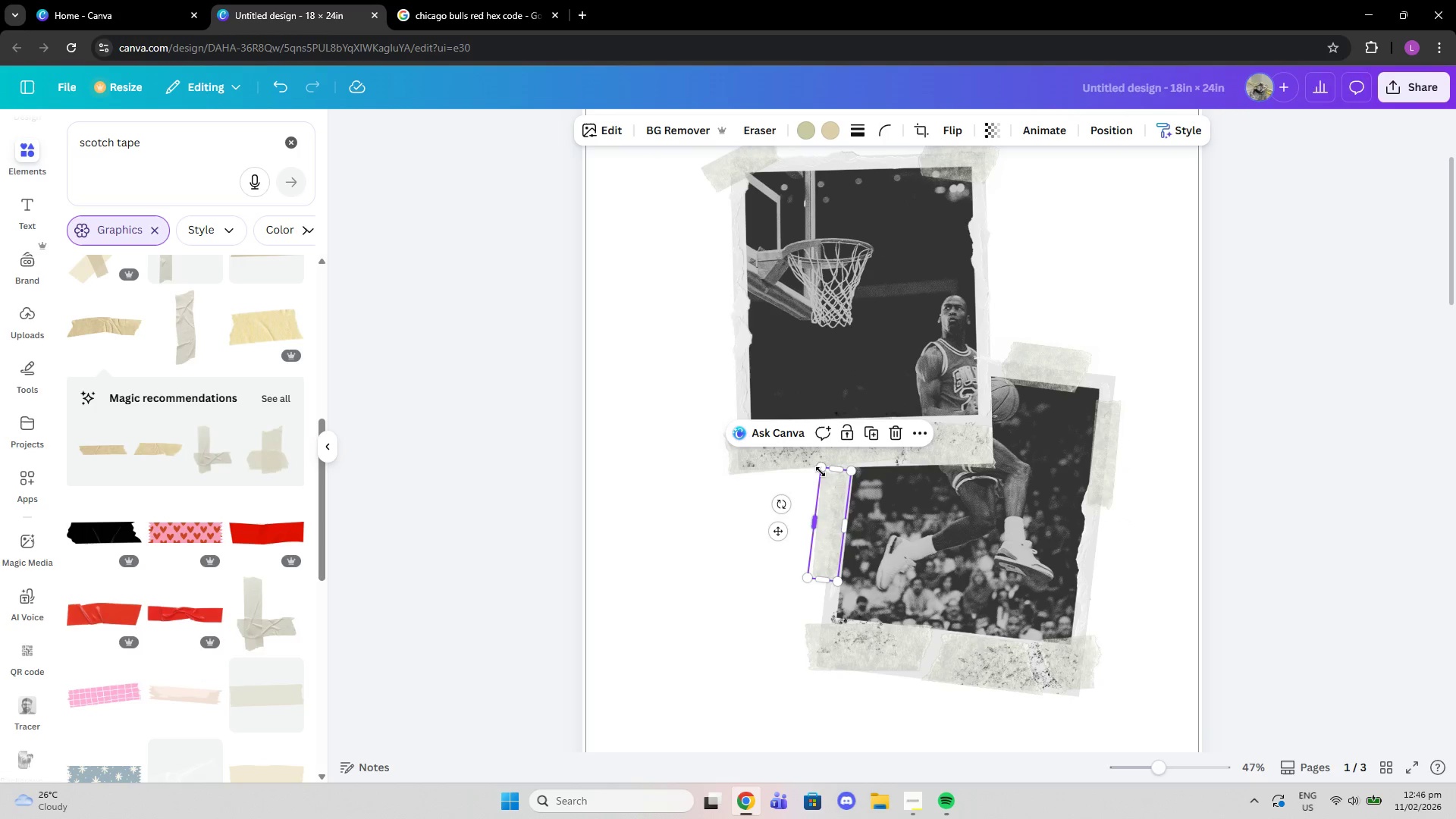 
left_click_drag(start_coordinate=[821, 472], to_coordinate=[832, 486])
 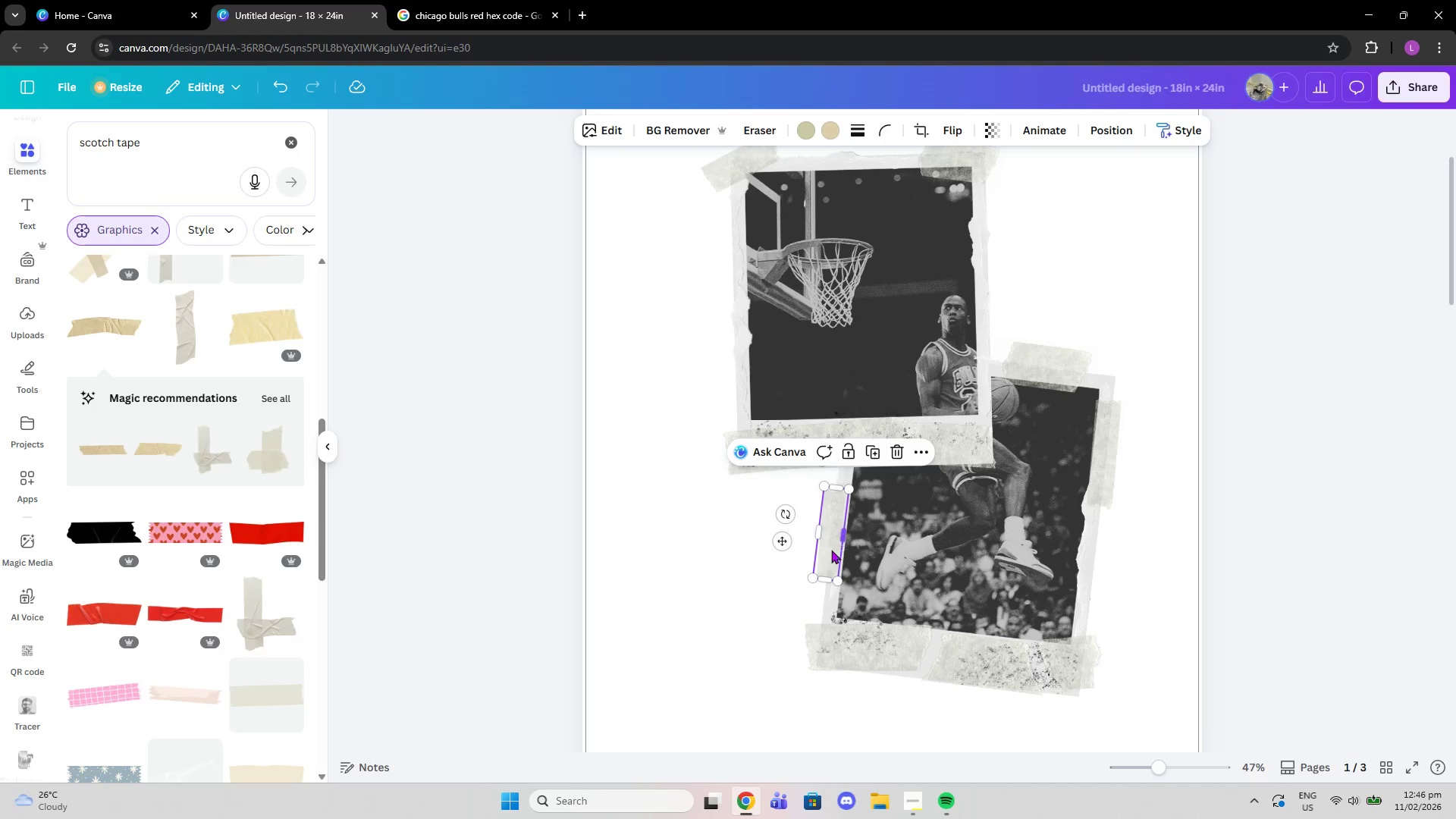 
left_click_drag(start_coordinate=[827, 550], to_coordinate=[835, 532])
 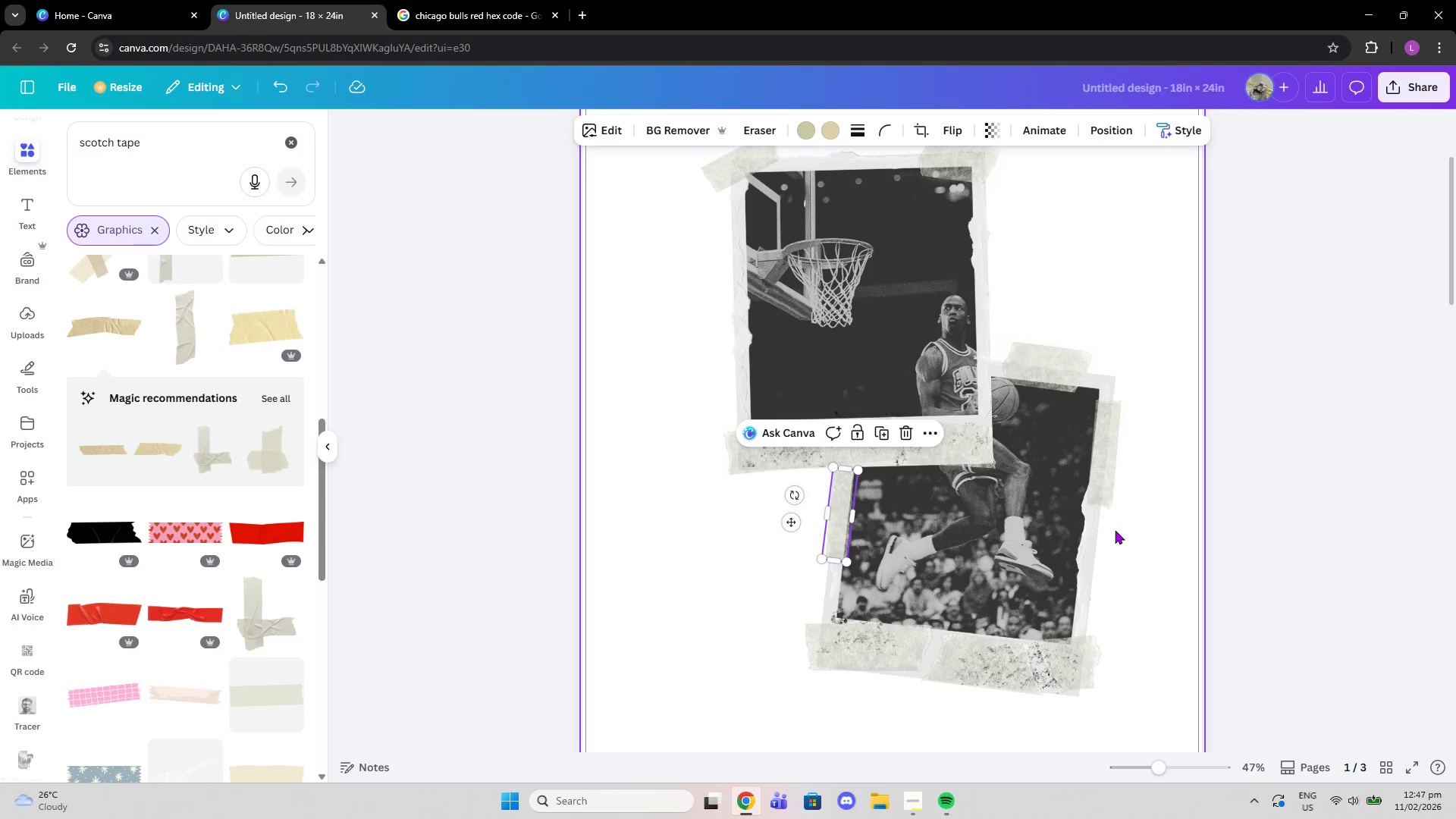 
left_click([1115, 530])
 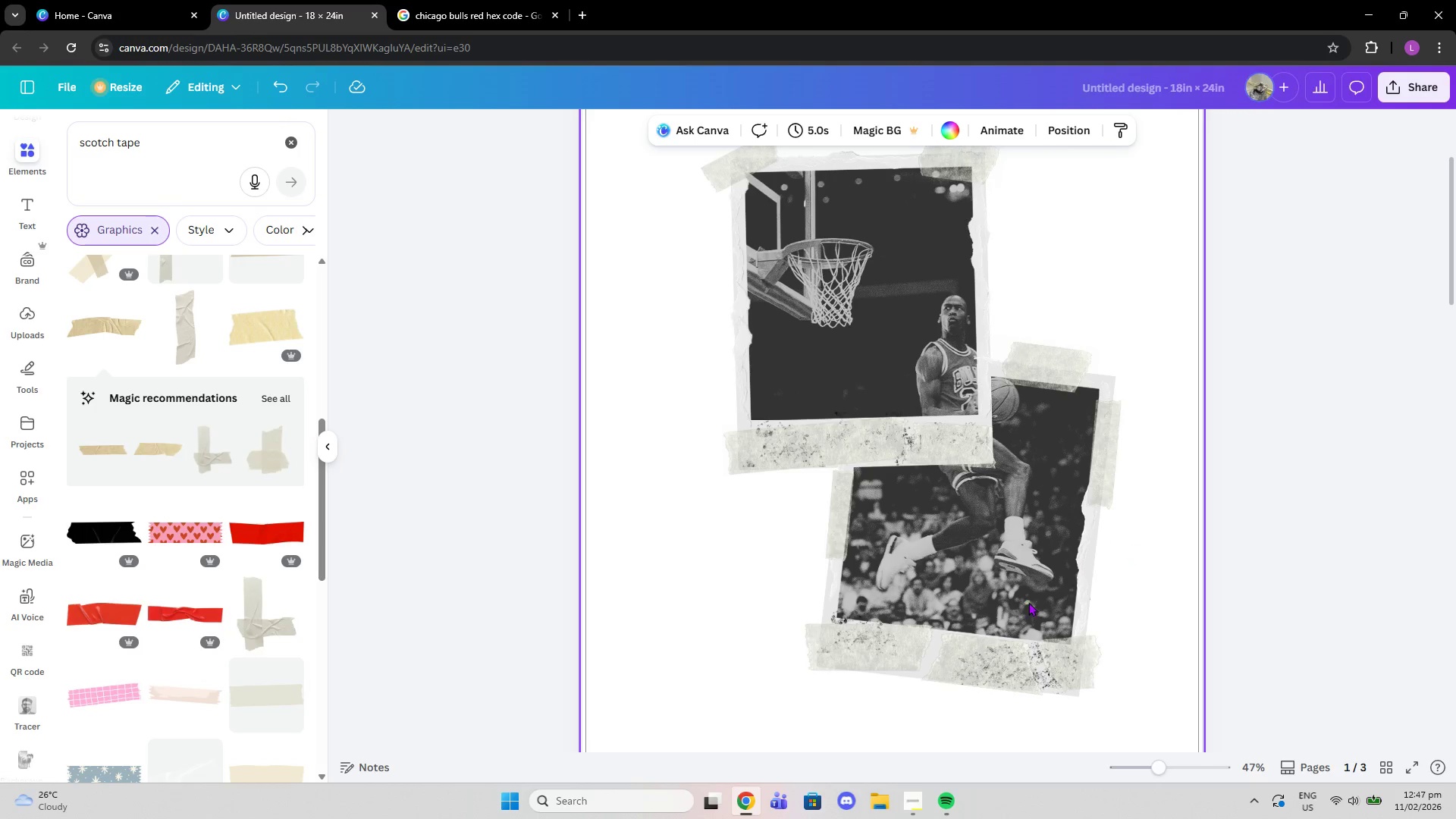 
left_click_drag(start_coordinate=[1159, 767], to_coordinate=[1185, 772])
 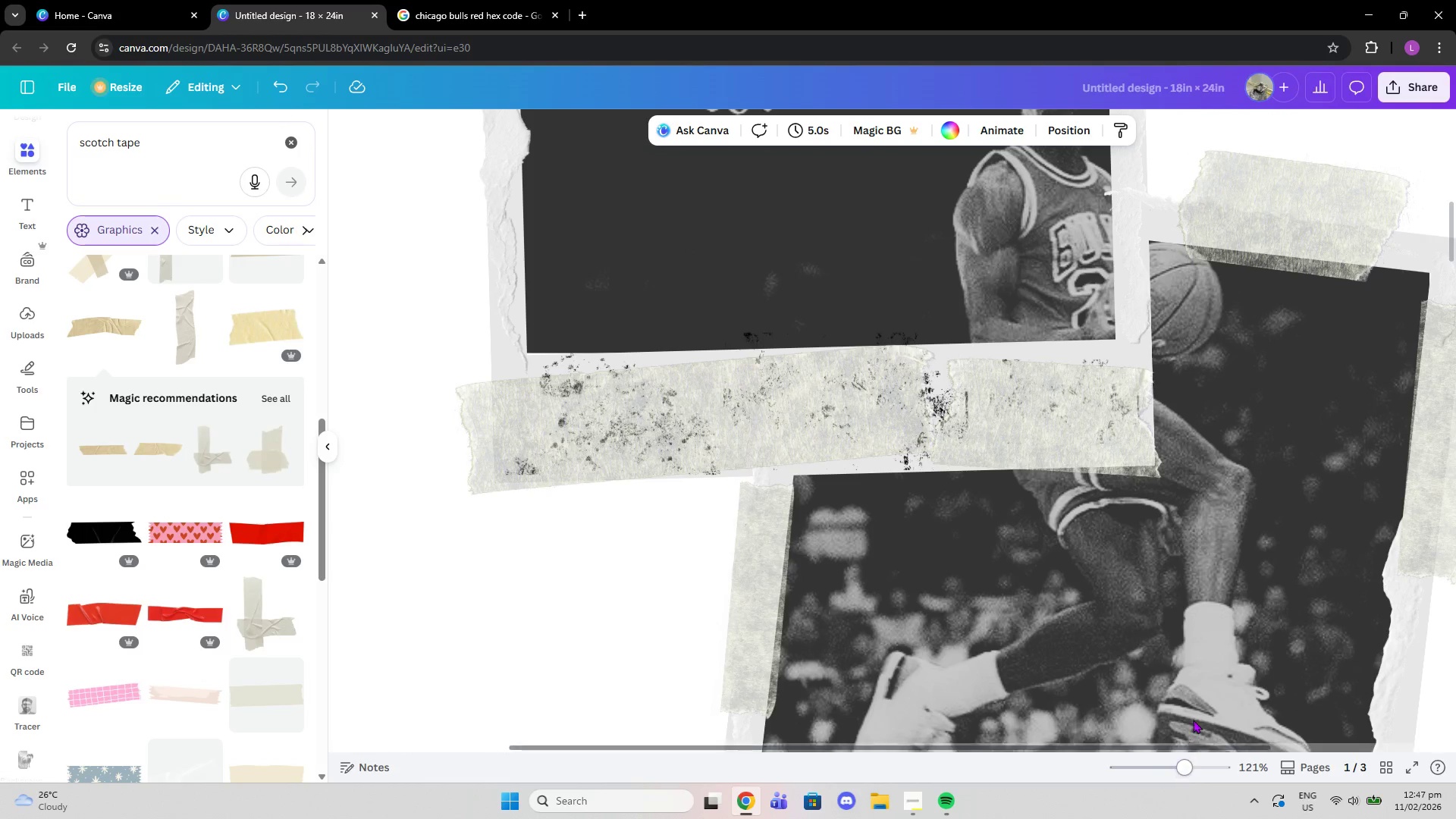 
scroll: coordinate [1193, 716], scroll_direction: down, amount: 4.0
 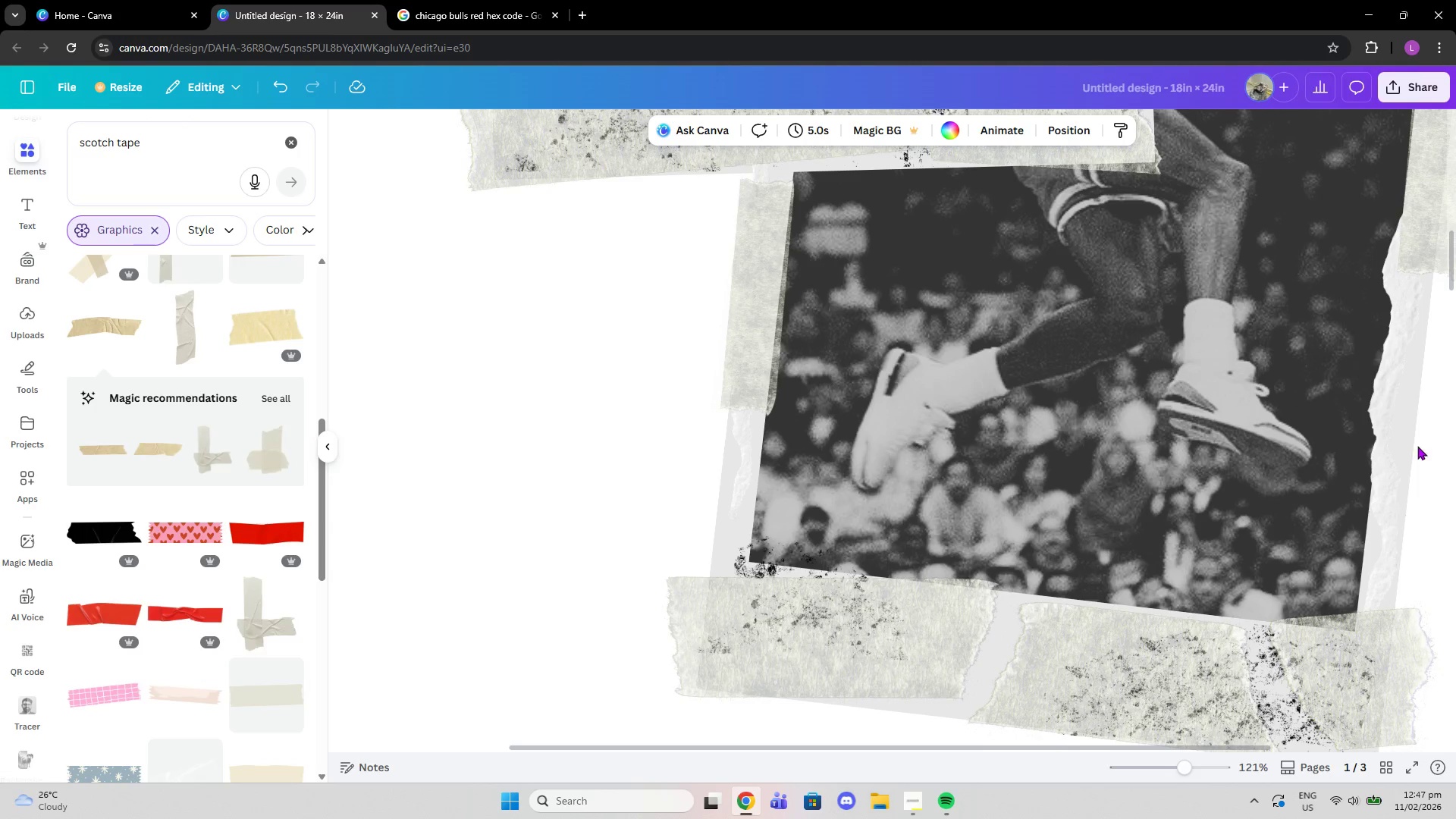 
left_click([1389, 379])
 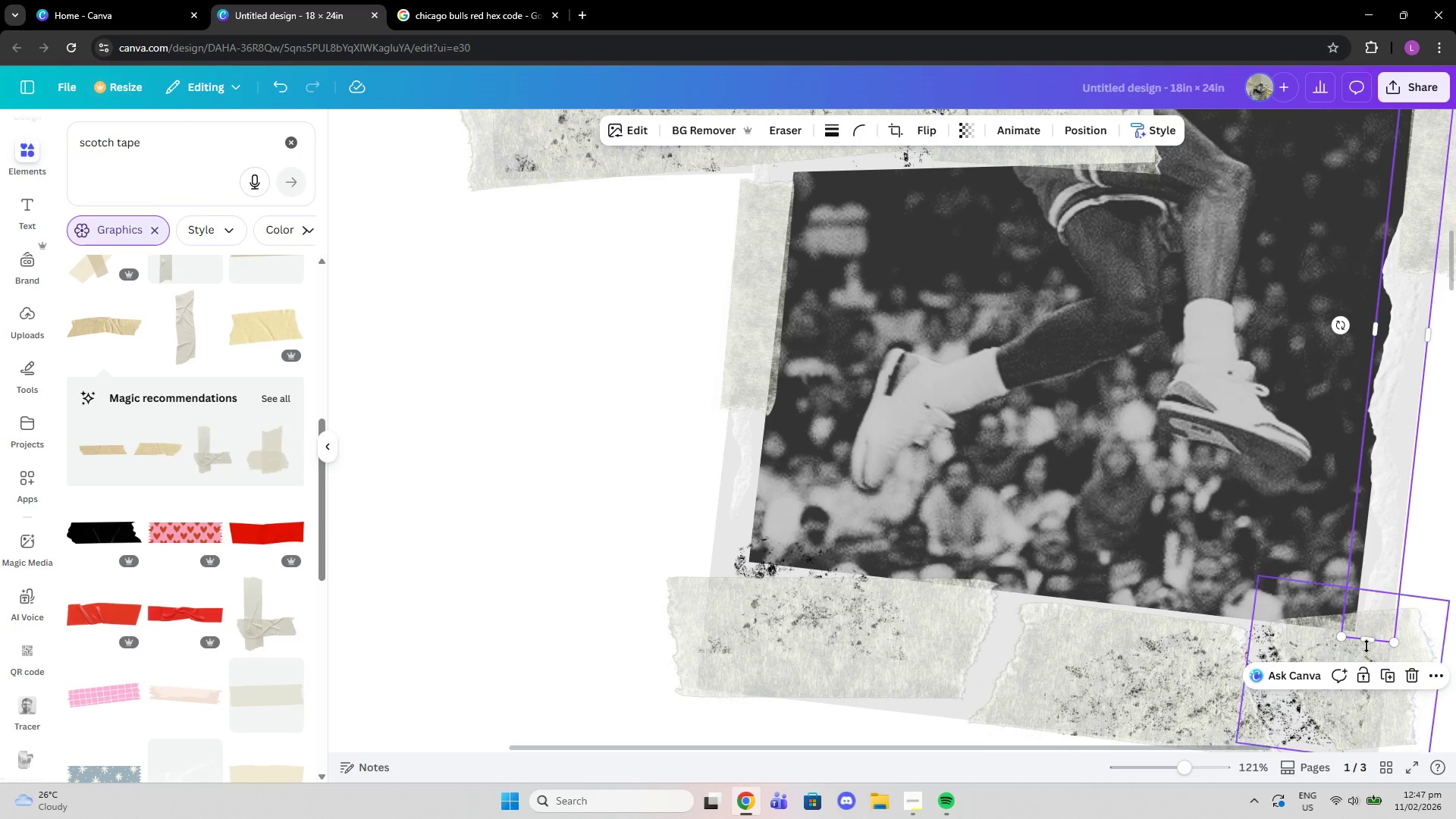 
left_click([1395, 676])
 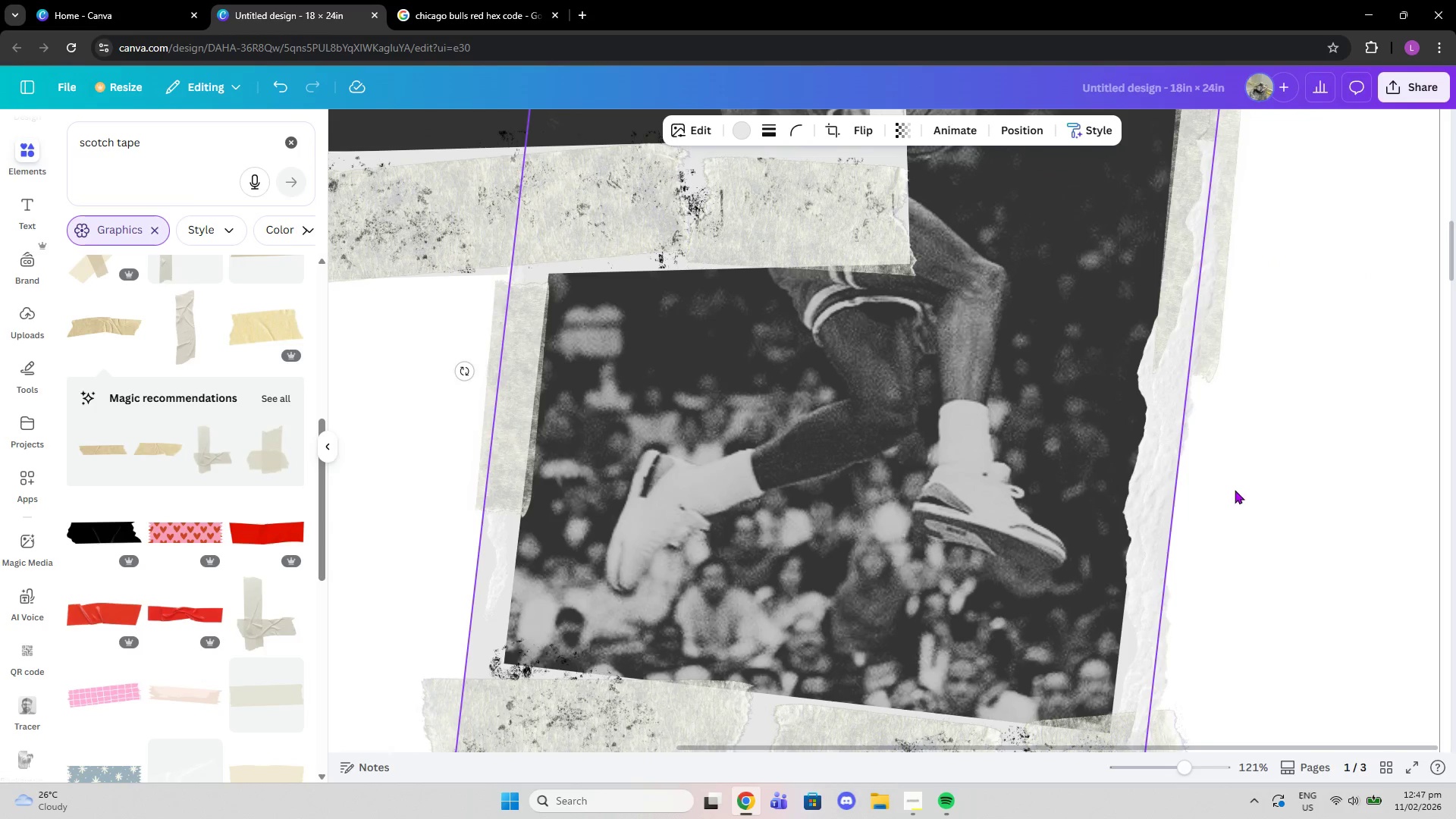 
left_click_drag(start_coordinate=[1170, 476], to_coordinate=[1168, 471])
 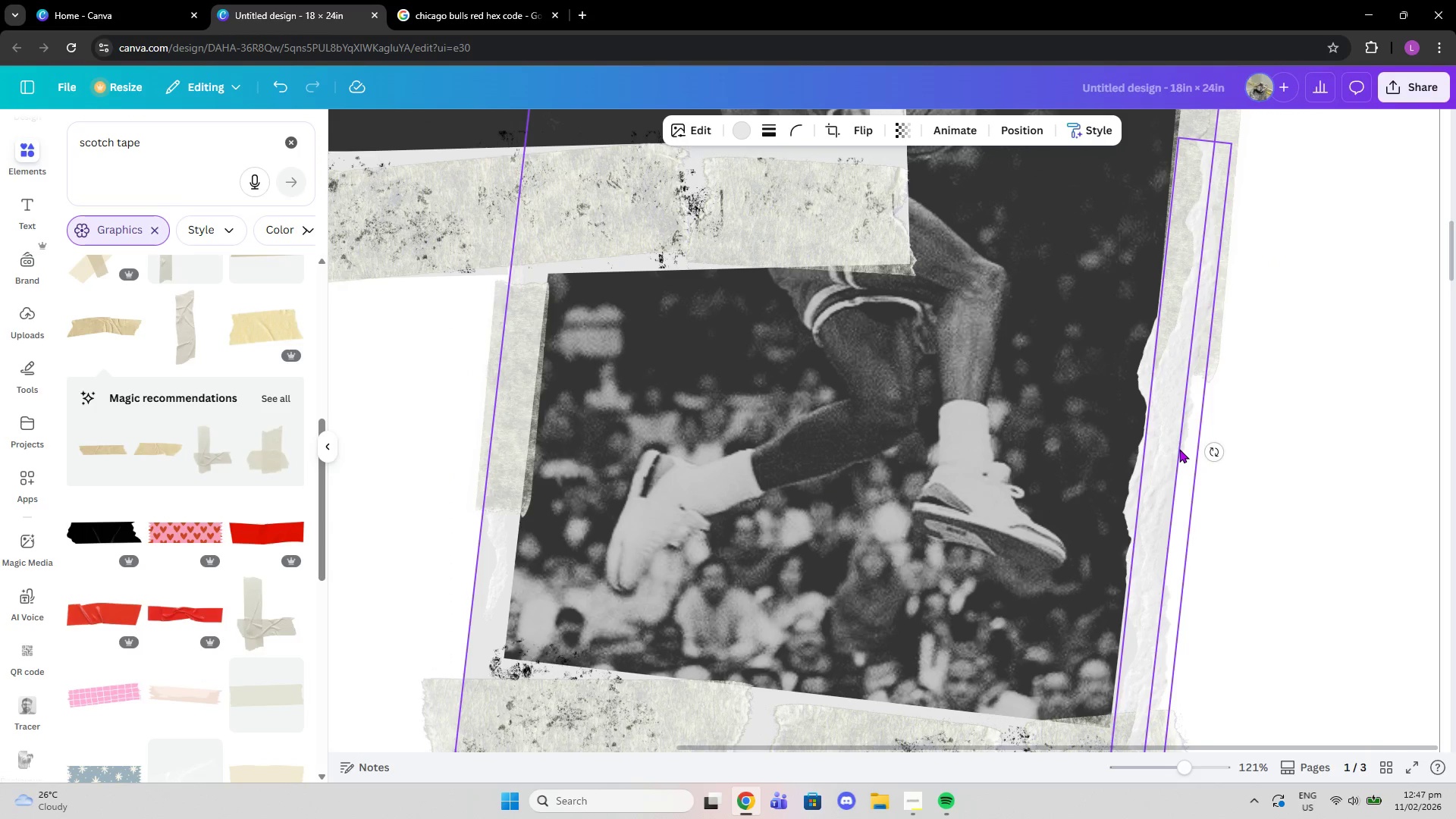 
key(Control+Z)
 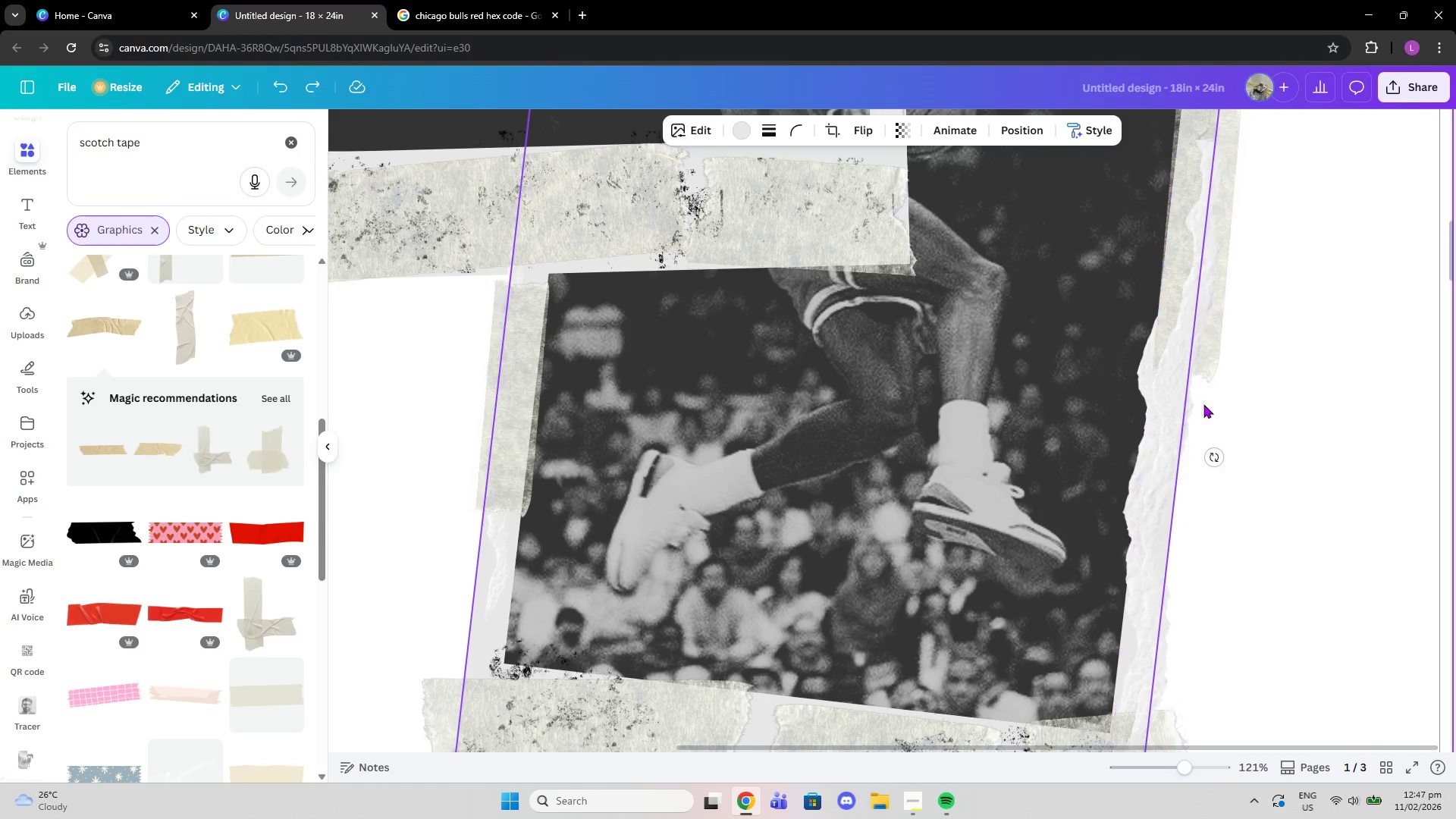 
left_click([1188, 401])
 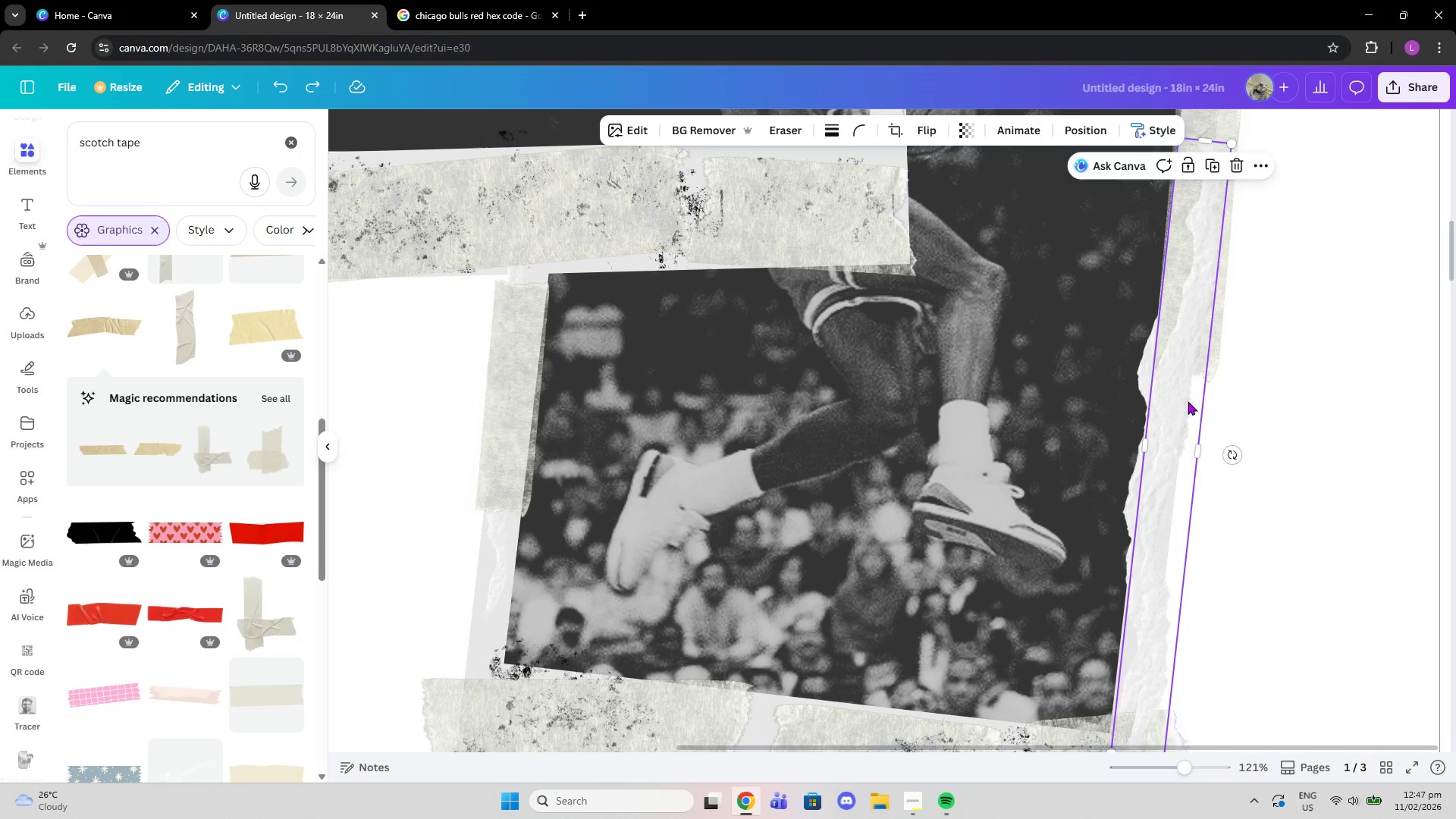 
left_click_drag(start_coordinate=[1181, 400], to_coordinate=[1187, 400])
 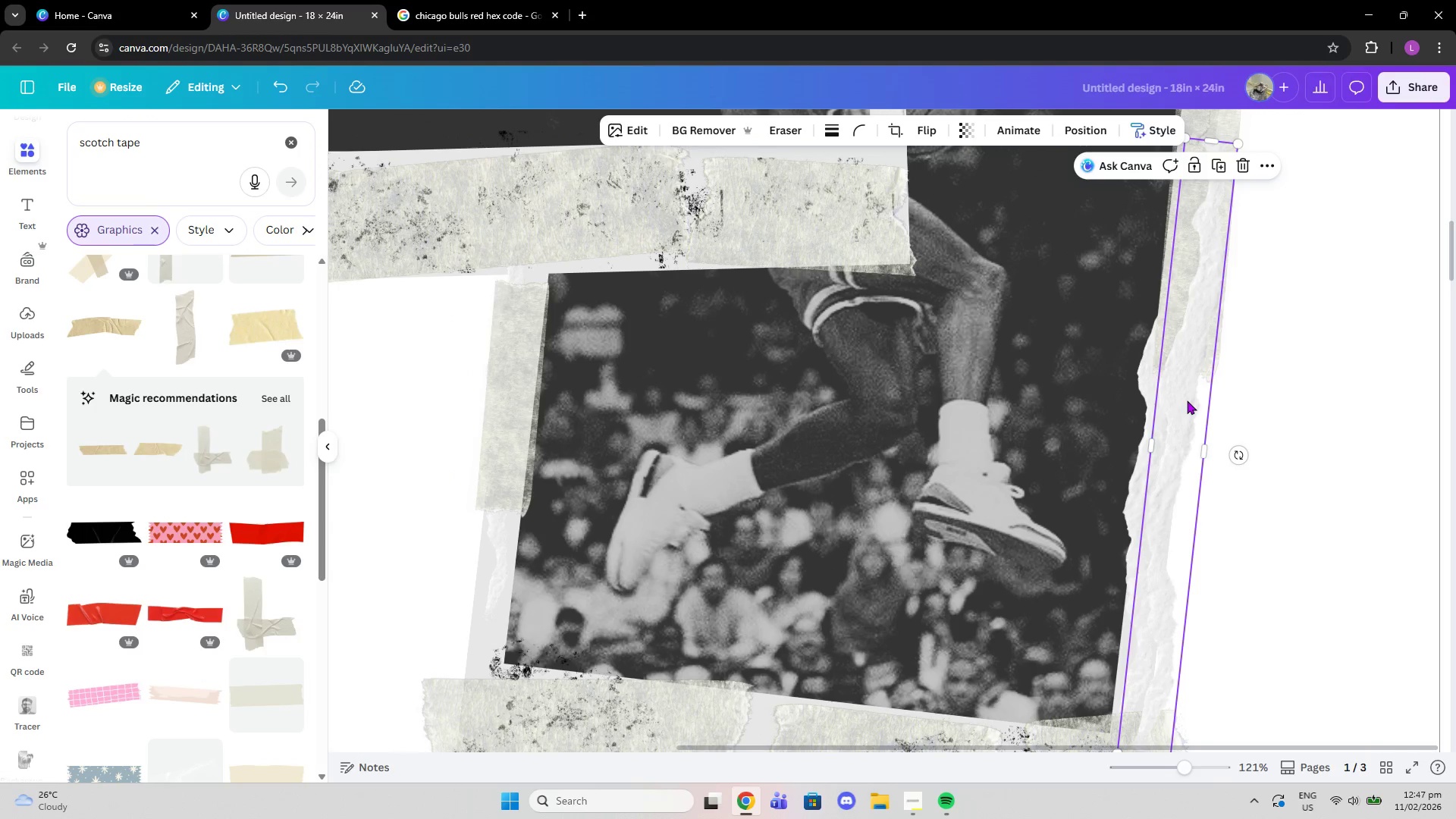 
scroll: coordinate [1187, 400], scroll_direction: up, amount: 2.0
 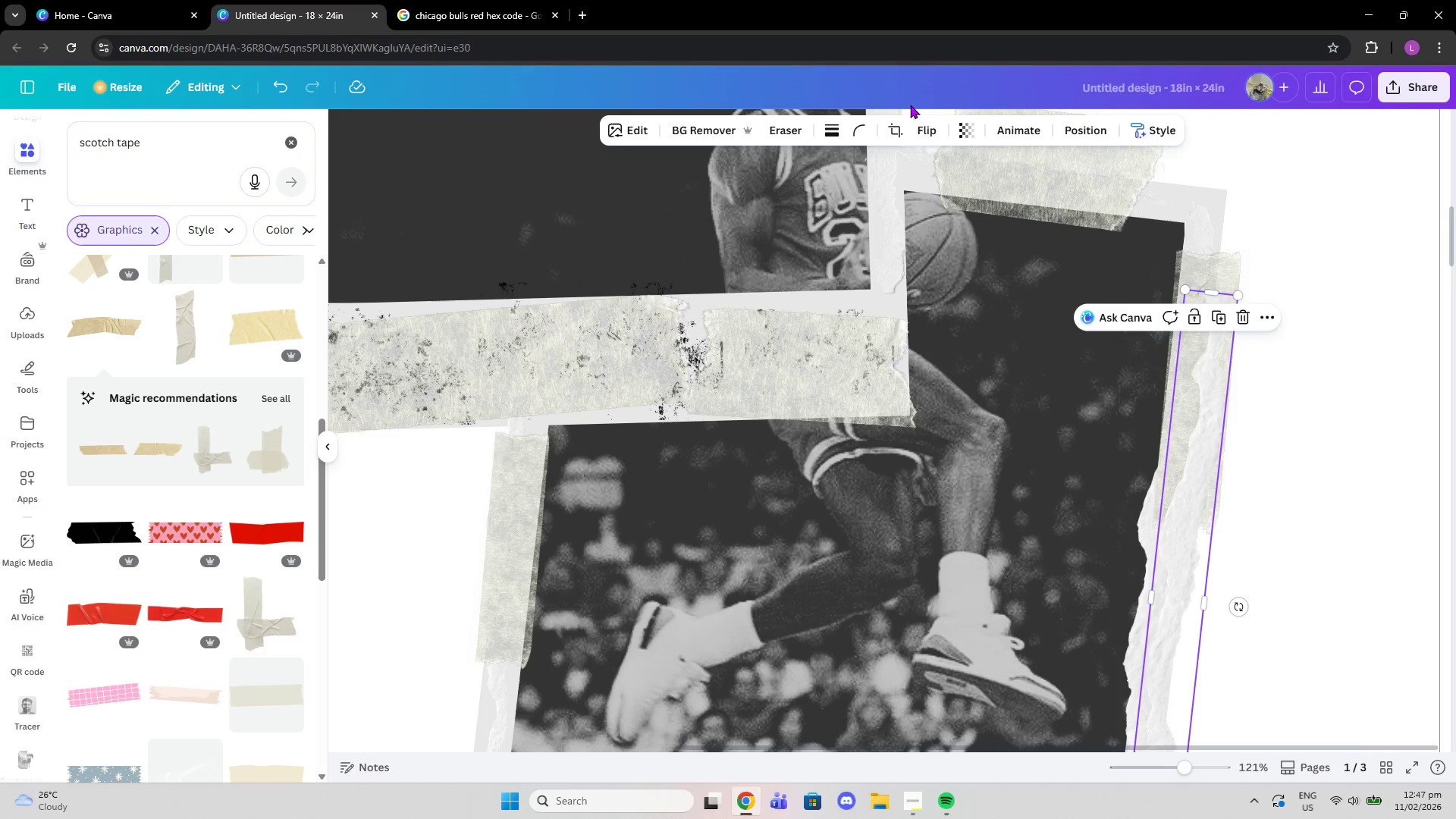 
left_click([1066, 130])
 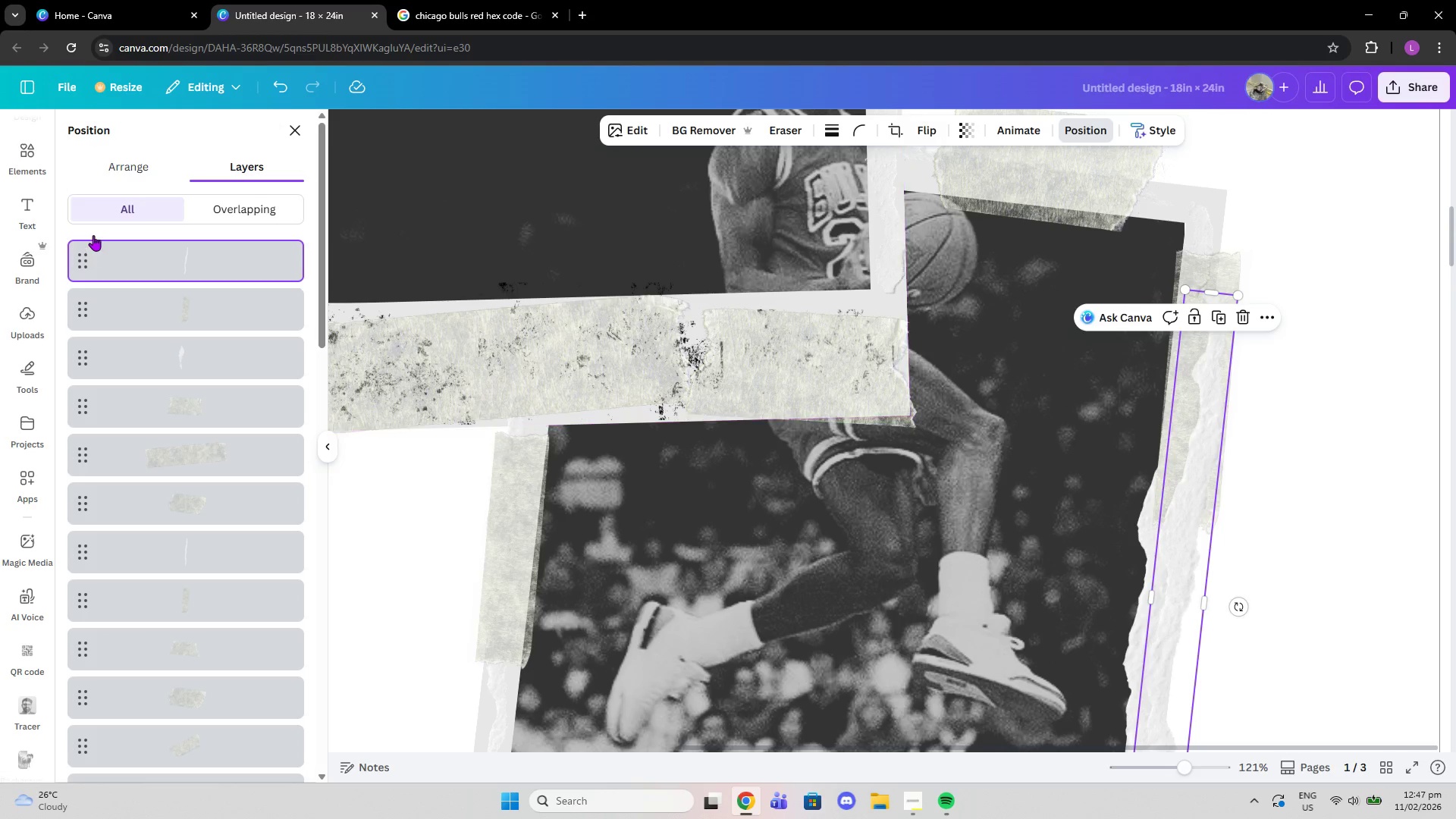 
left_click([114, 160])
 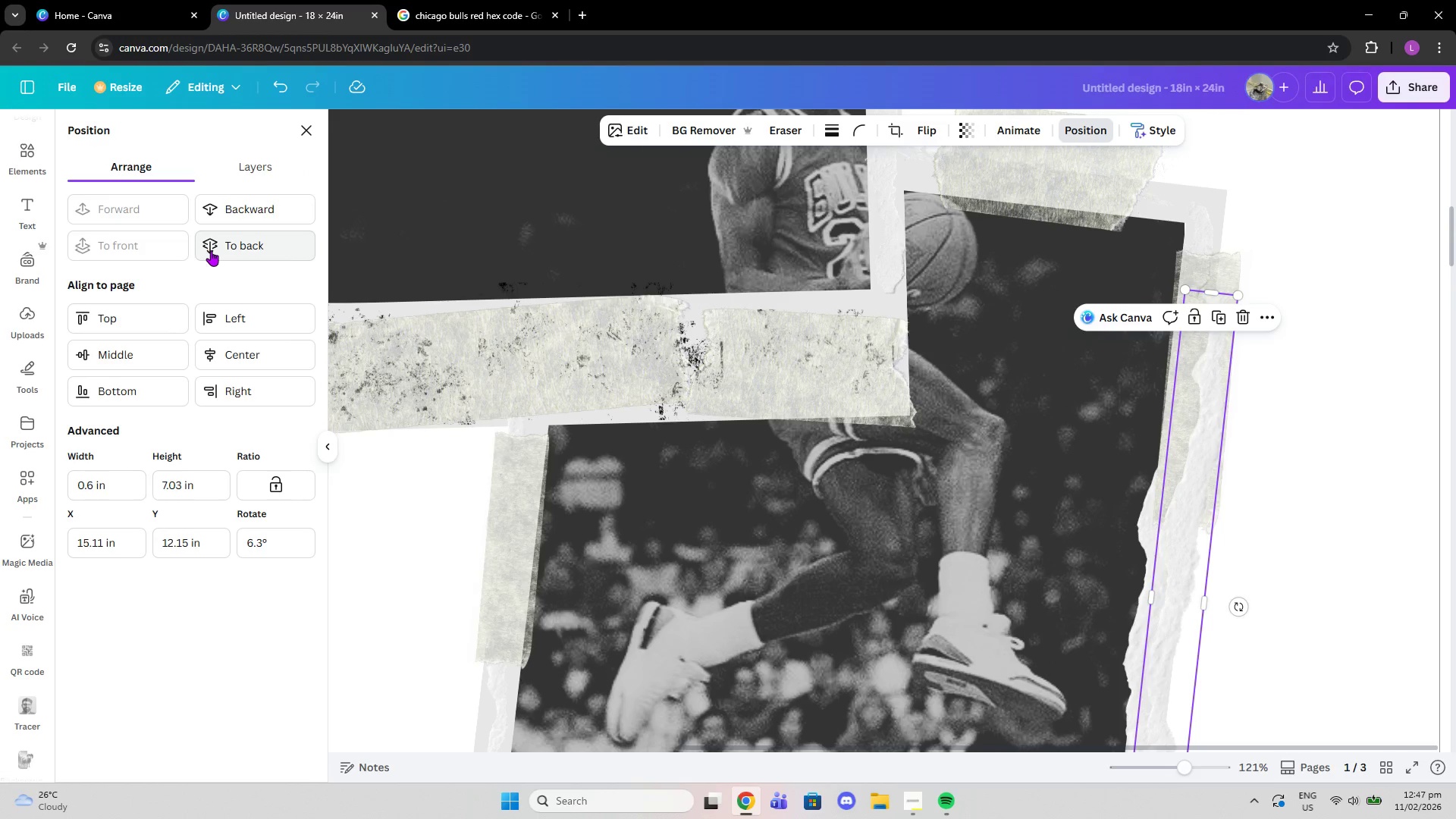 
left_click([236, 208])
 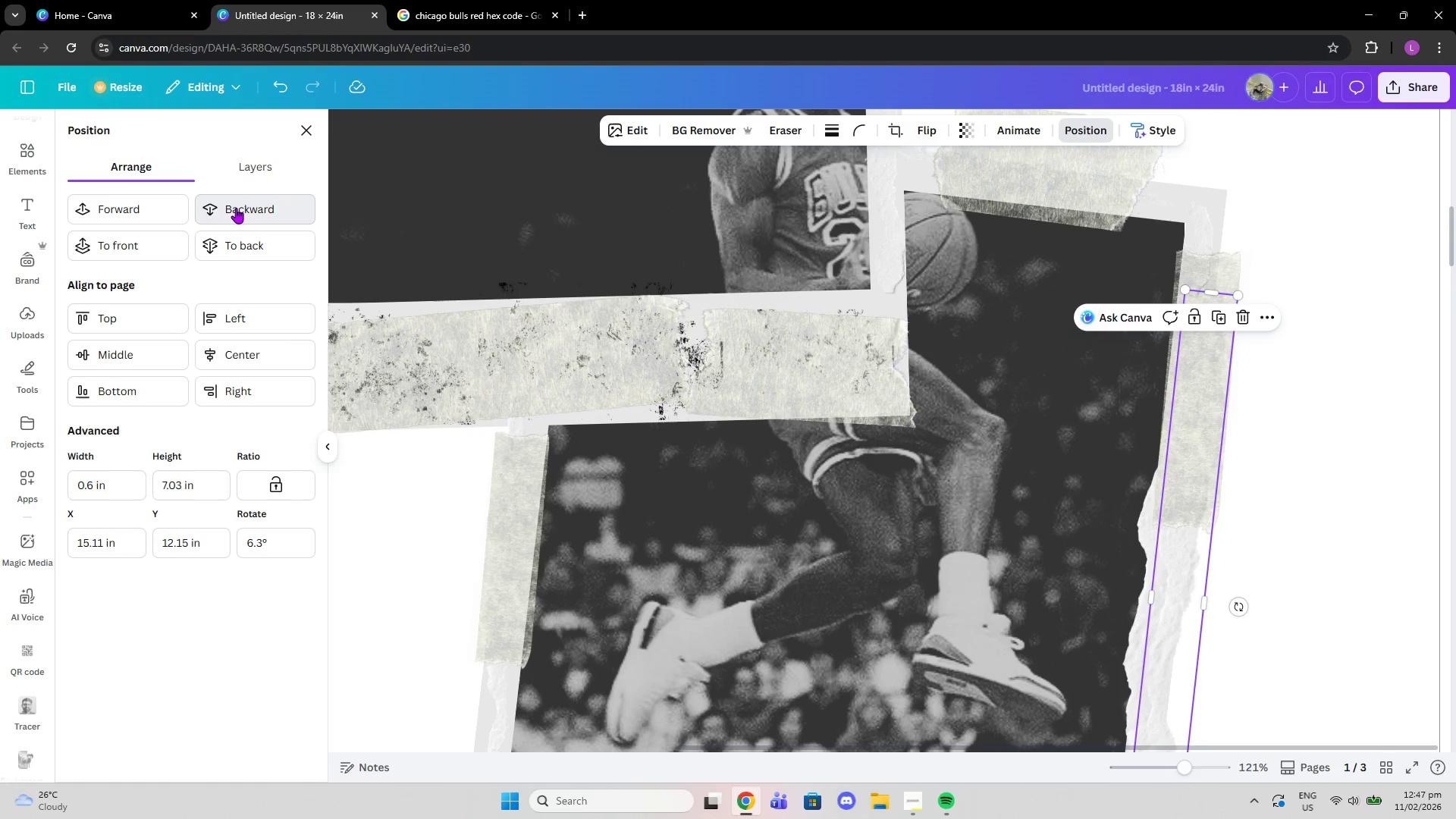 
left_click([236, 208])
 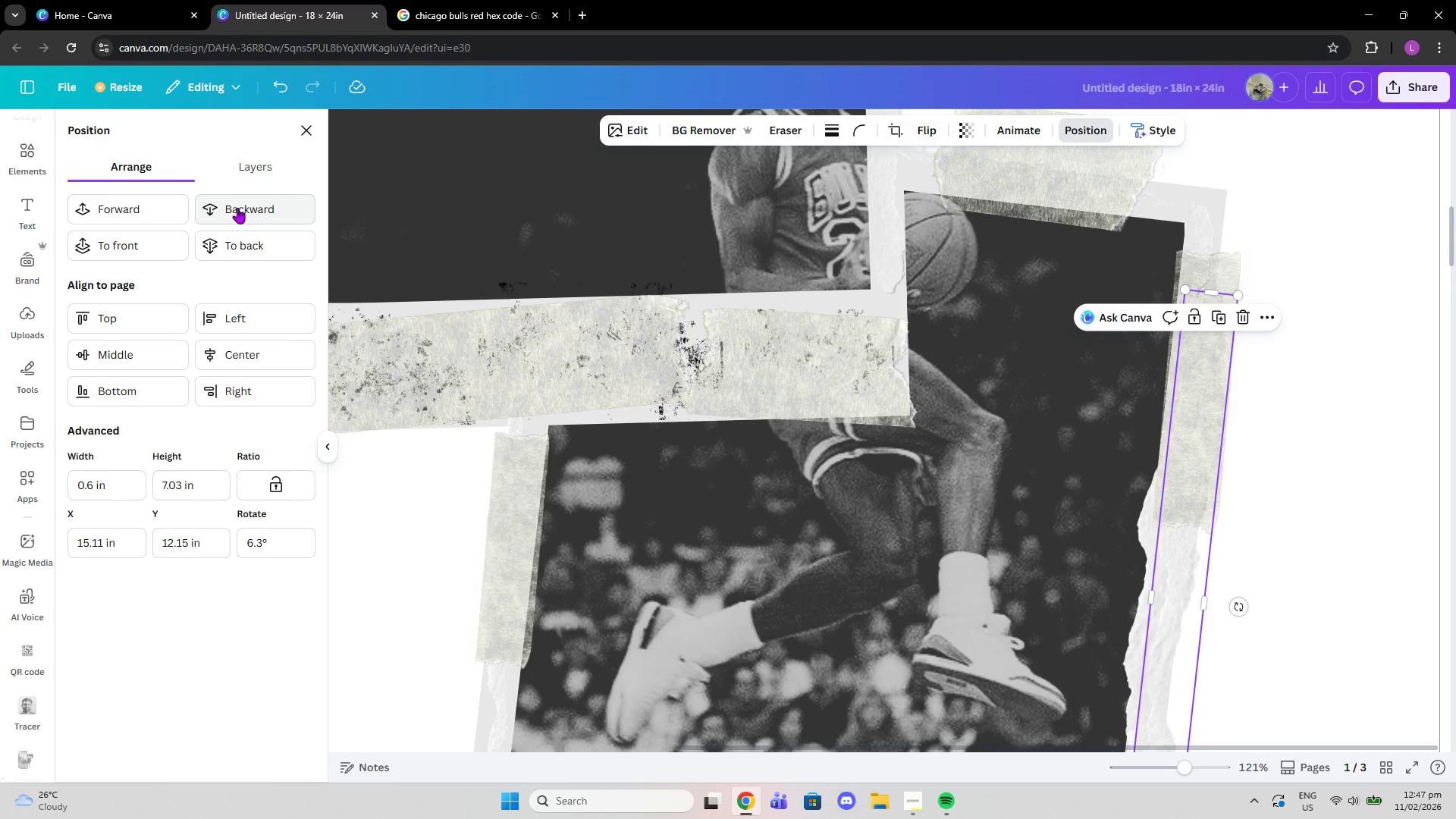 
scroll: coordinate [916, 551], scroll_direction: down, amount: 3.0
 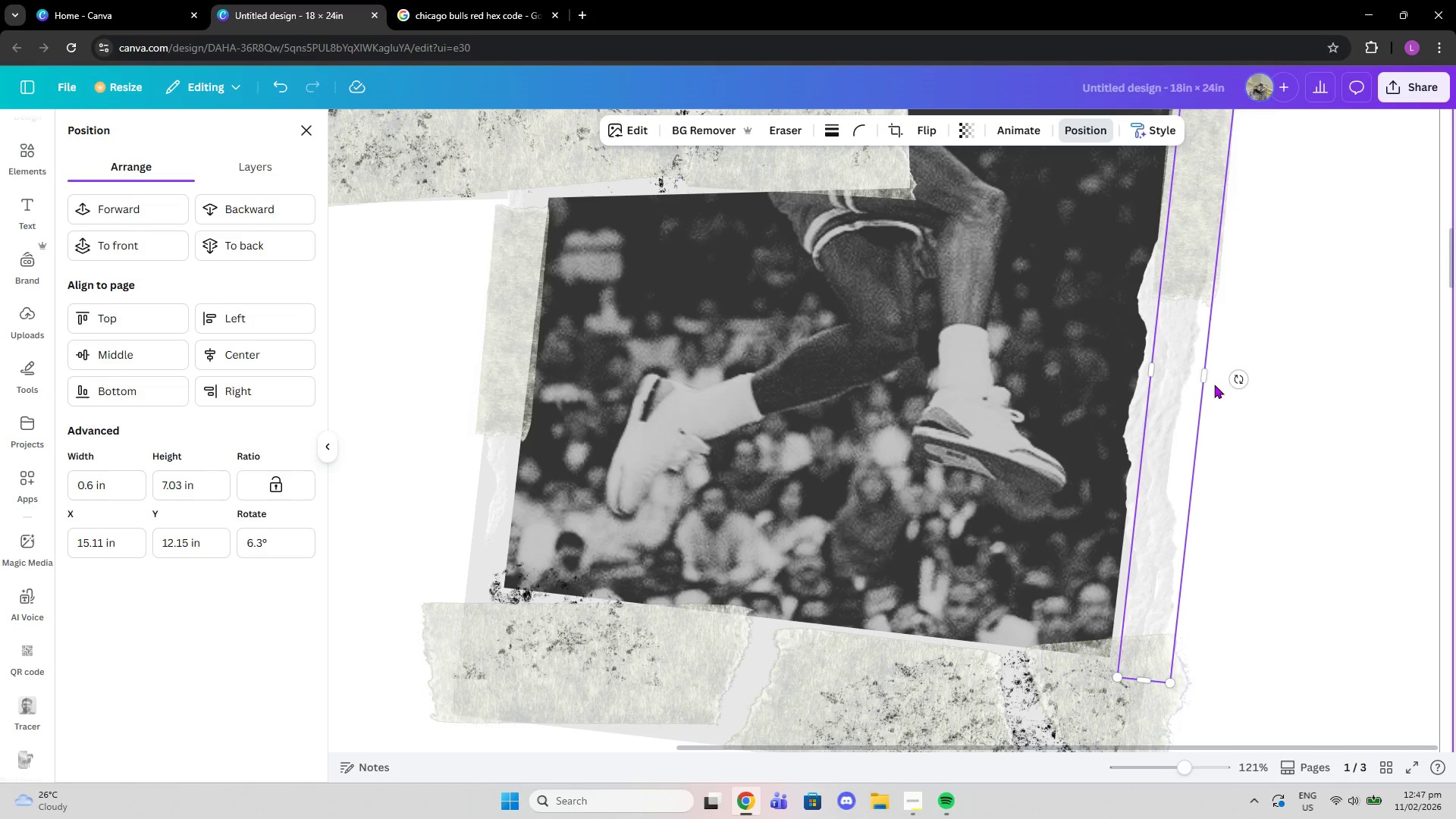 
left_click_drag(start_coordinate=[1207, 371], to_coordinate=[1191, 359])
 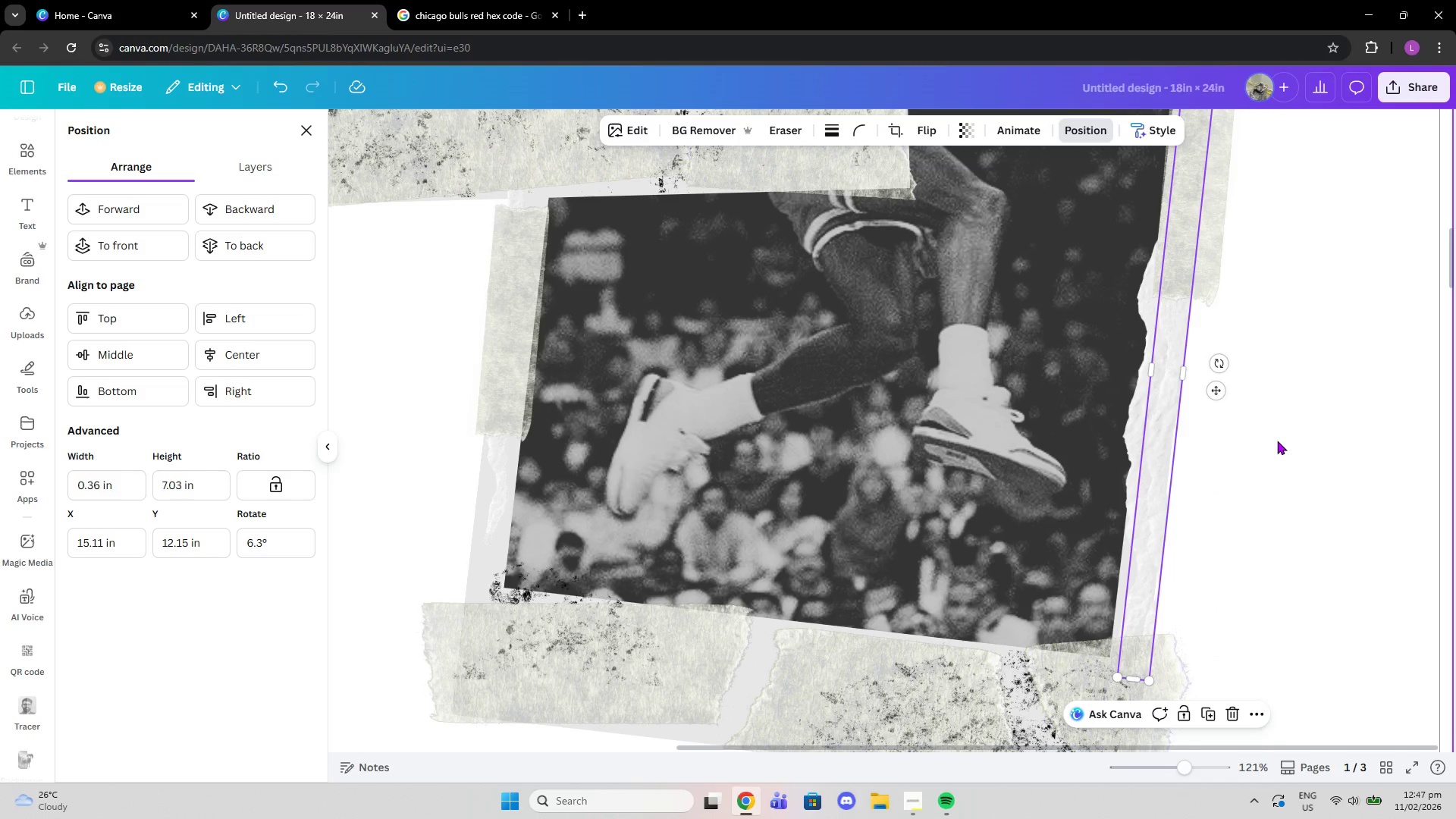 
left_click([1277, 441])
 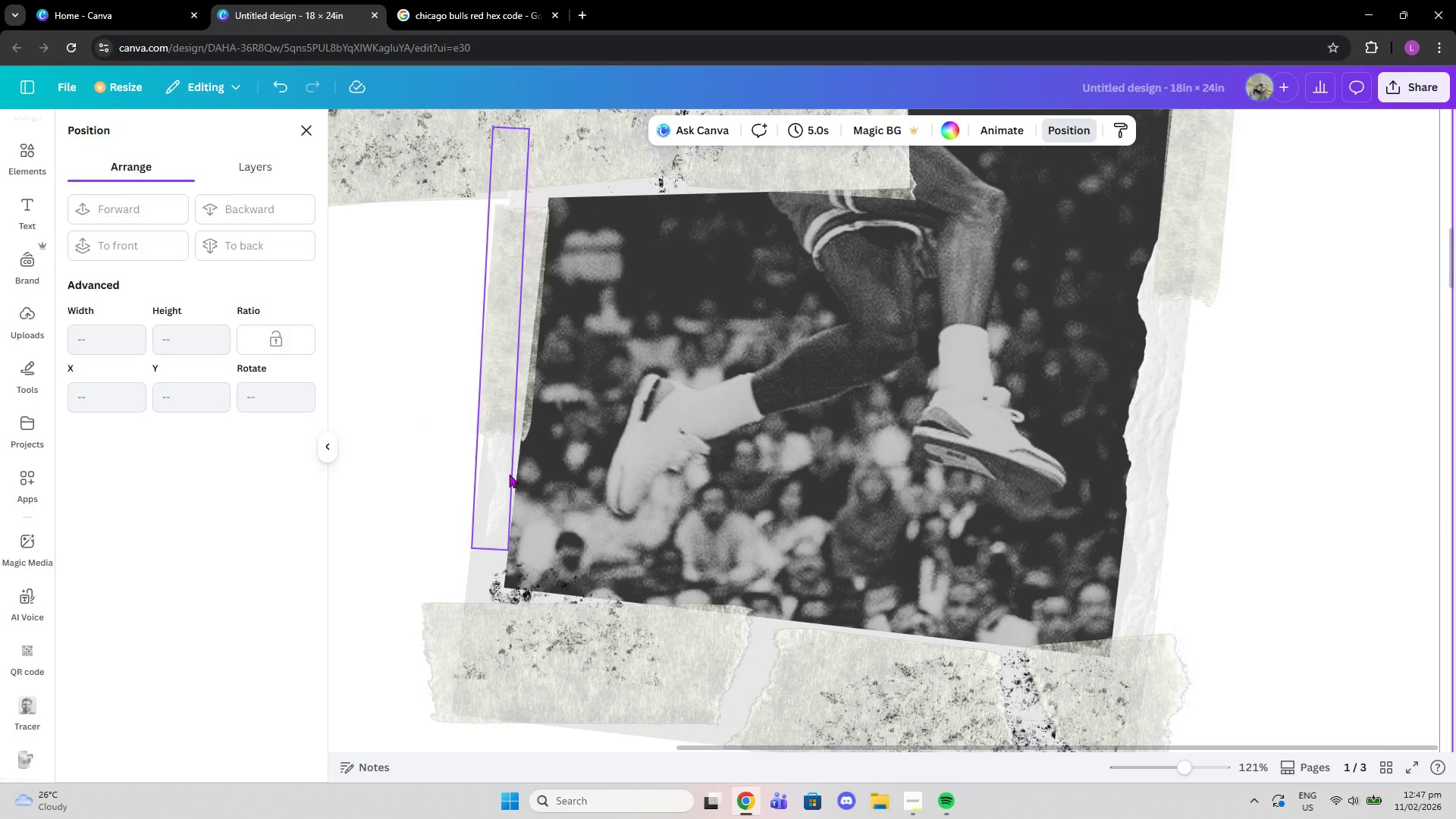 
left_click([504, 474])
 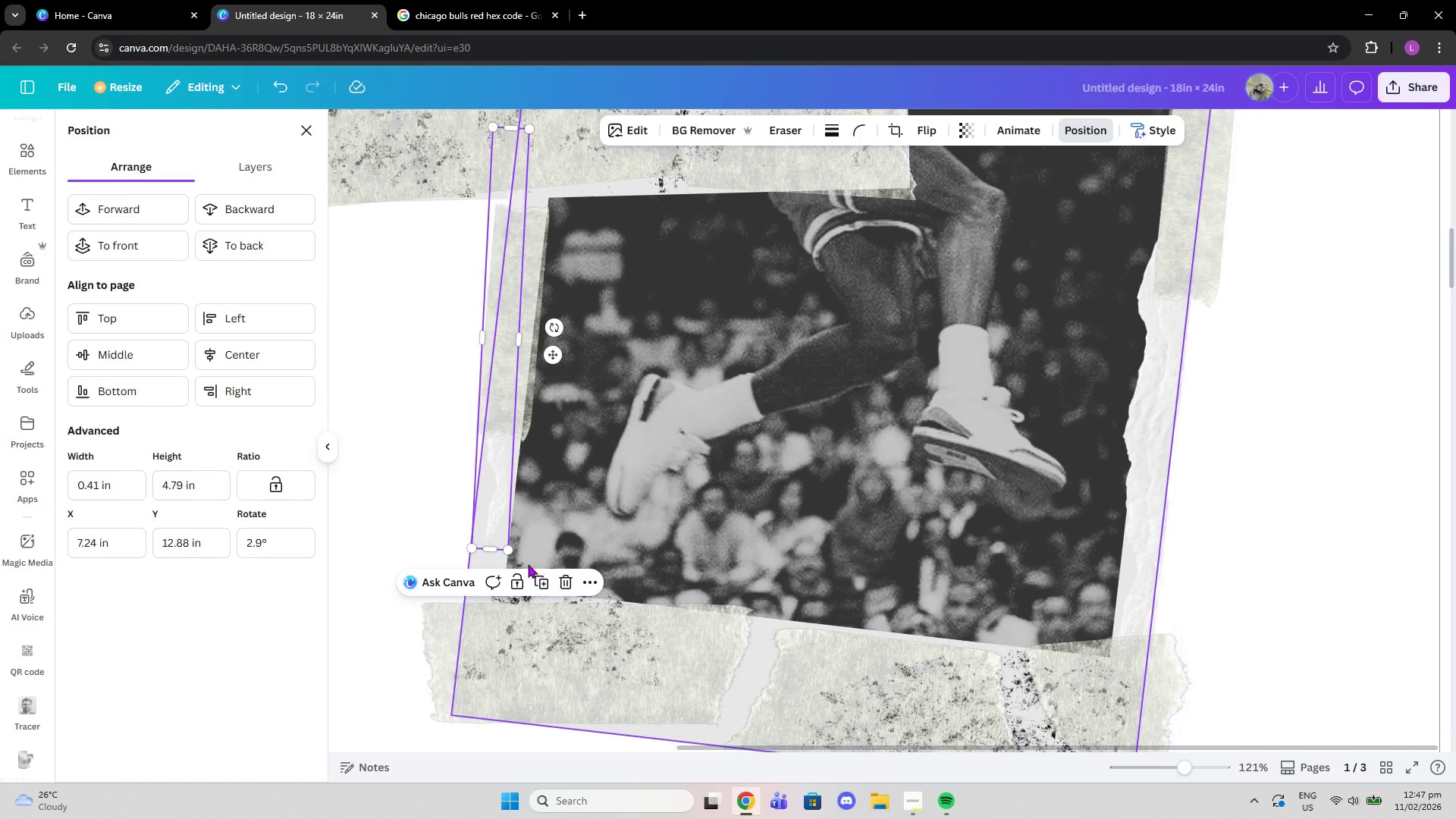 
left_click([539, 582])
 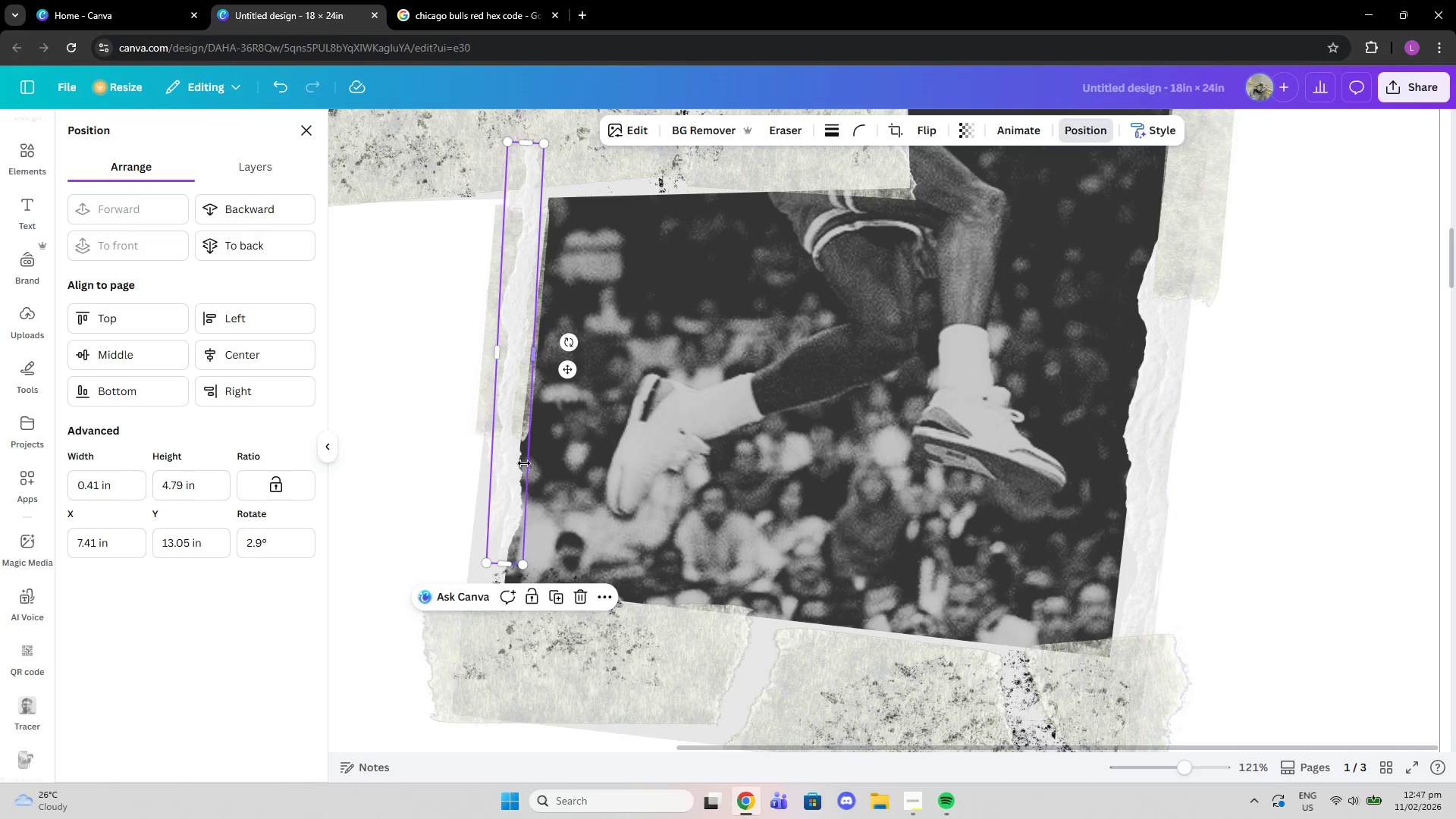 
left_click_drag(start_coordinate=[518, 453], to_coordinate=[482, 558])
 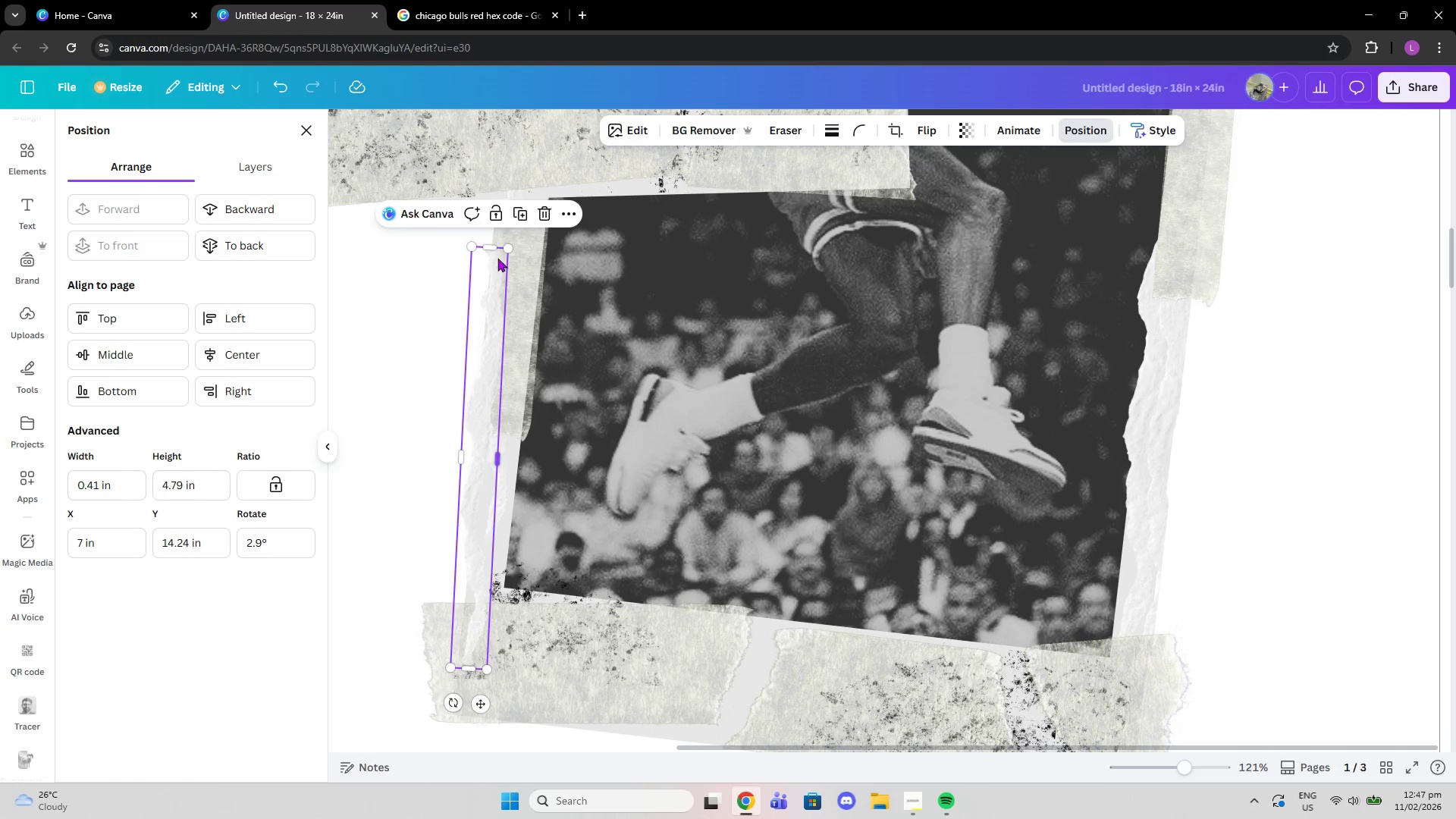 
left_click_drag(start_coordinate=[493, 249], to_coordinate=[493, 441])
 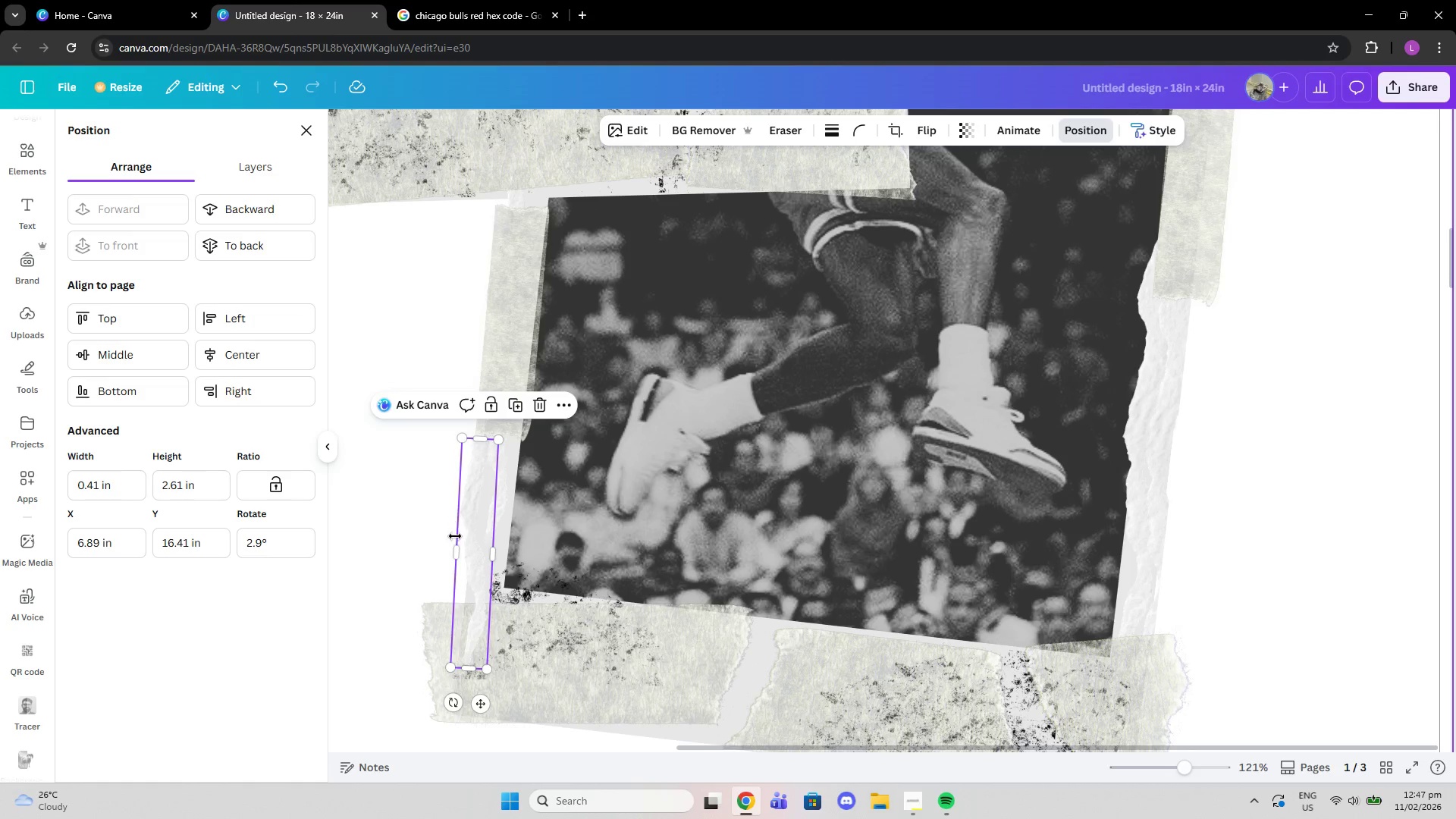 
left_click_drag(start_coordinate=[455, 548], to_coordinate=[466, 549])
 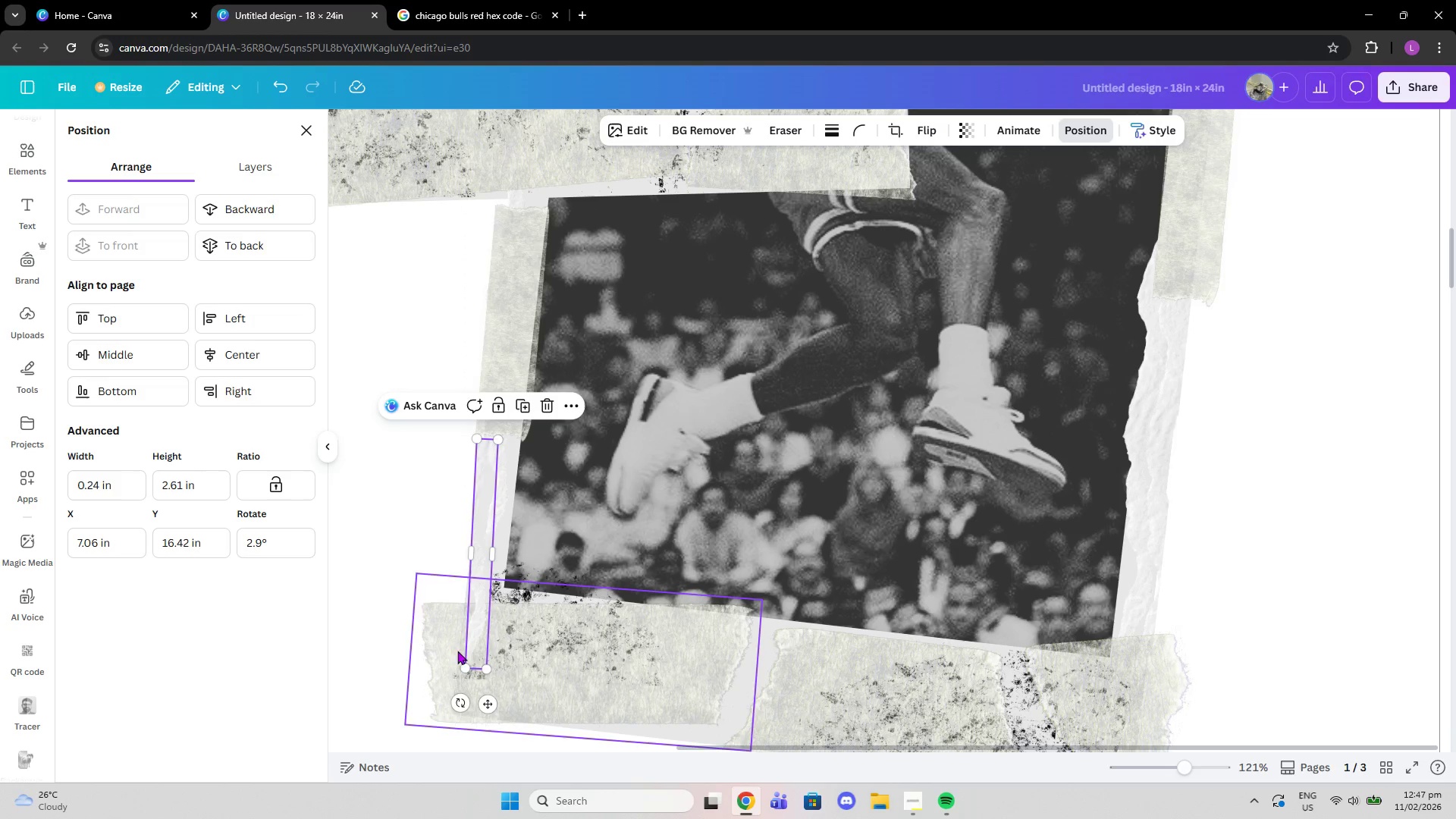 
left_click_drag(start_coordinate=[479, 673], to_coordinate=[470, 673])
 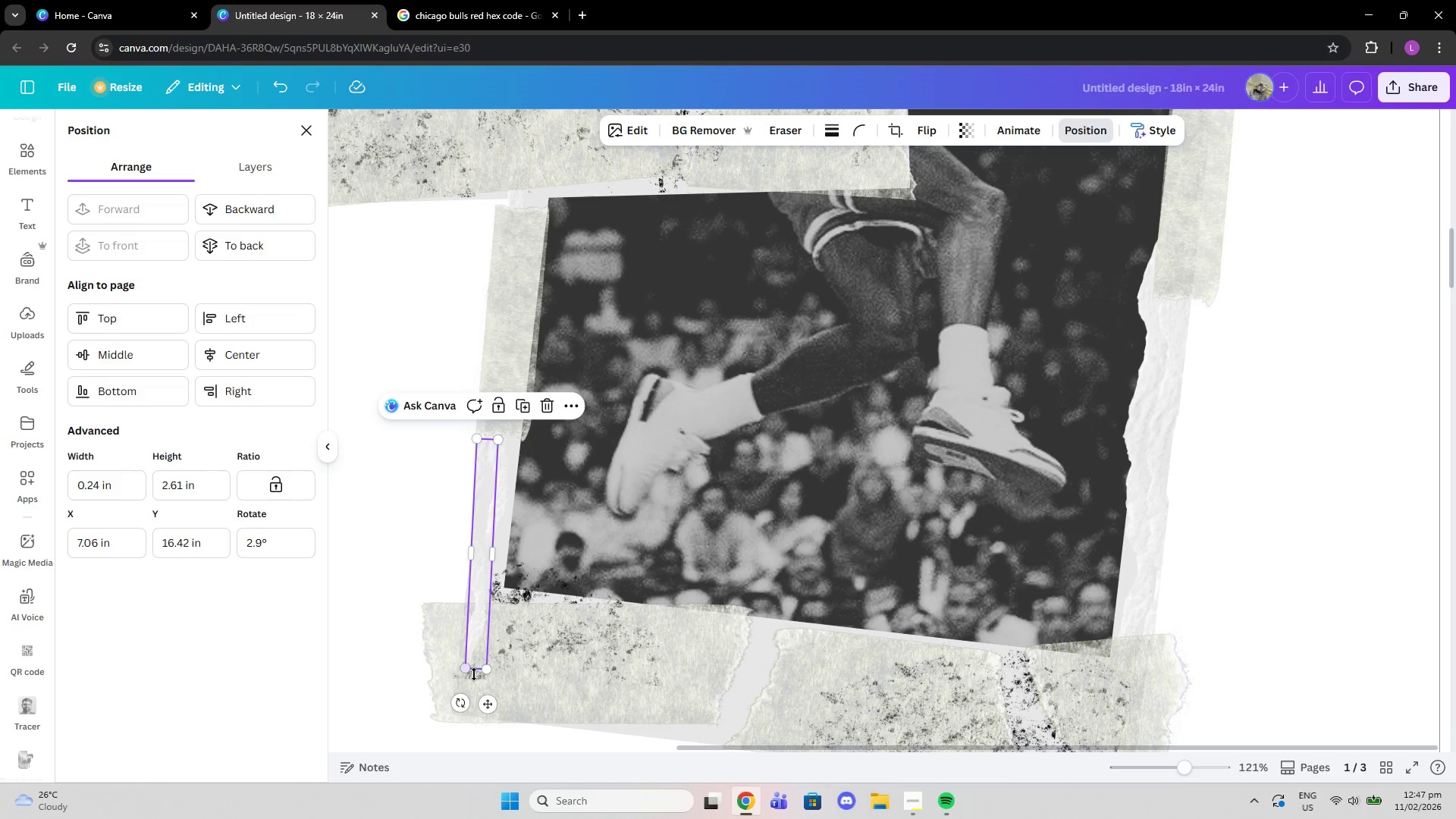 
left_click_drag(start_coordinate=[474, 674], to_coordinate=[490, 606])
 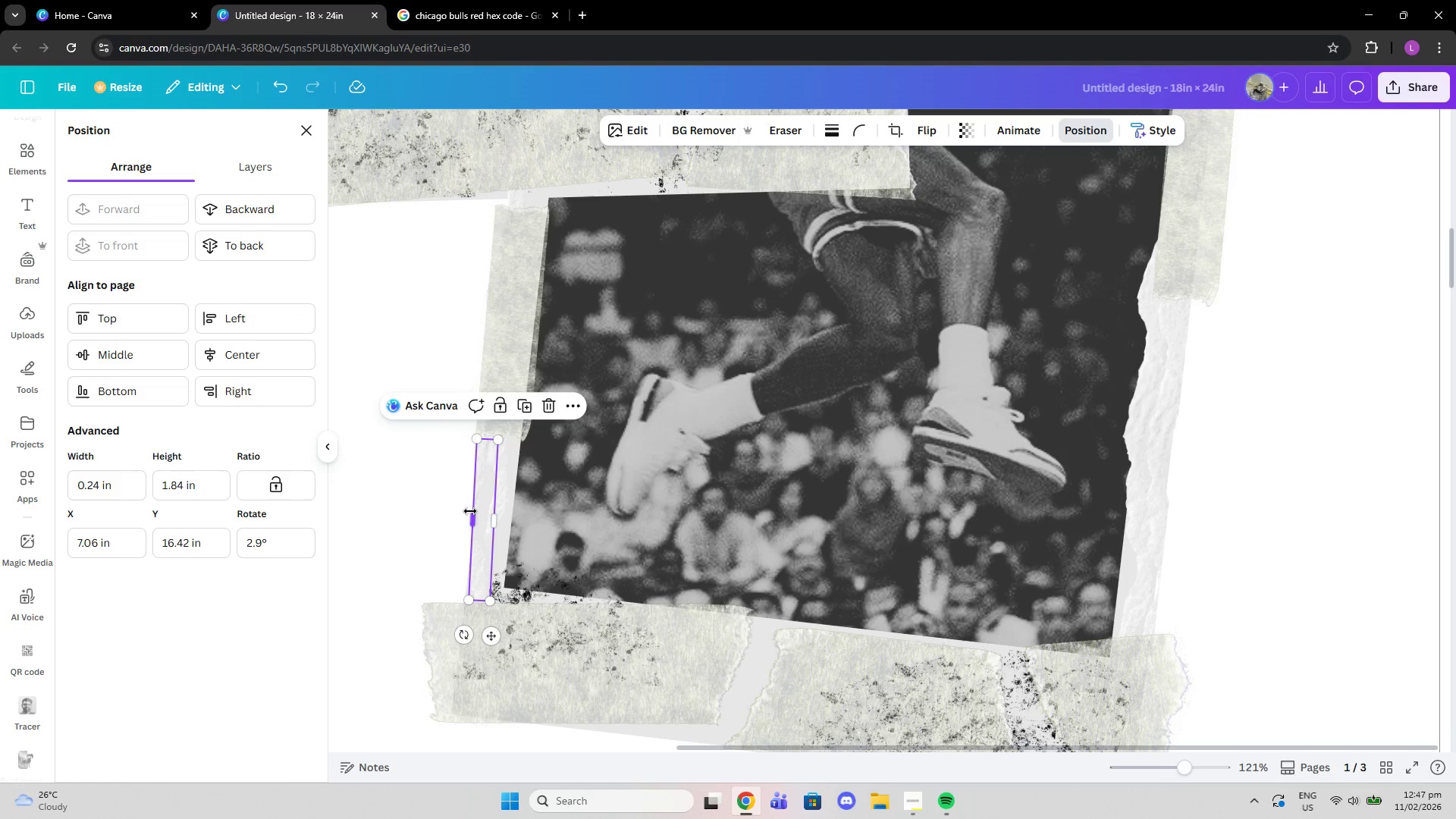 
left_click_drag(start_coordinate=[470, 517], to_coordinate=[445, 515])
 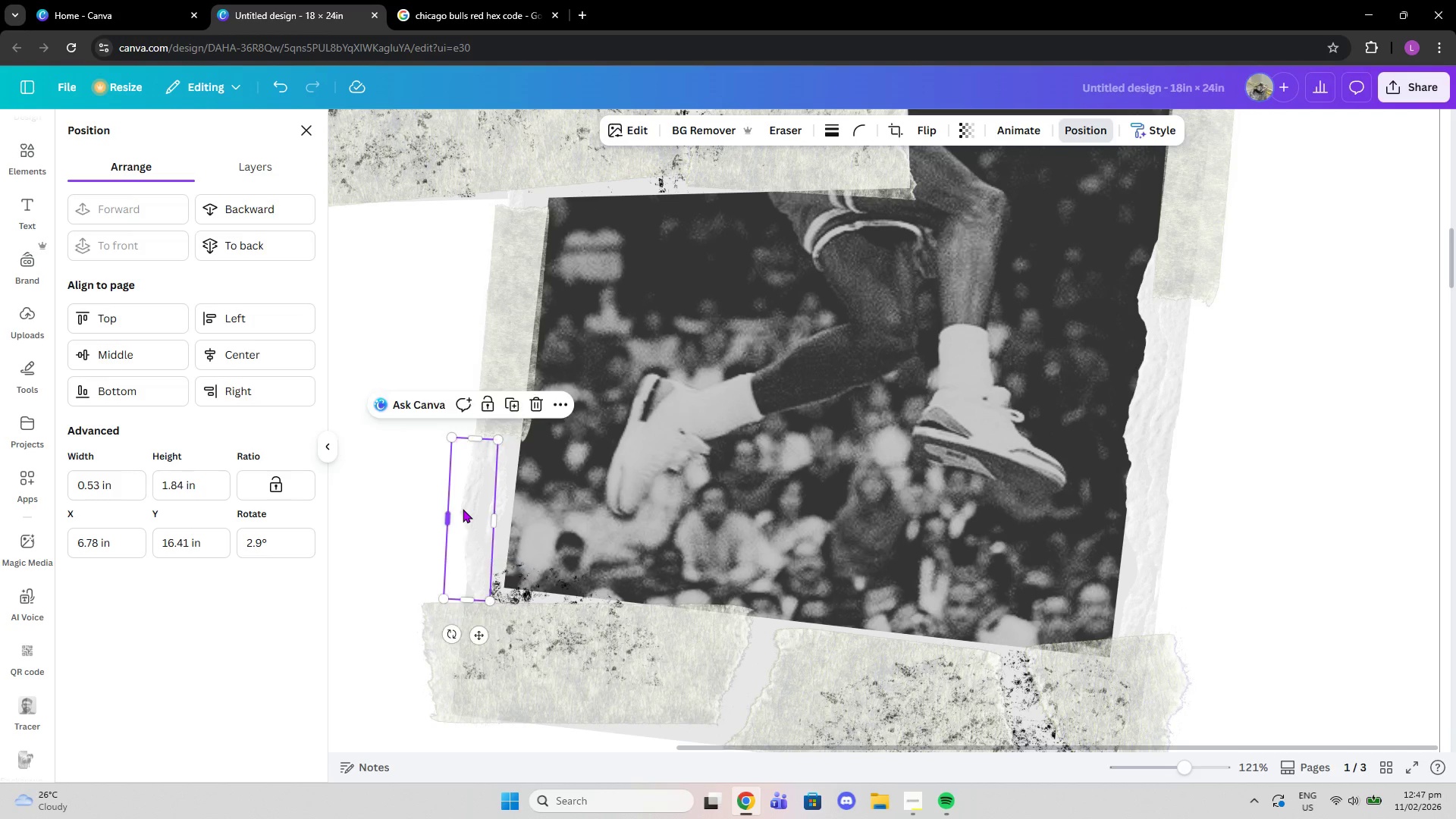 
left_click_drag(start_coordinate=[463, 509], to_coordinate=[475, 513])
 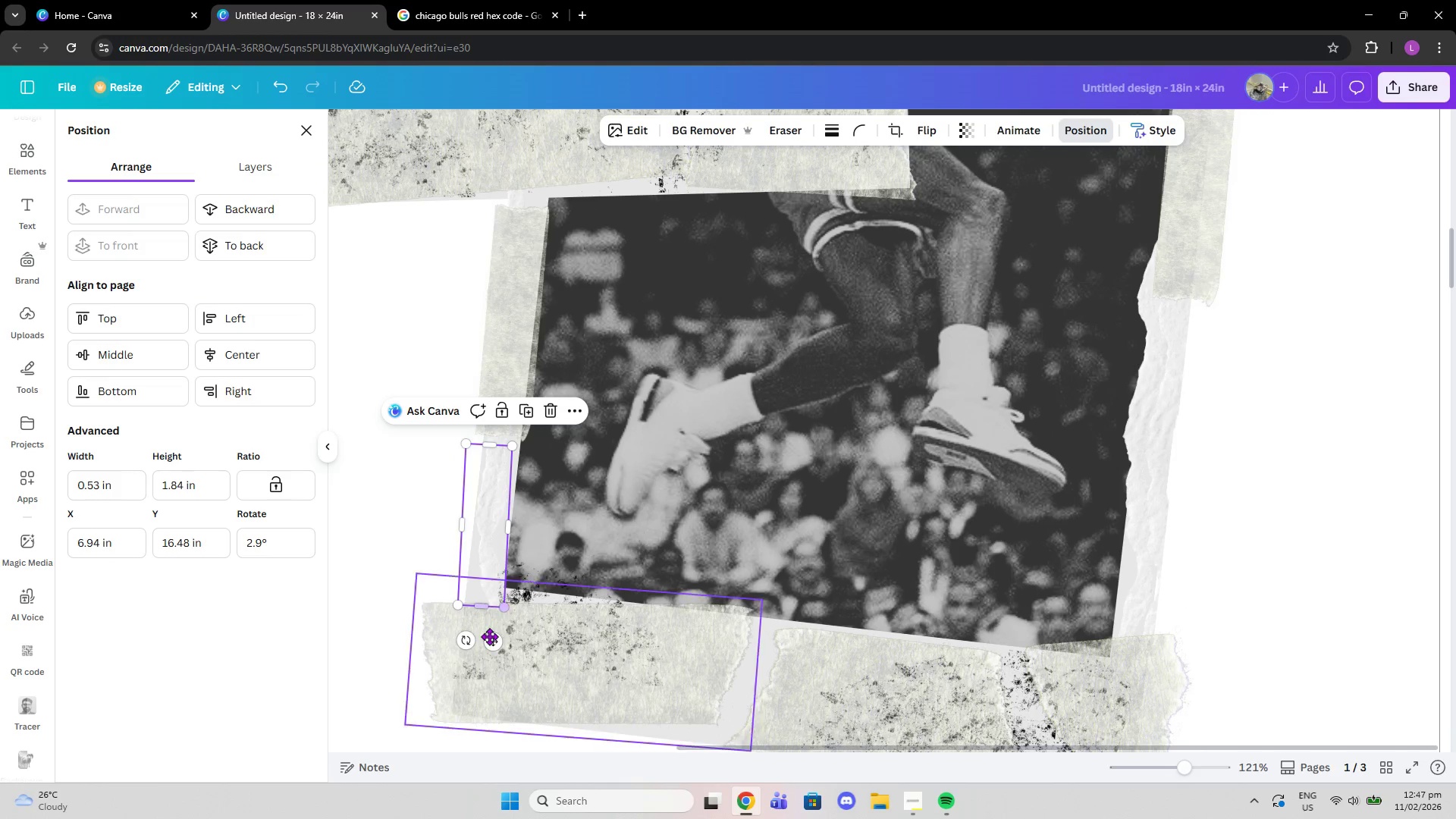 
left_click_drag(start_coordinate=[489, 642], to_coordinate=[482, 640])
 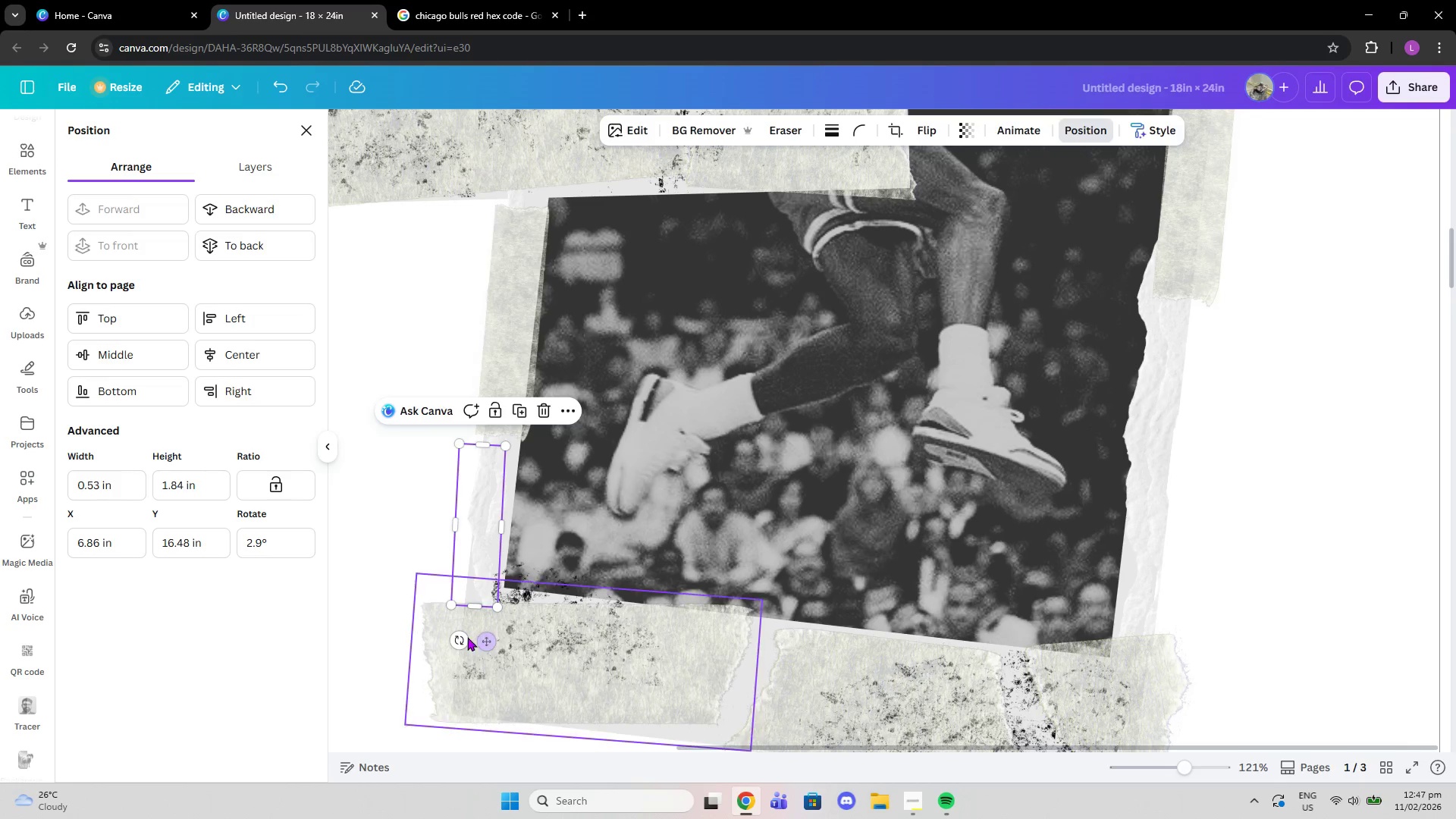 
left_click_drag(start_coordinate=[457, 638], to_coordinate=[445, 635])
 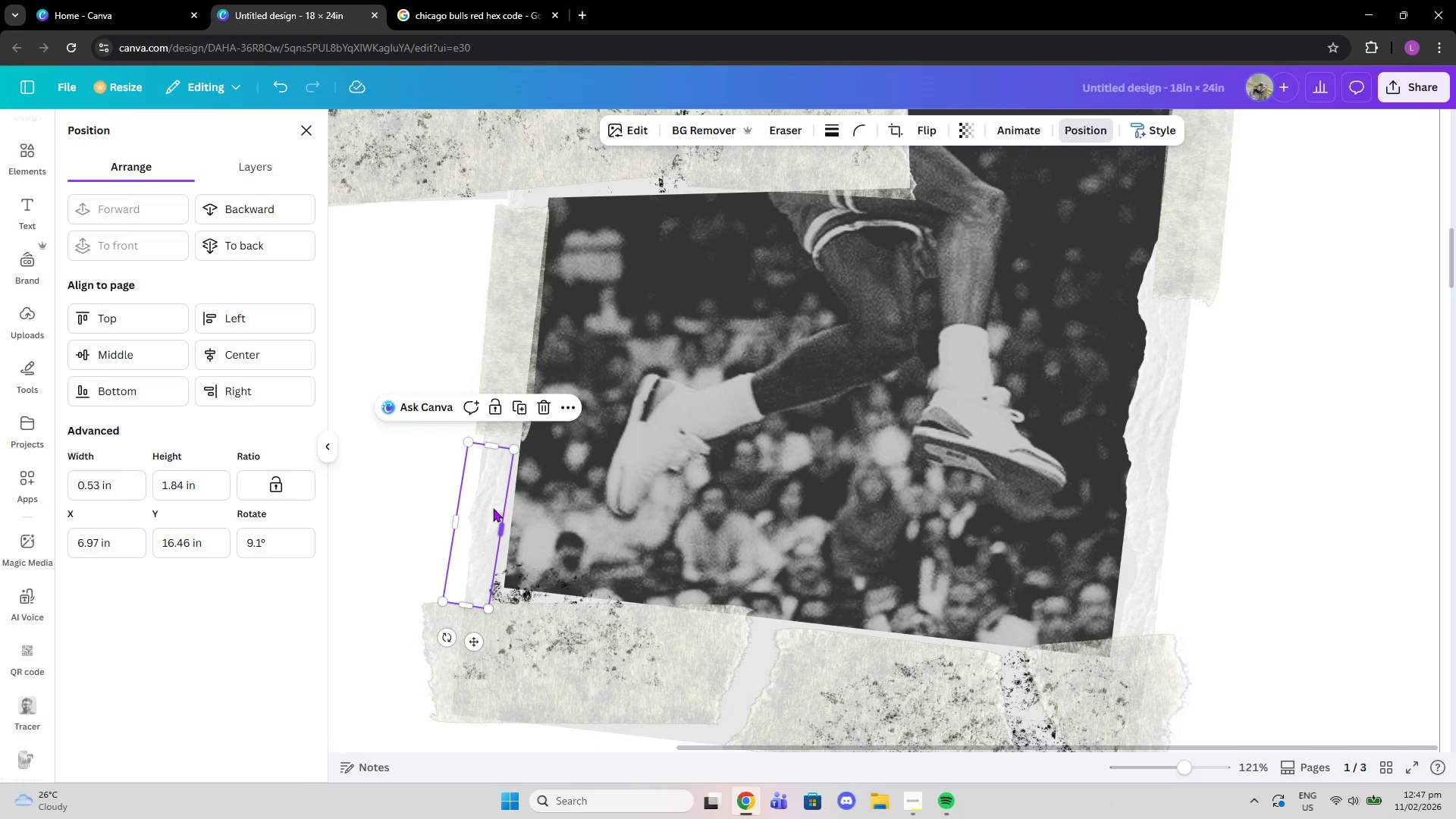 
left_click_drag(start_coordinate=[491, 507], to_coordinate=[492, 499])
 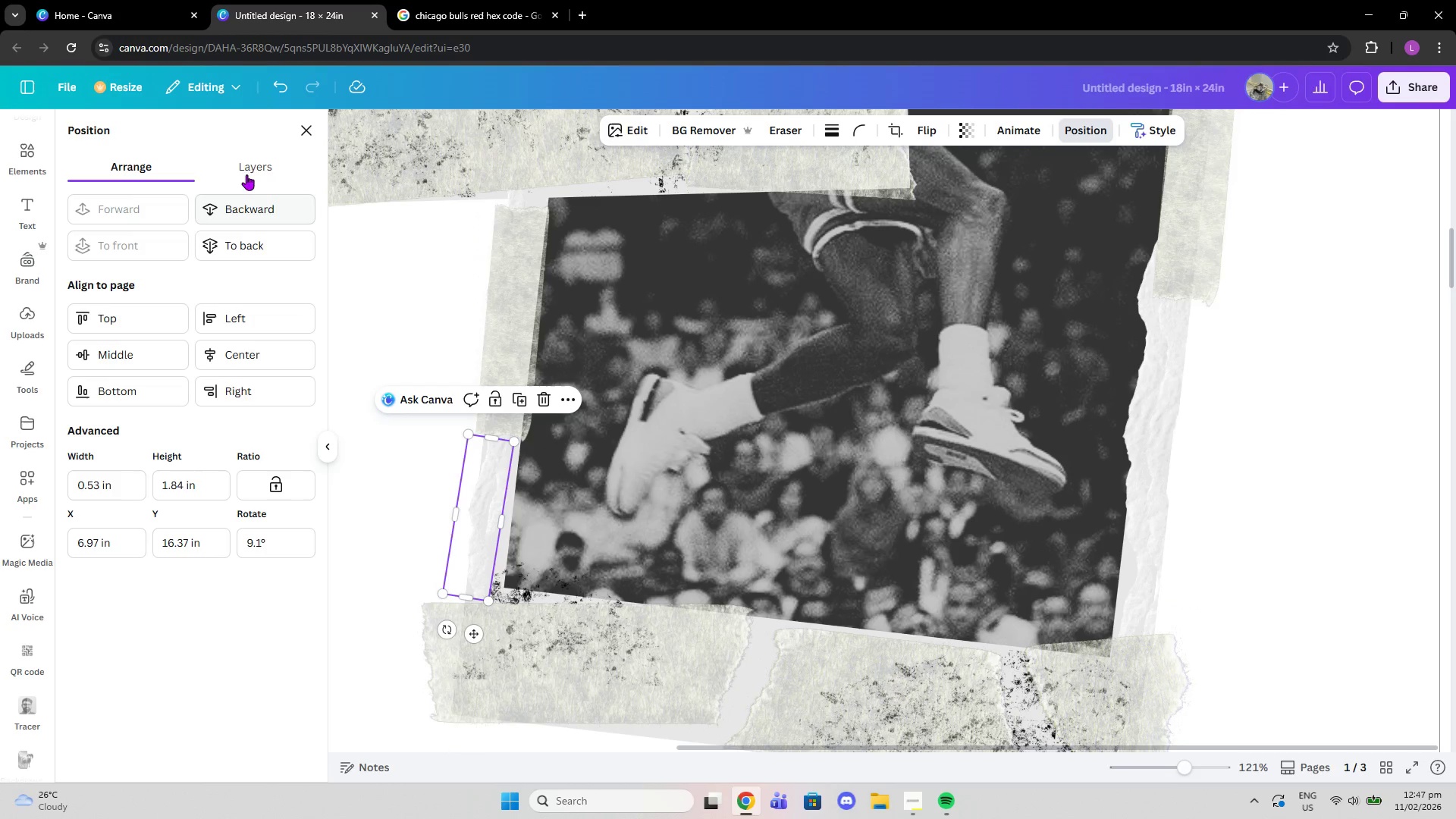 
left_click([244, 152])
 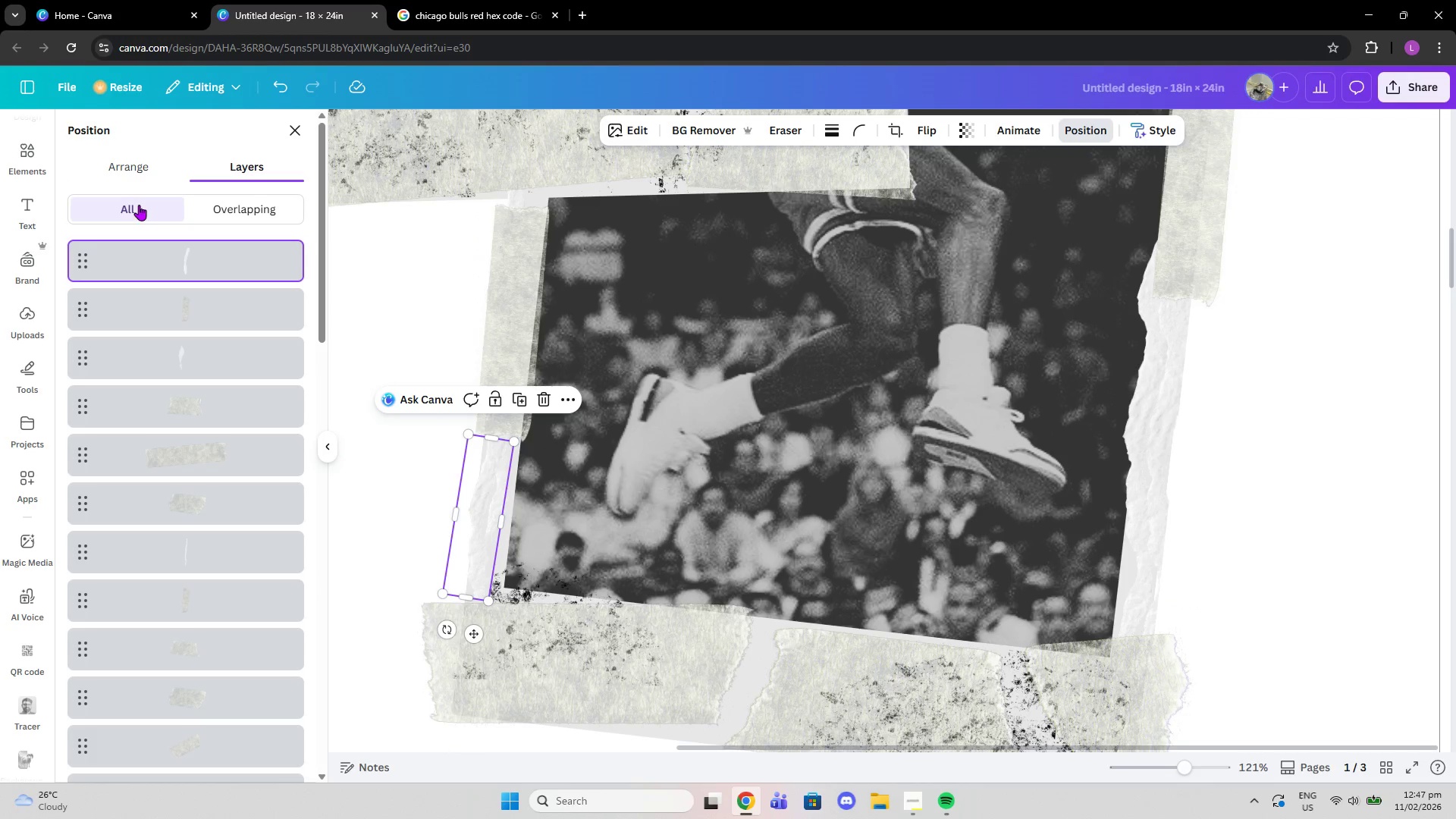 
left_click([130, 179])
 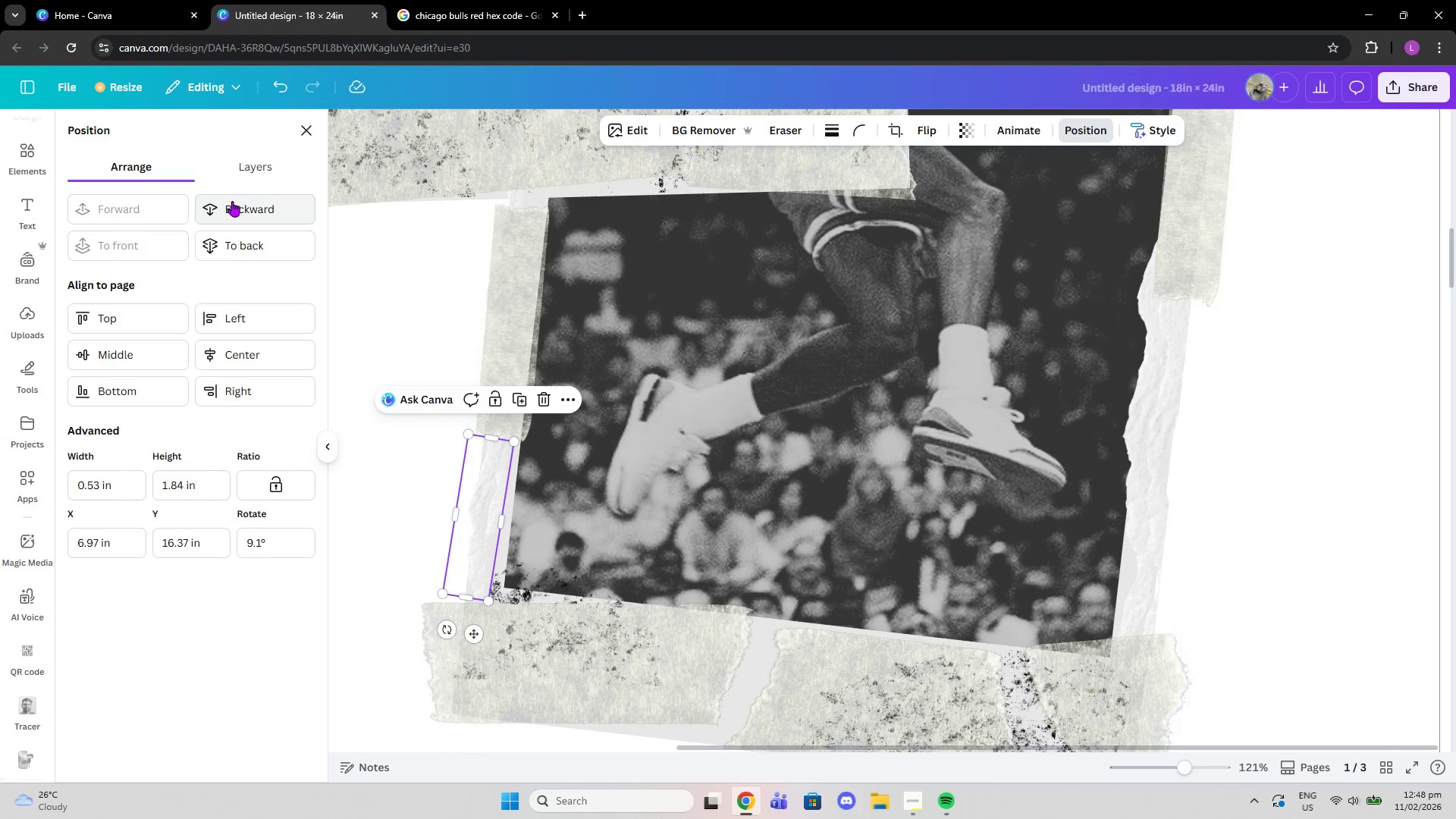 
double_click([232, 201])
 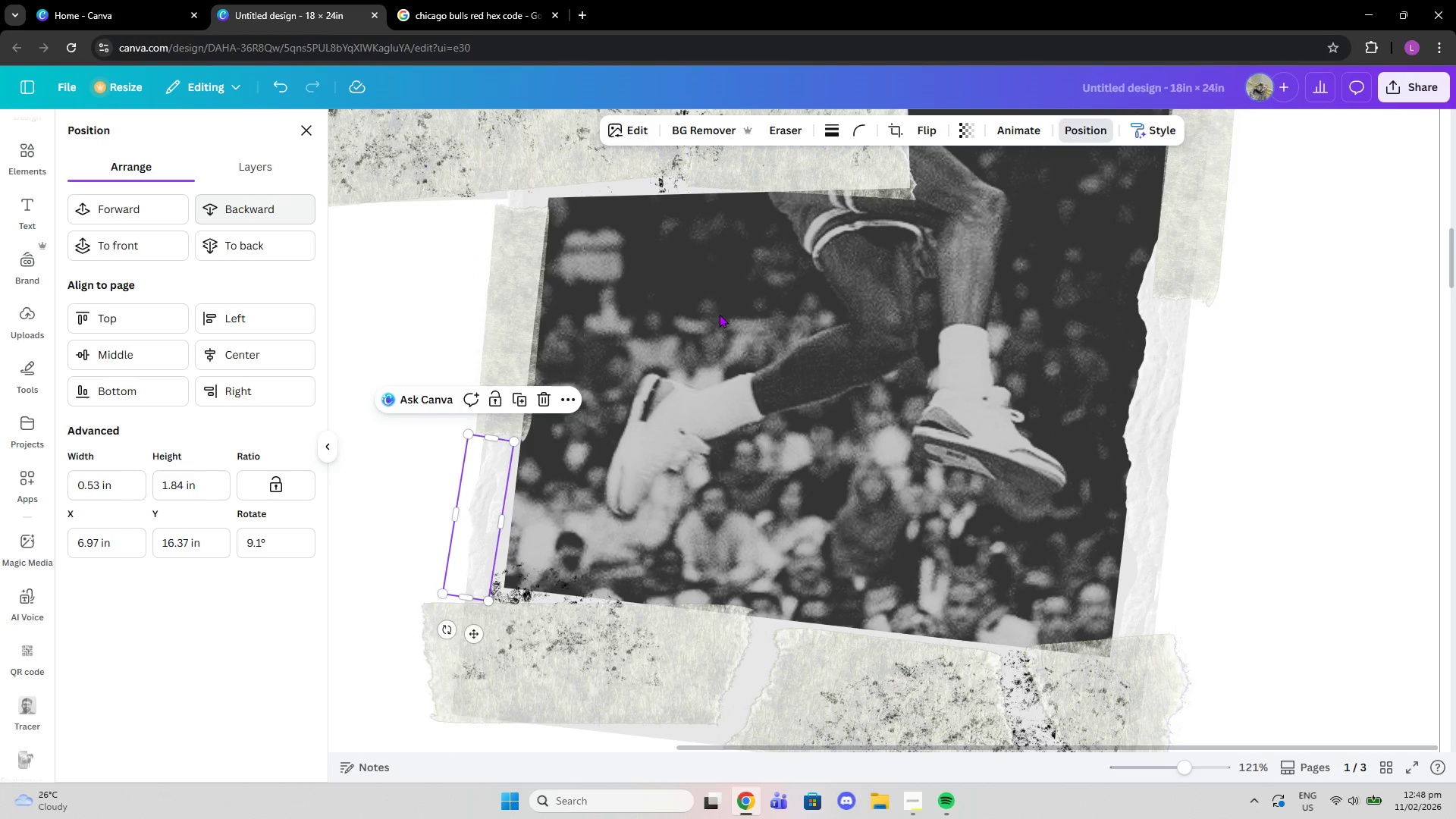 
scroll: coordinate [1018, 535], scroll_direction: down, amount: 2.0
 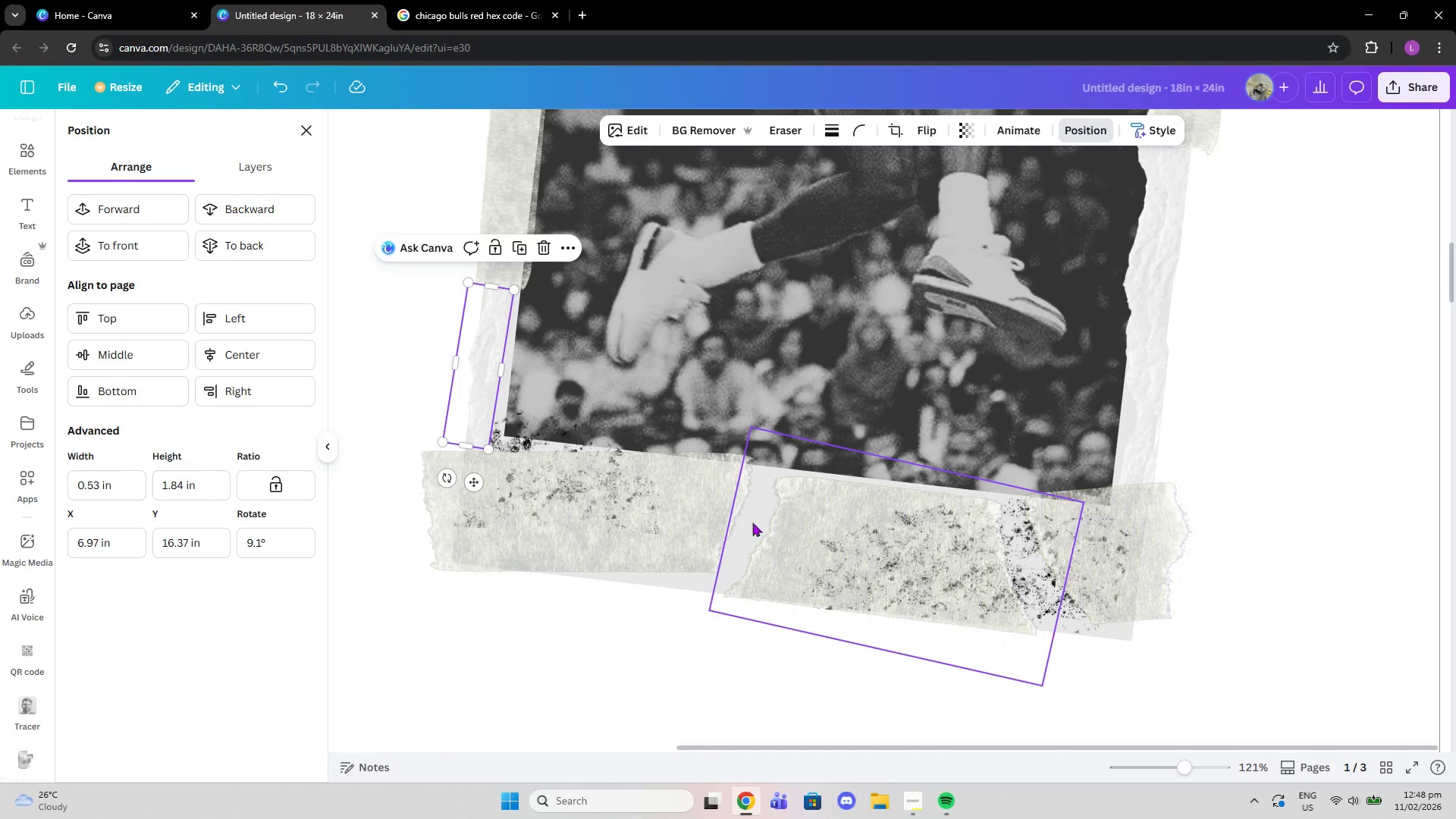 
left_click([680, 512])
 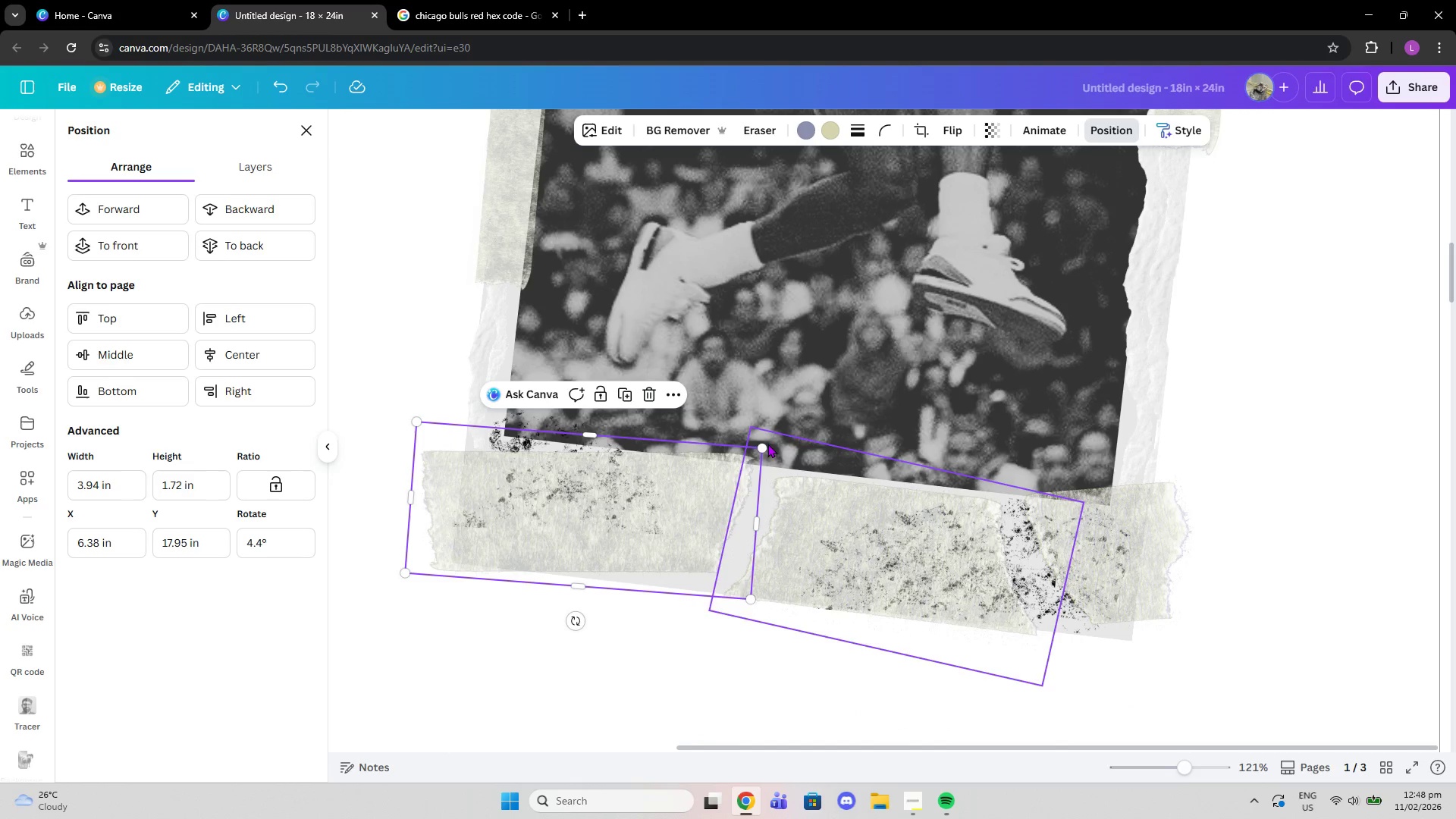 
left_click_drag(start_coordinate=[764, 444], to_coordinate=[783, 439])
 